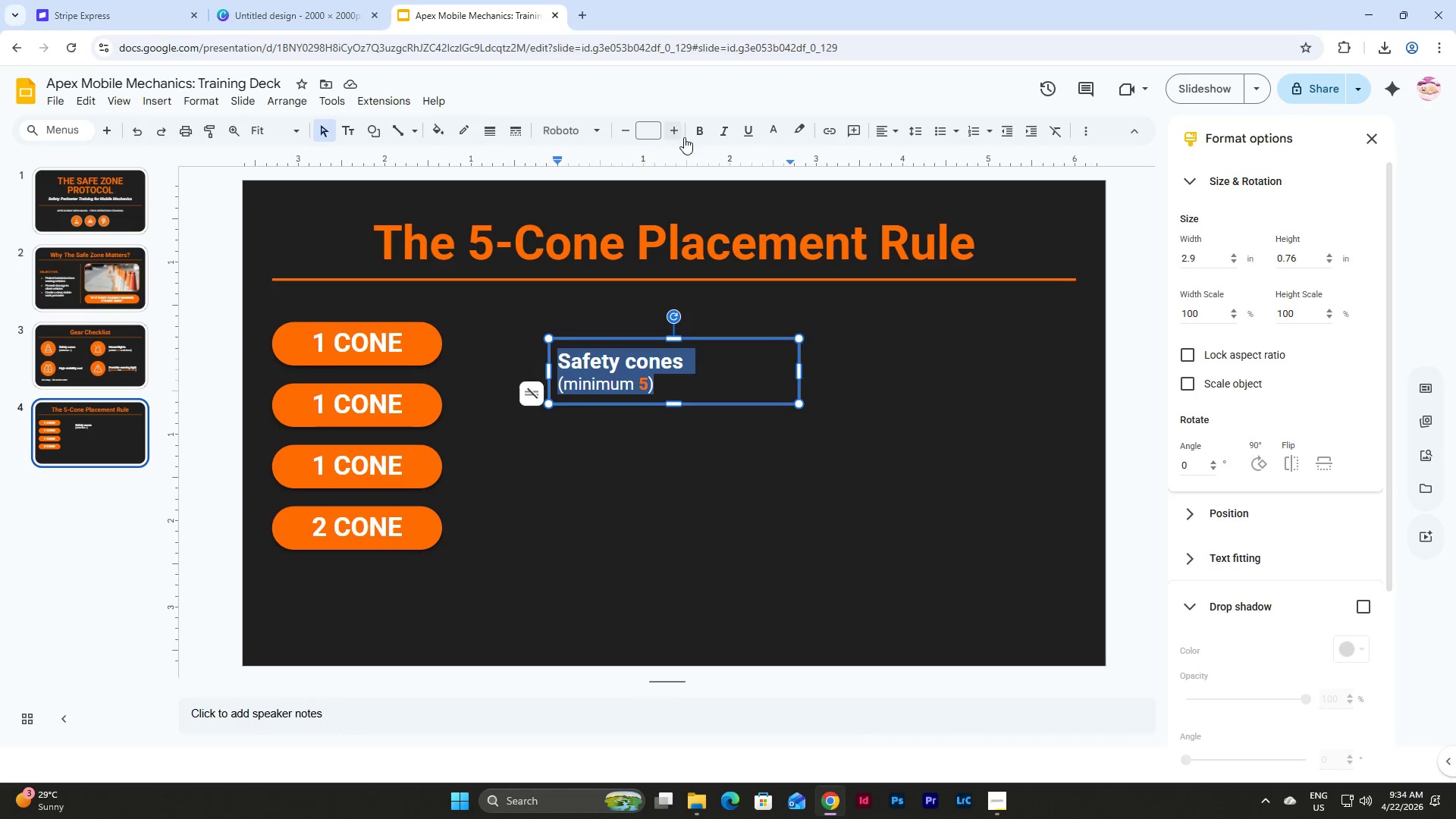 
left_click([699, 129])
 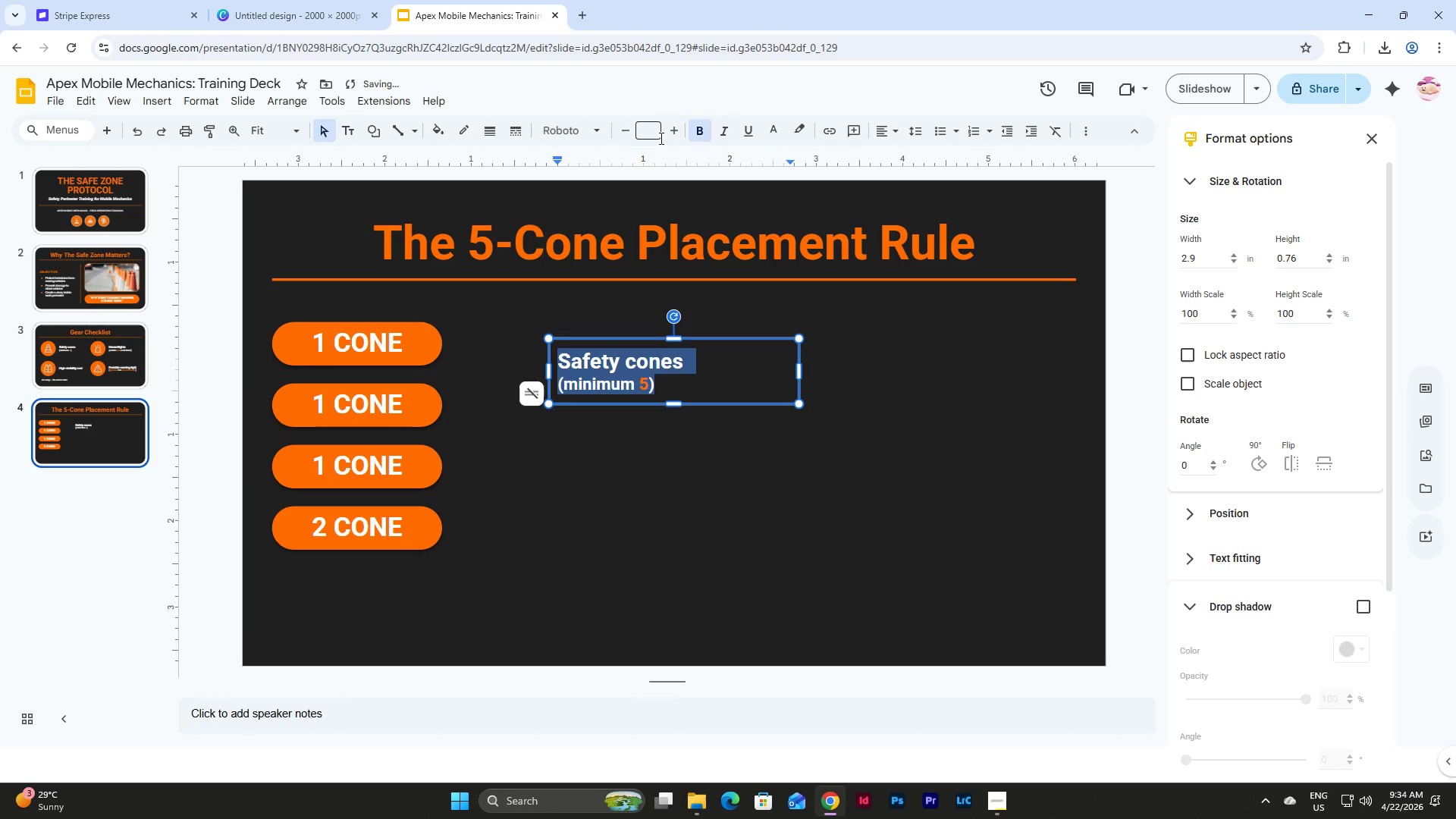 
left_click([657, 130])
 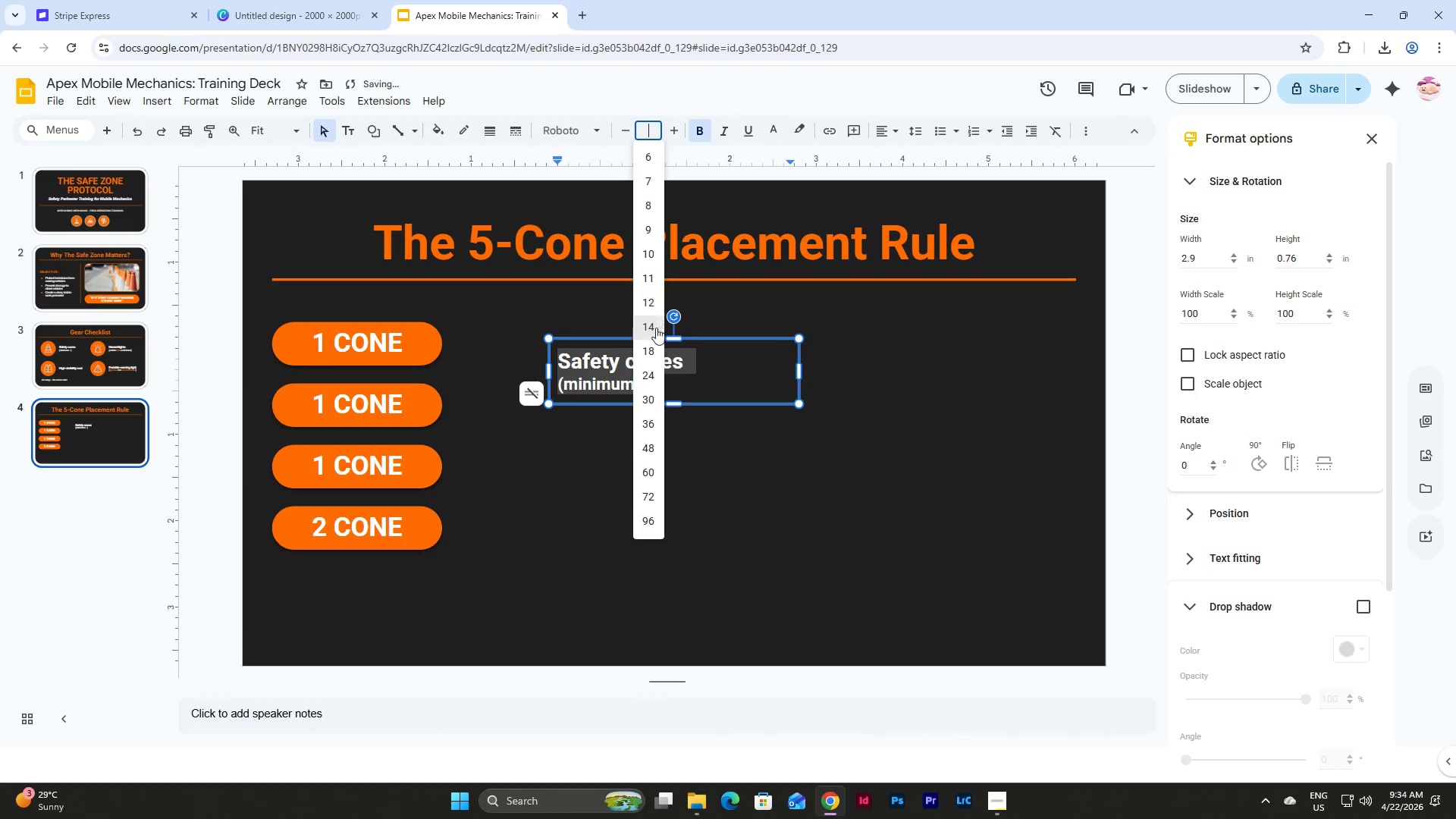 
left_click([653, 353])
 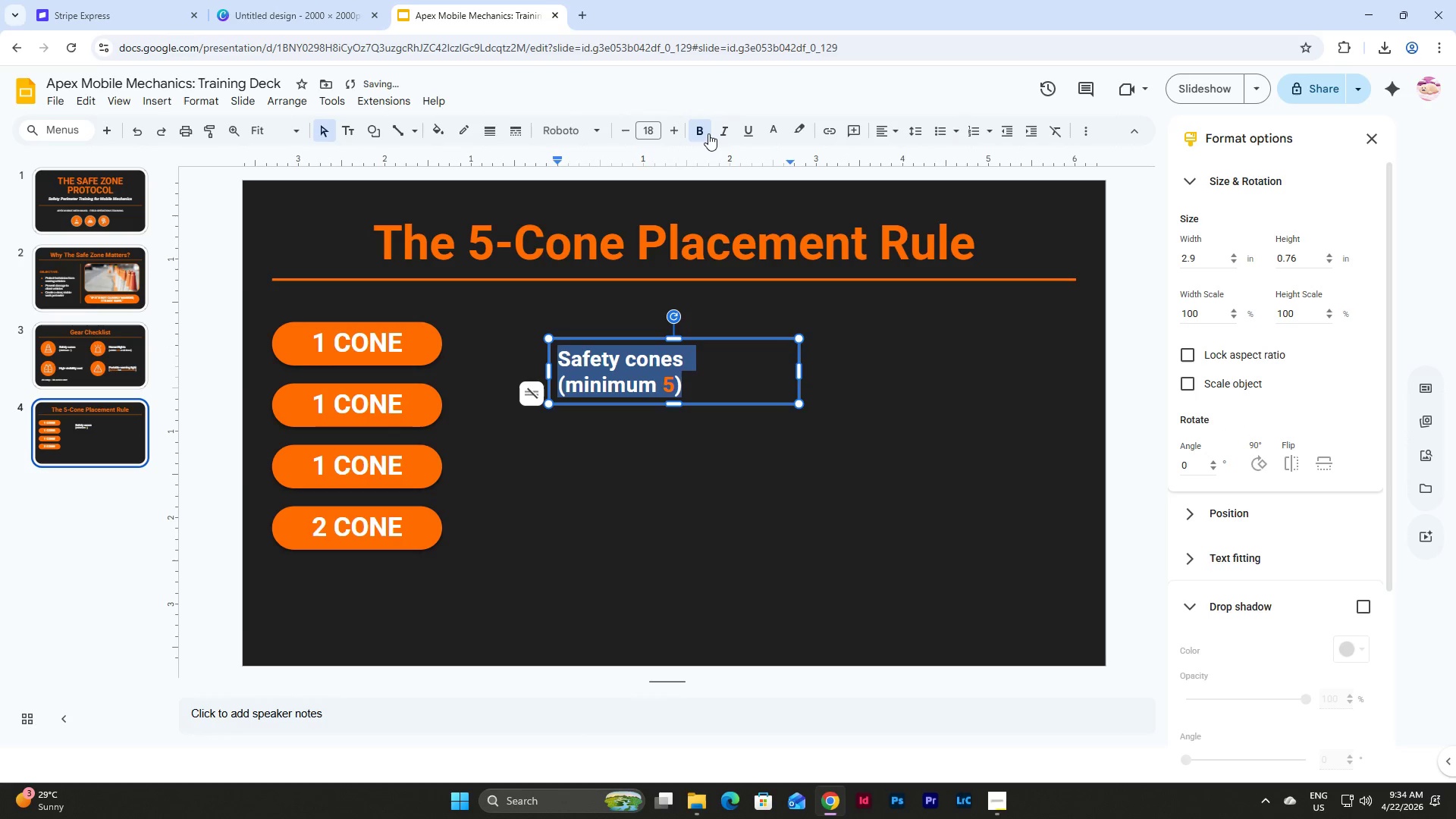 
left_click([702, 126])
 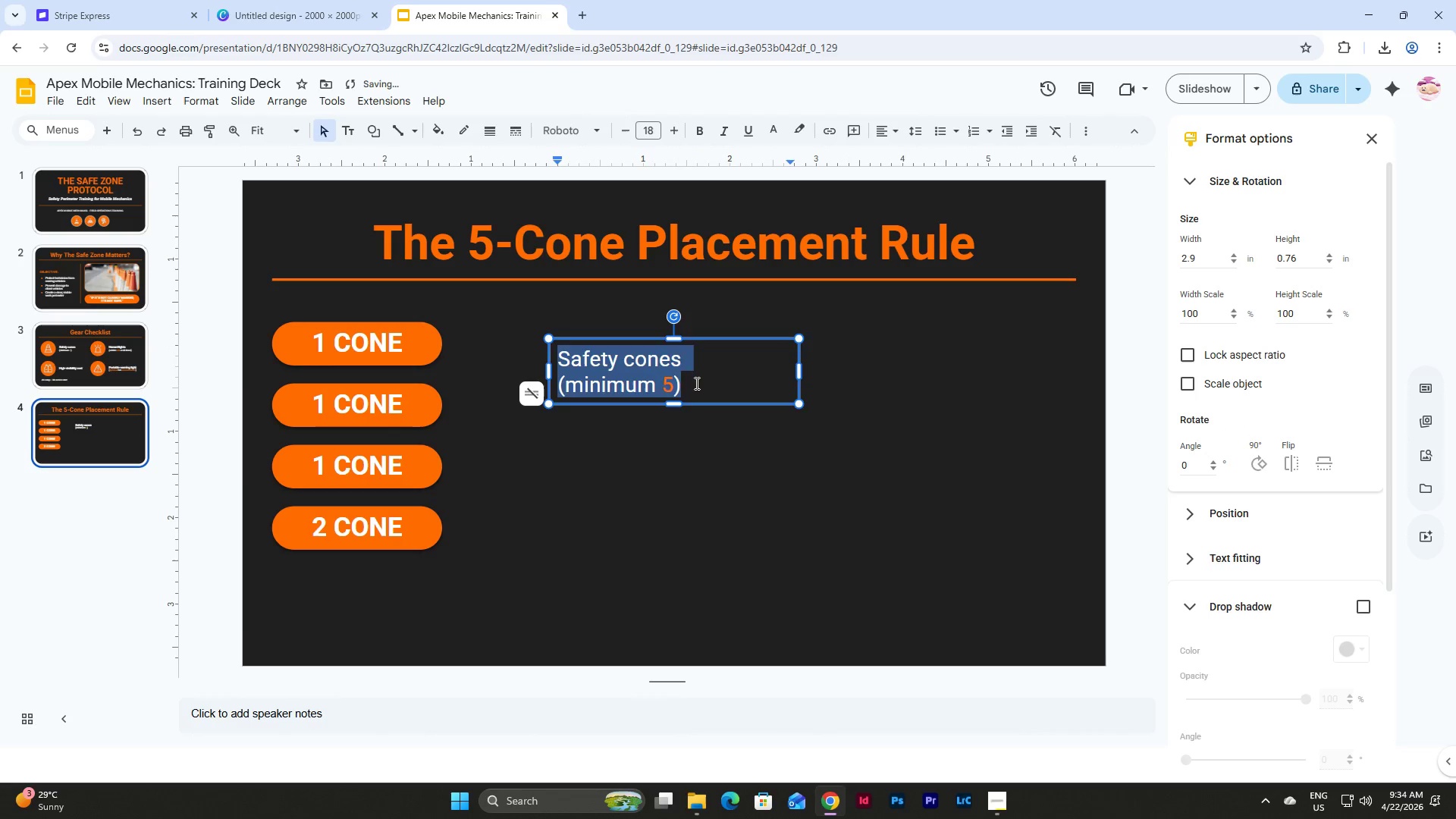 
left_click_drag(start_coordinate=[695, 383], to_coordinate=[556, 364])
 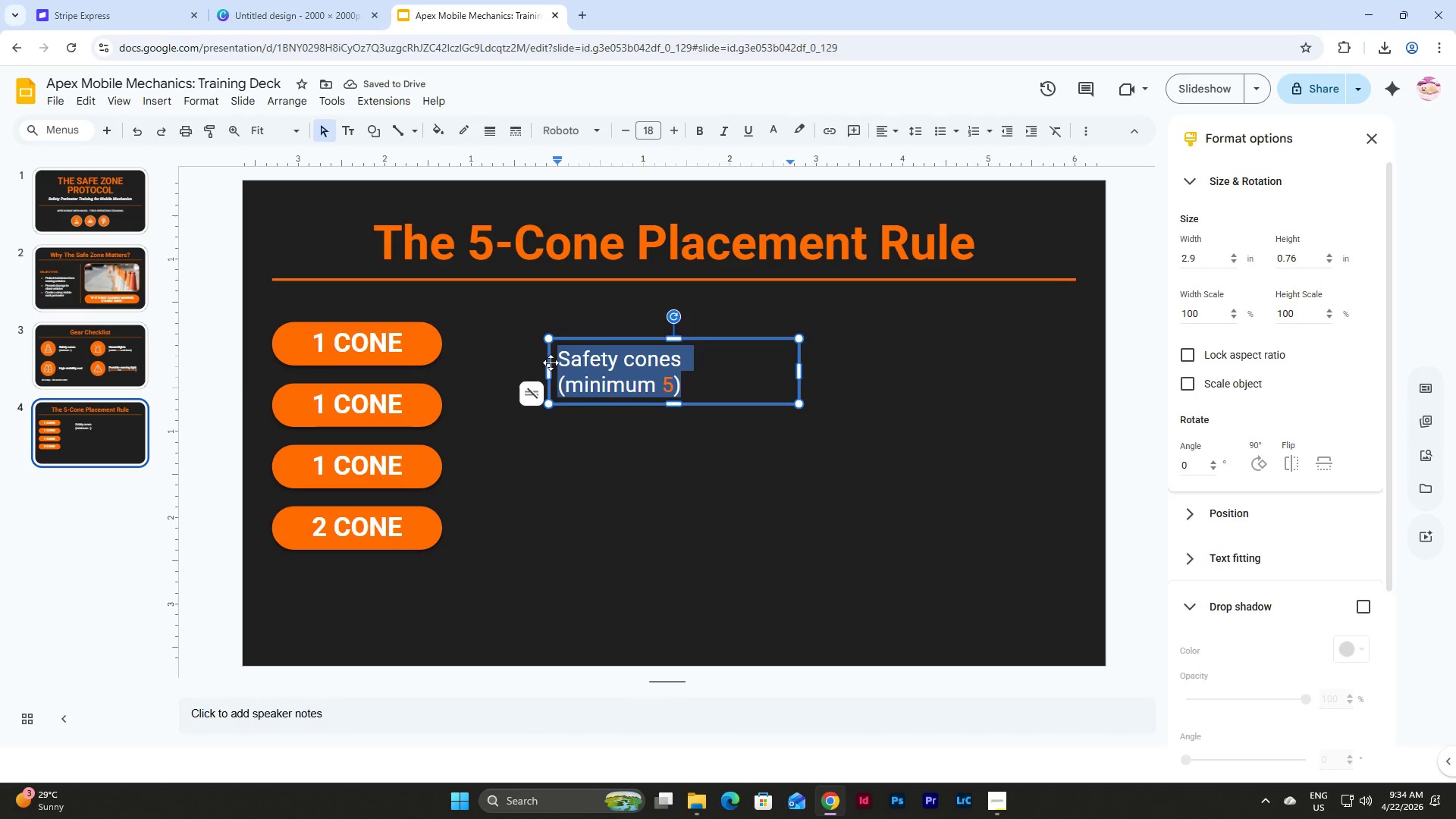 
key(Backspace)
 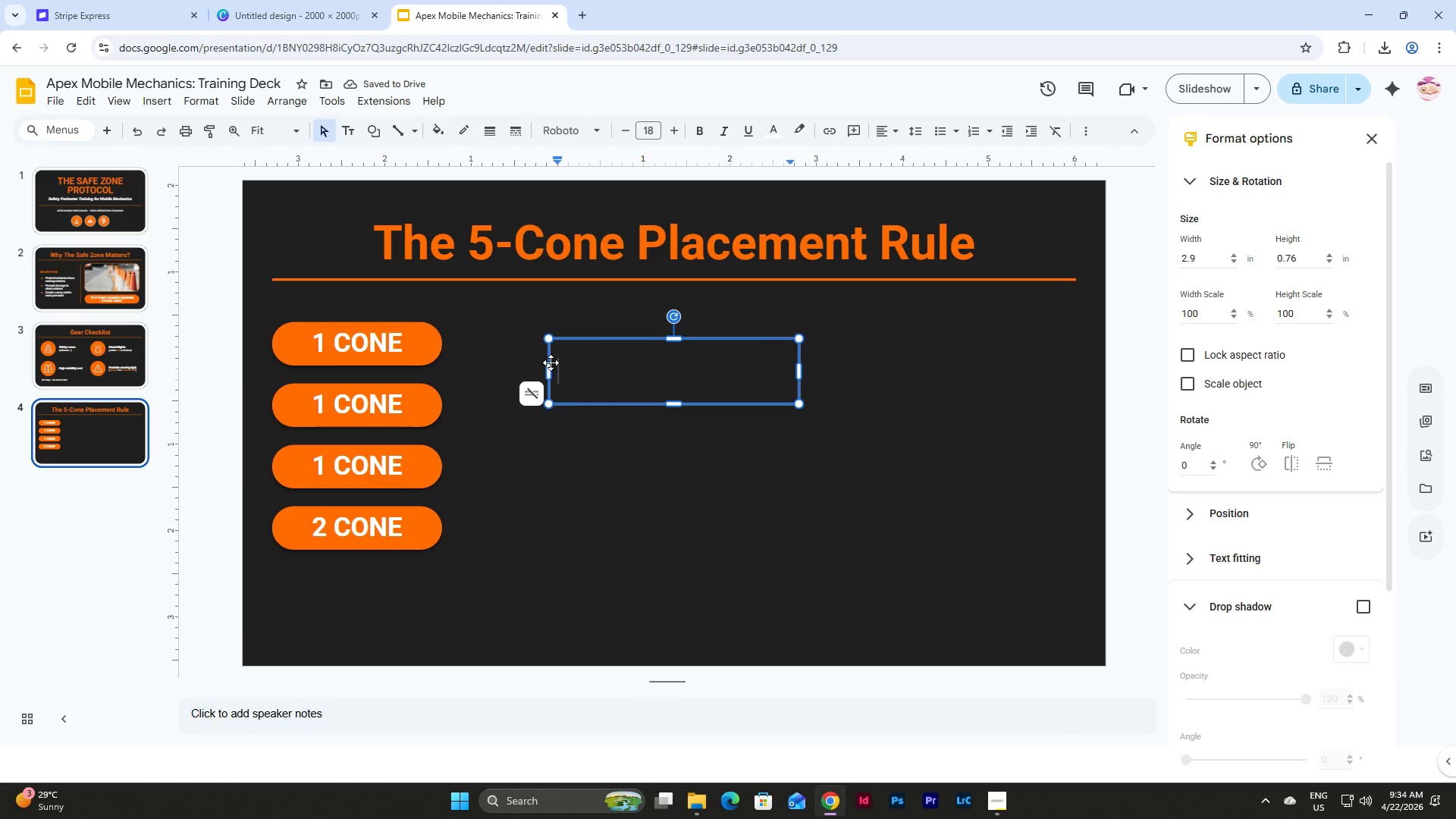 
wait(6.38)
 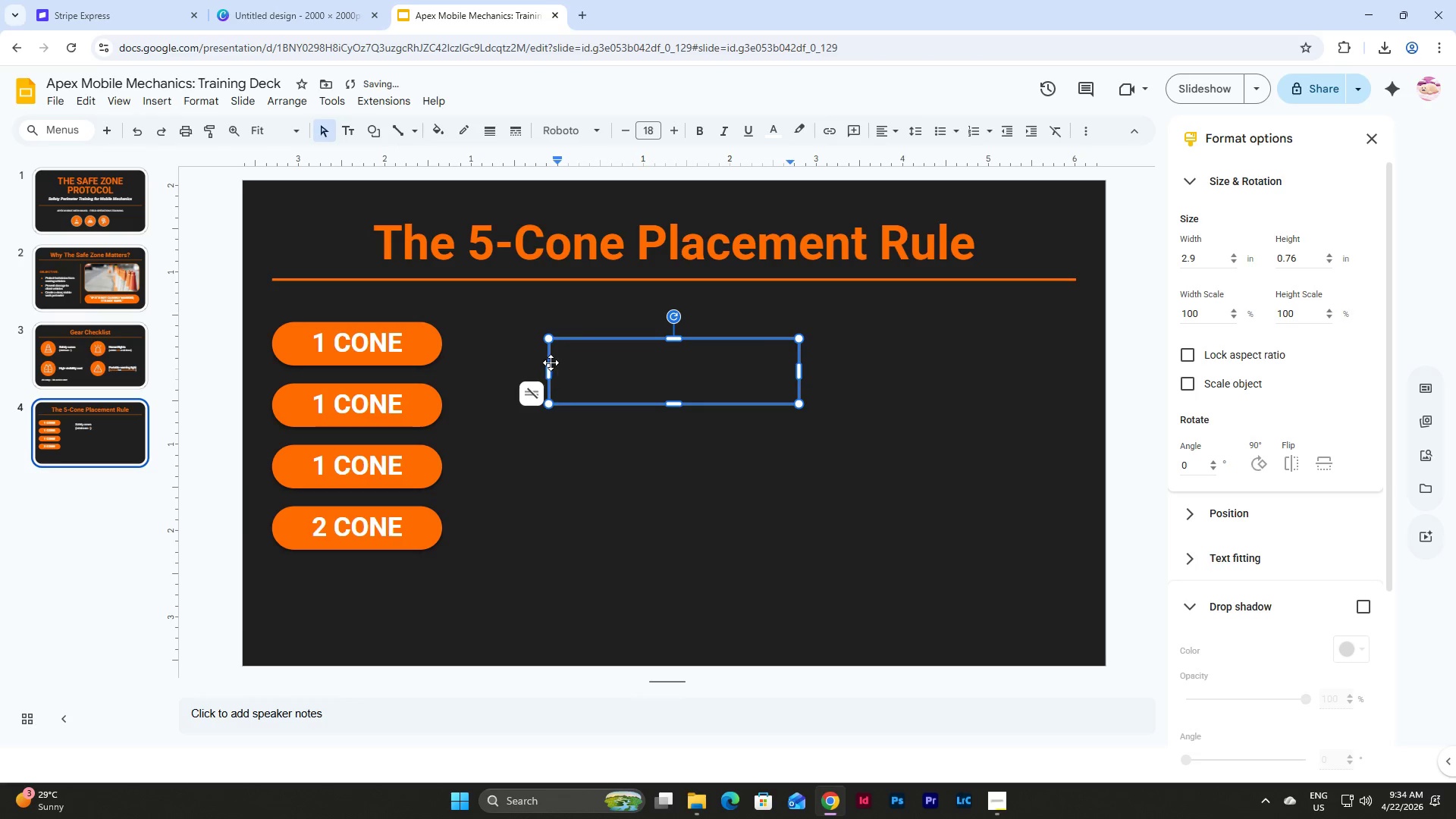 
type(Front driver-side corni)
key(Backspace)
type(er)
 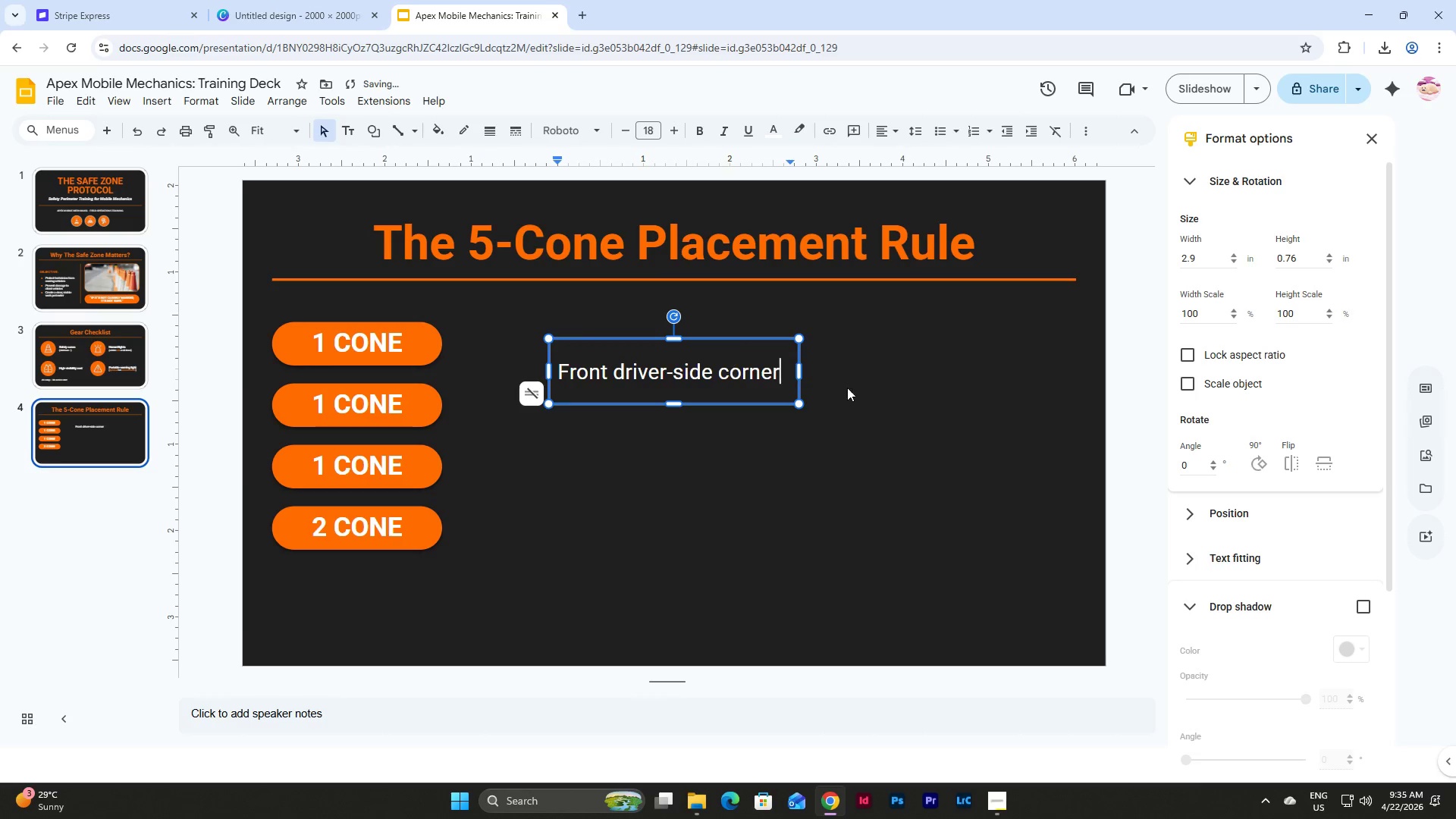 
left_click_drag(start_coordinate=[802, 369], to_coordinate=[828, 370])
 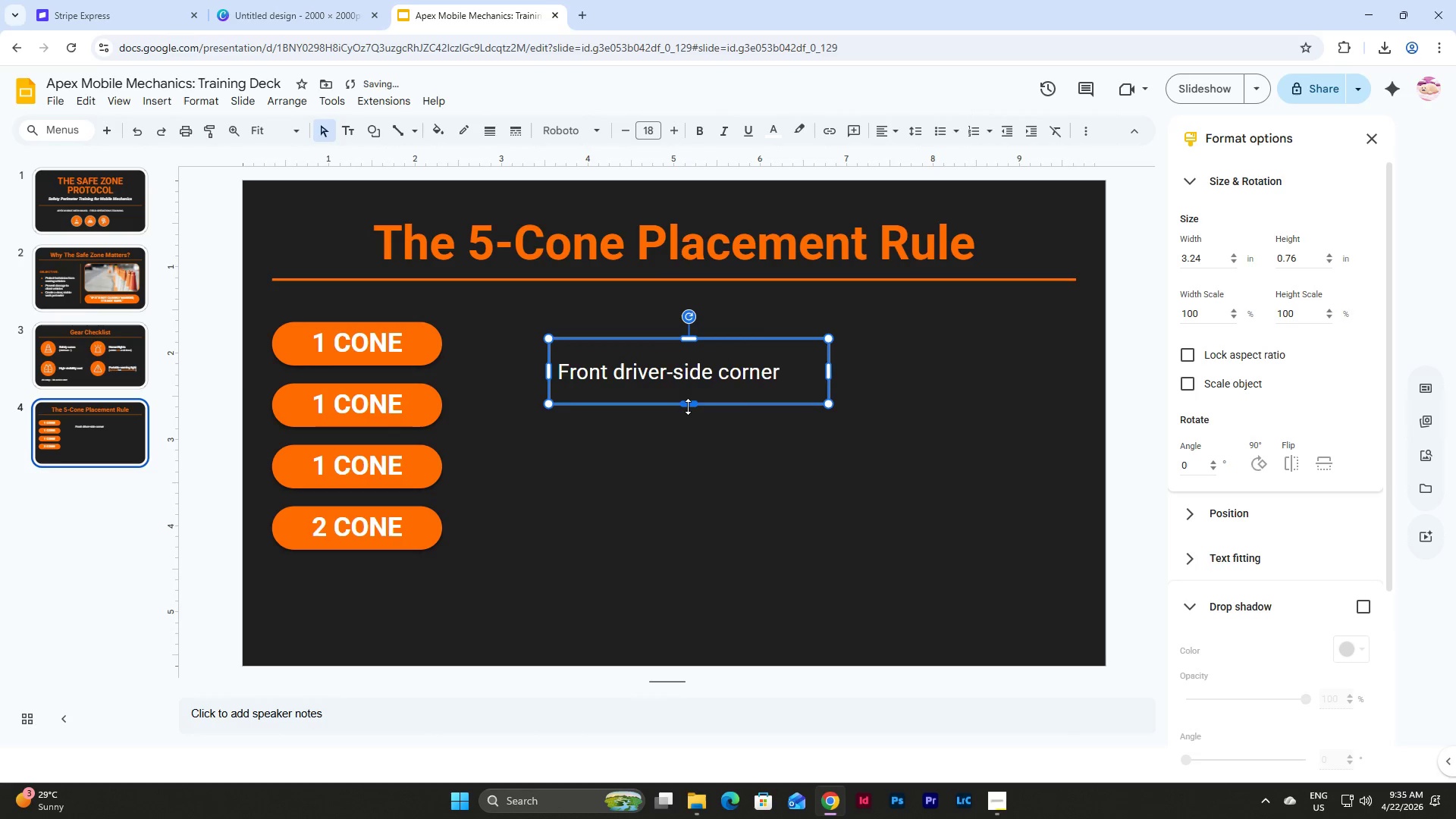 
left_click([688, 407])
 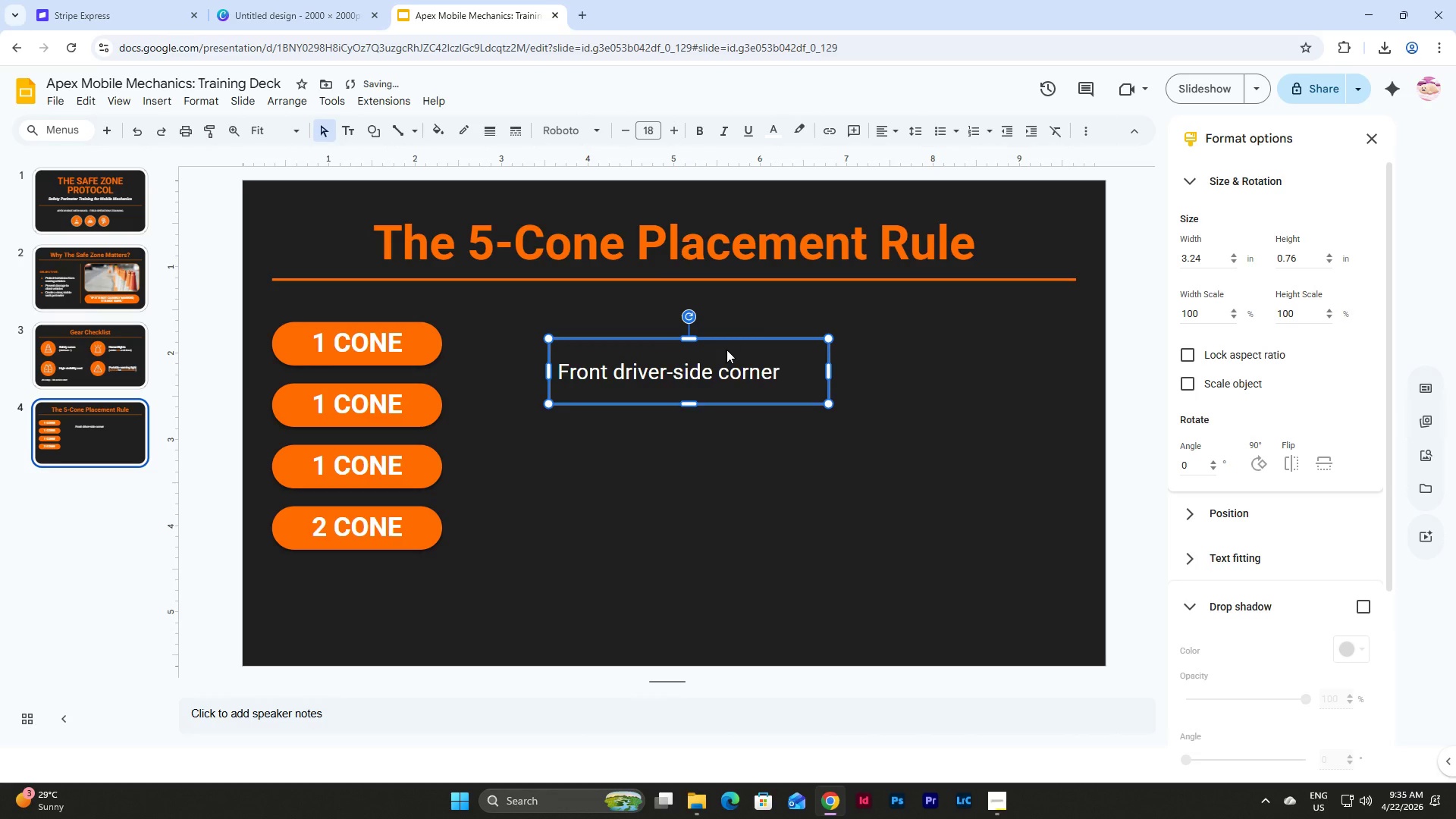 
left_click([726, 344])
 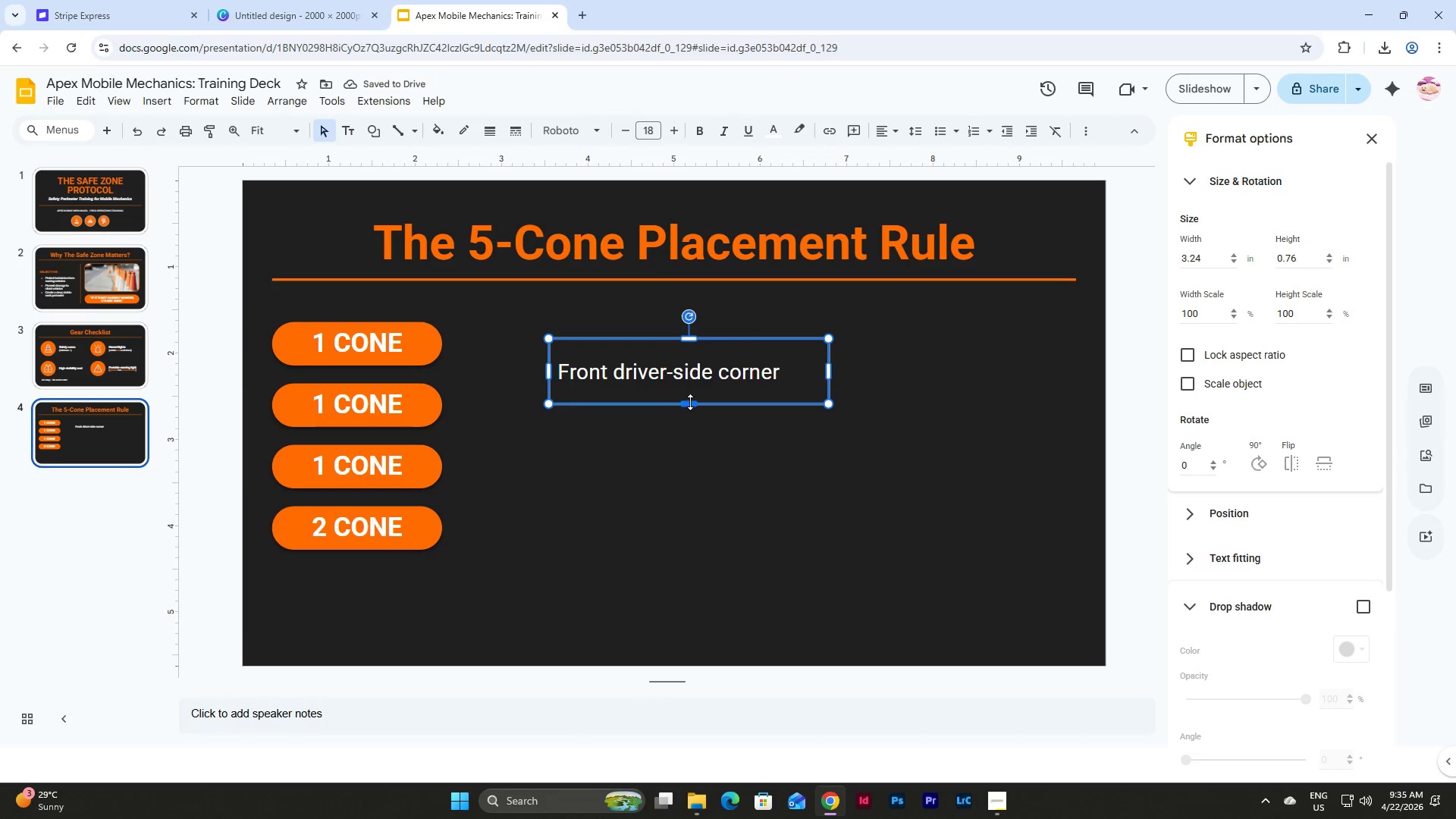 
left_click_drag(start_coordinate=[690, 402], to_coordinate=[688, 415])
 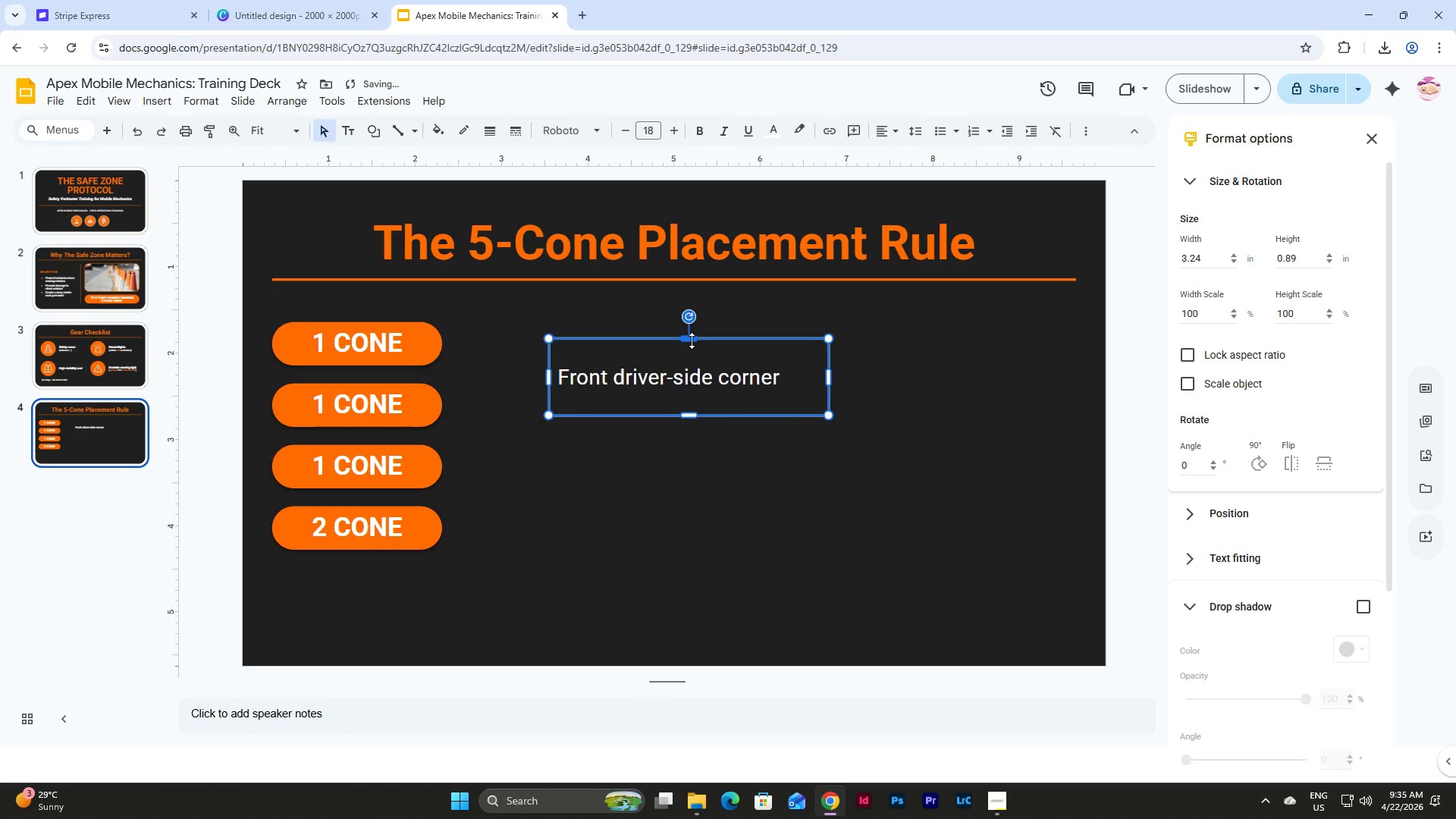 
left_click_drag(start_coordinate=[692, 340], to_coordinate=[692, 320])
 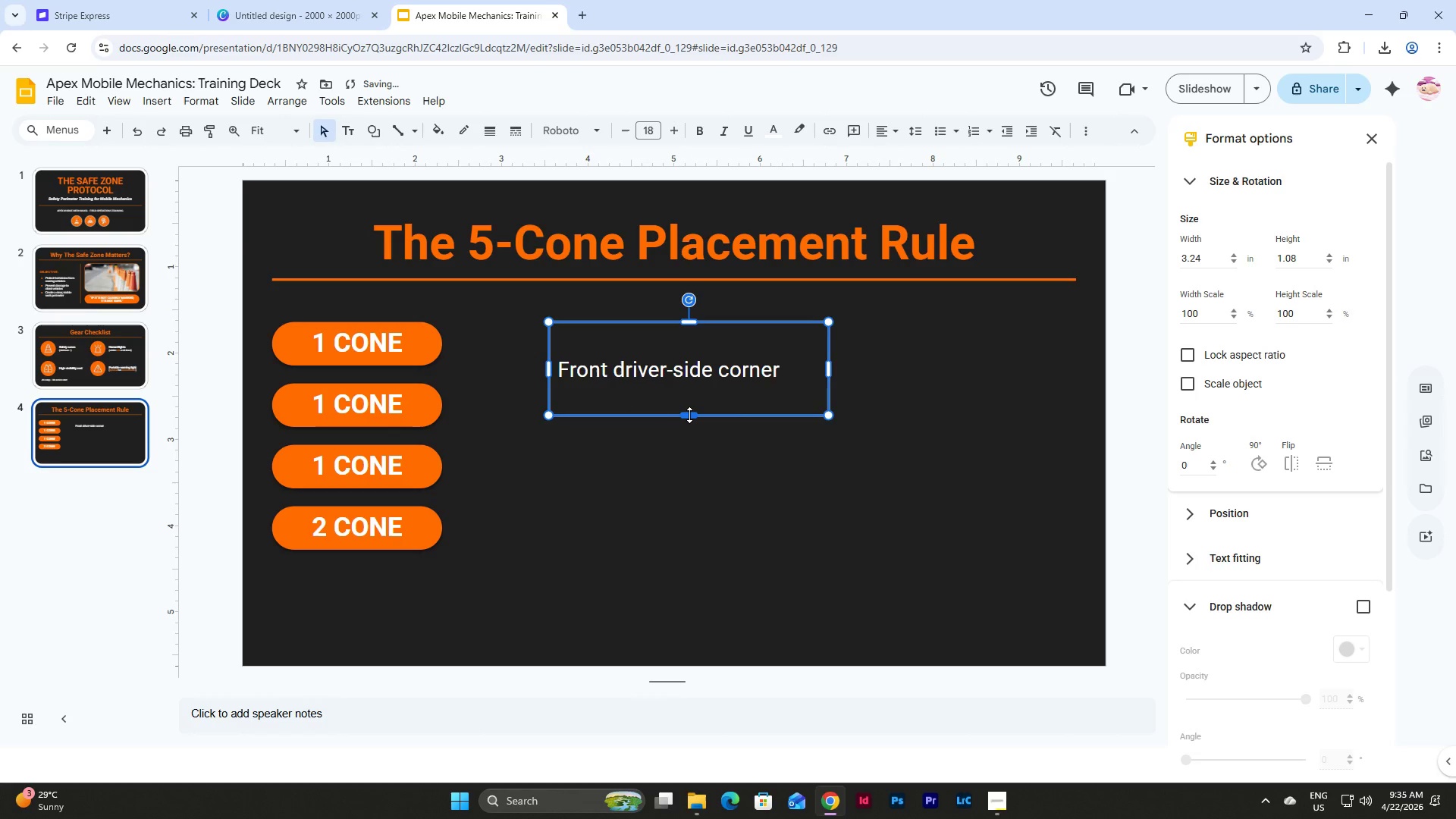 
left_click_drag(start_coordinate=[689, 415], to_coordinate=[687, 363])
 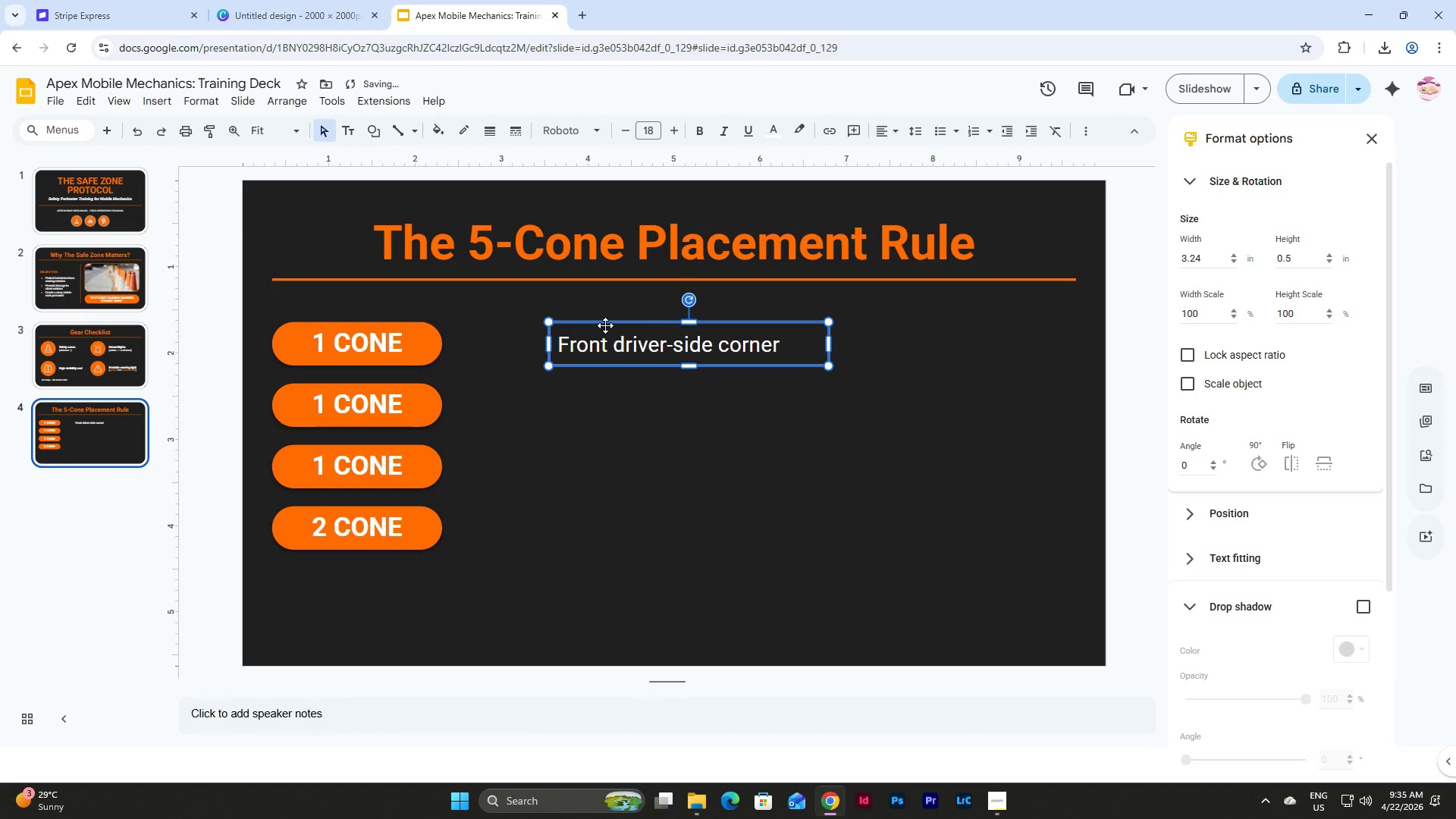 
left_click_drag(start_coordinate=[605, 325], to_coordinate=[527, 325])
 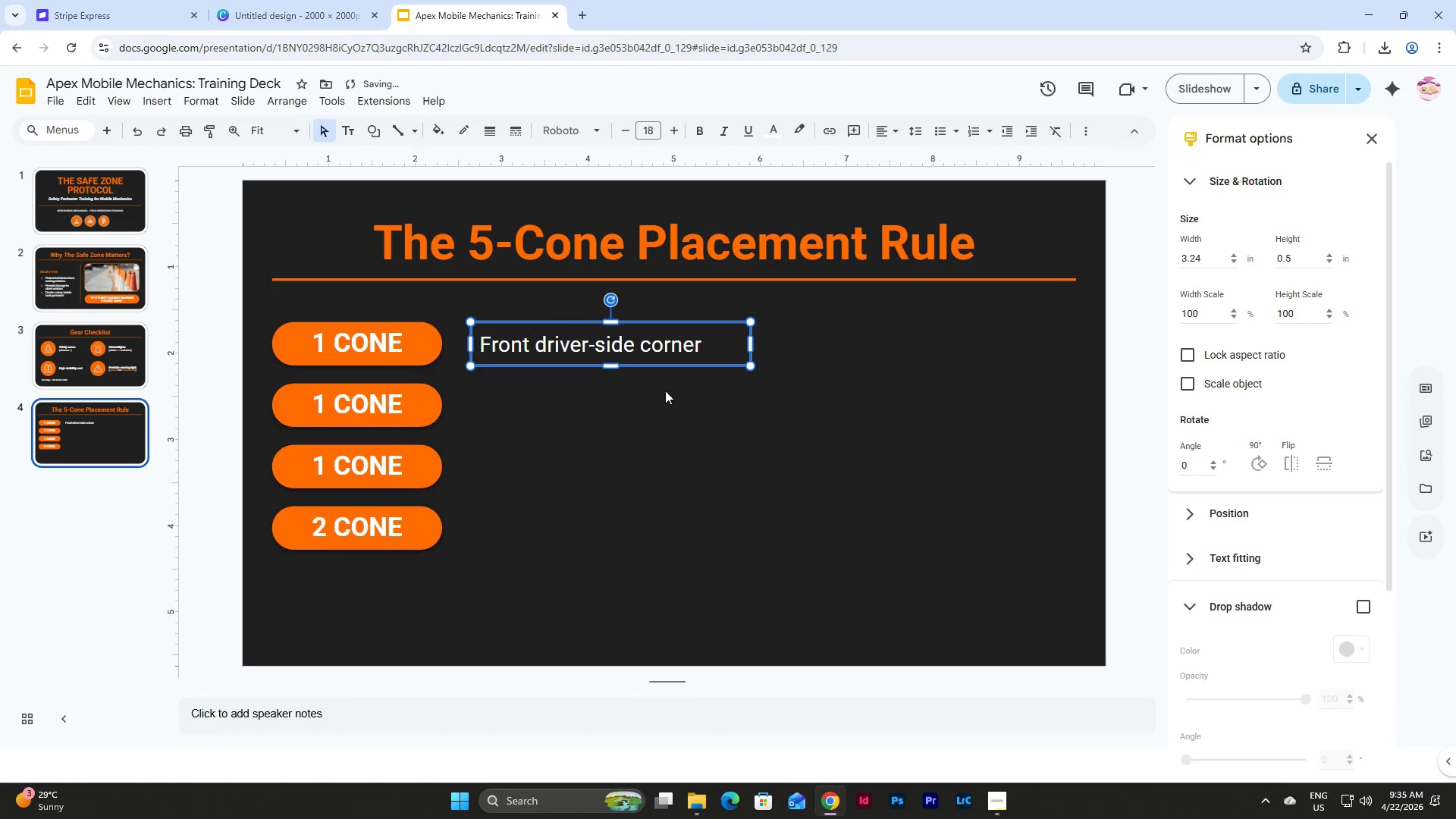 
left_click([682, 397])
 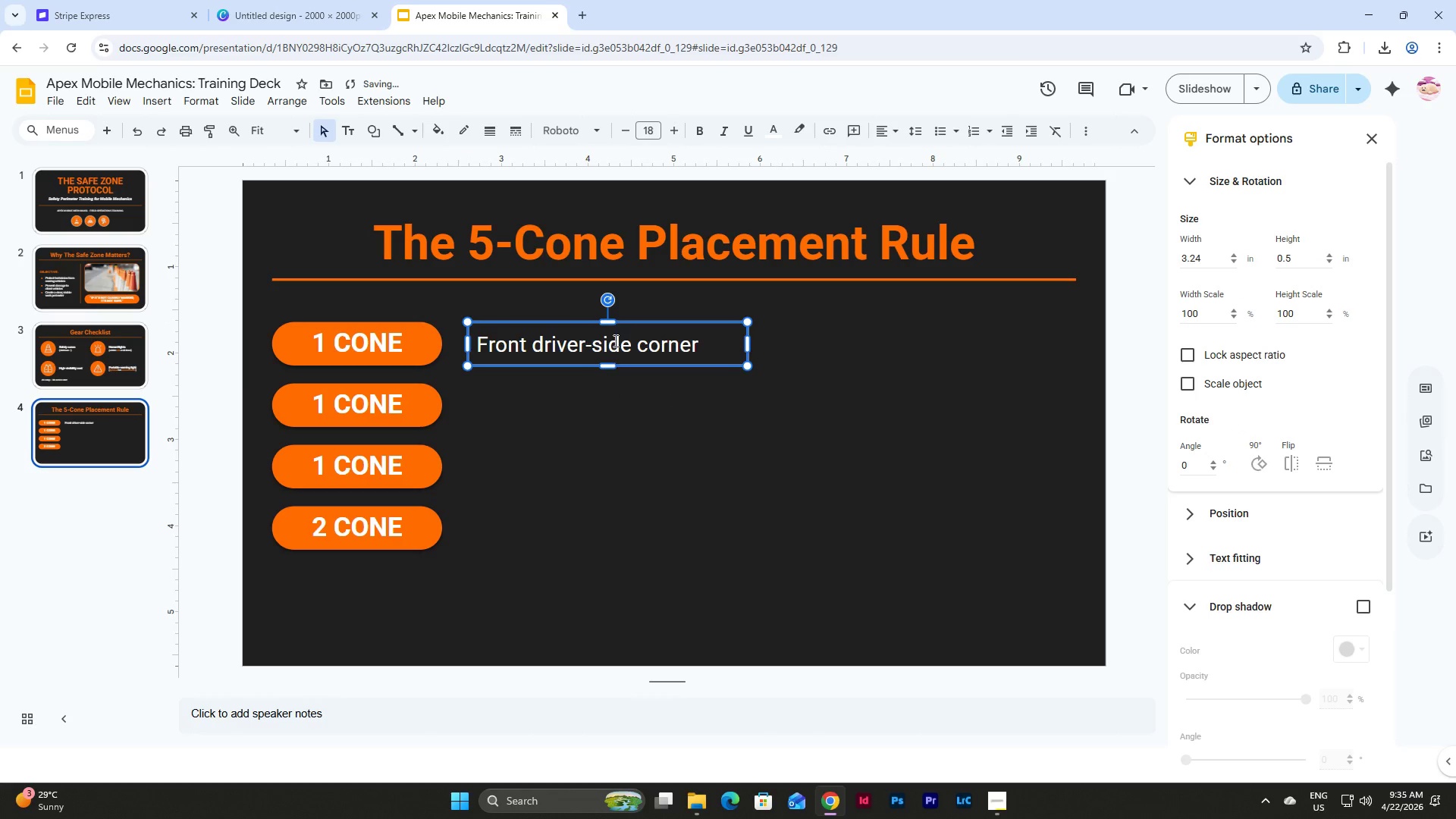 
left_click([647, 369])
 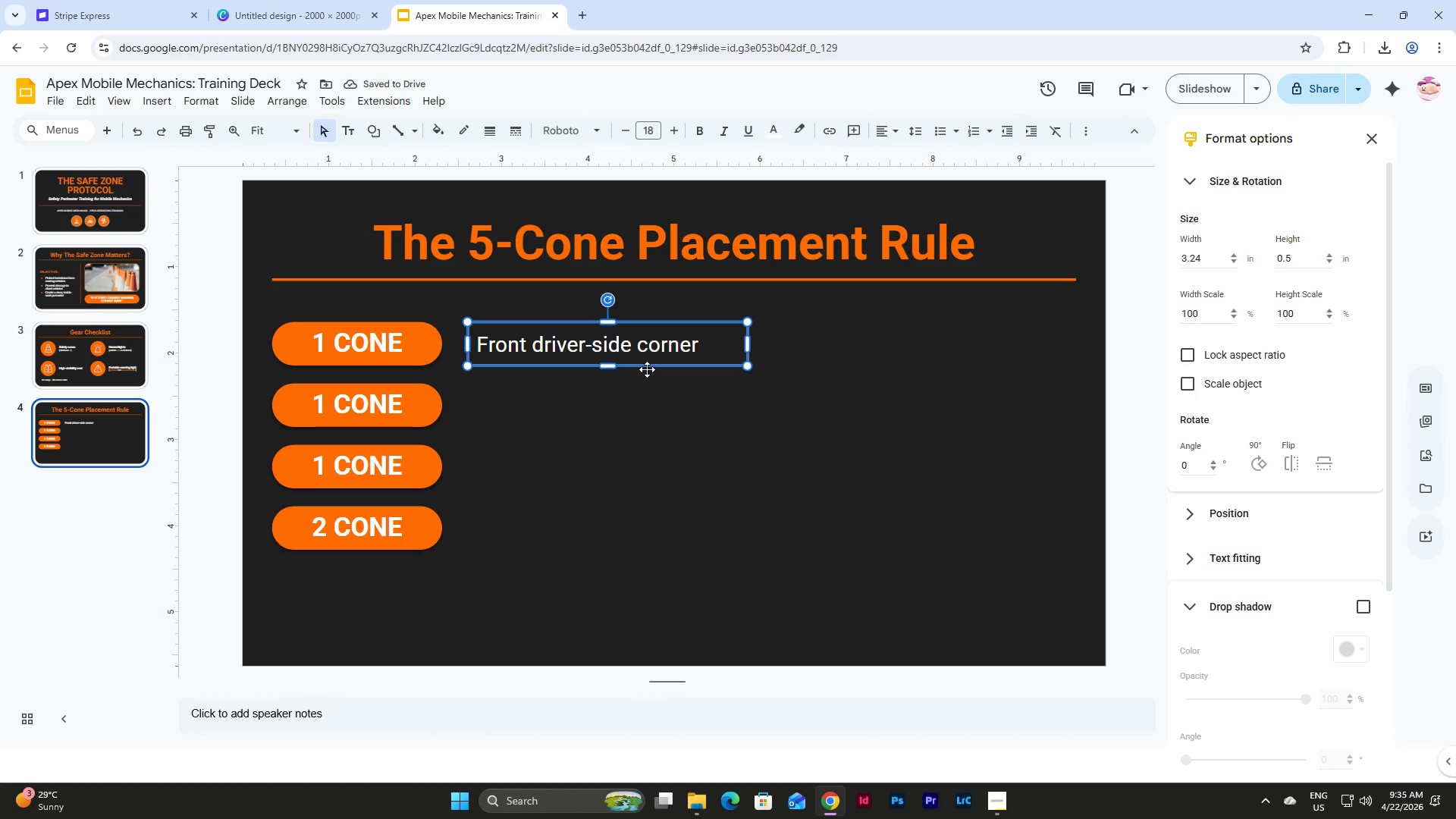 
key(Control+D)
 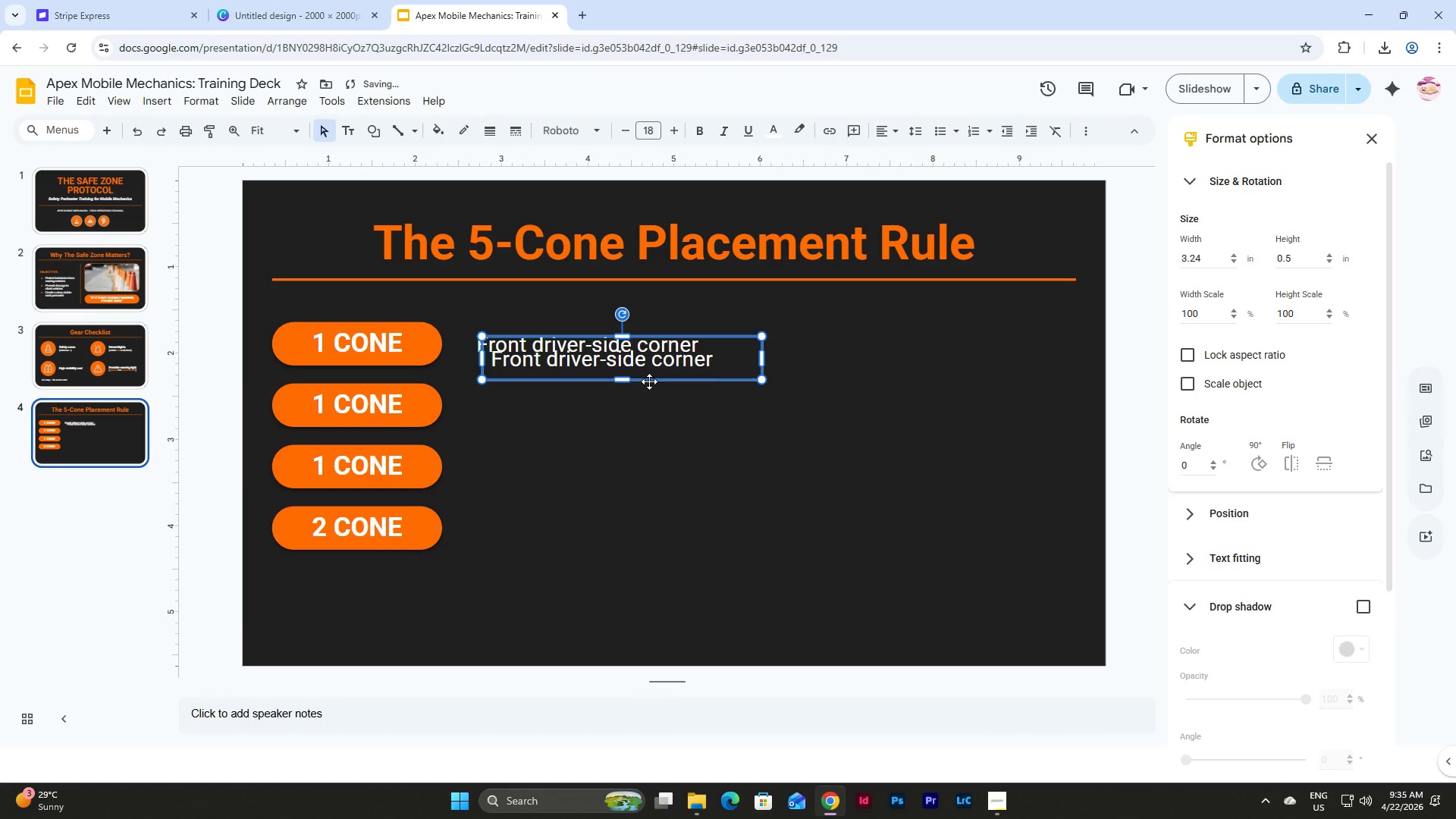 
left_click_drag(start_coordinate=[649, 381], to_coordinate=[637, 428])
 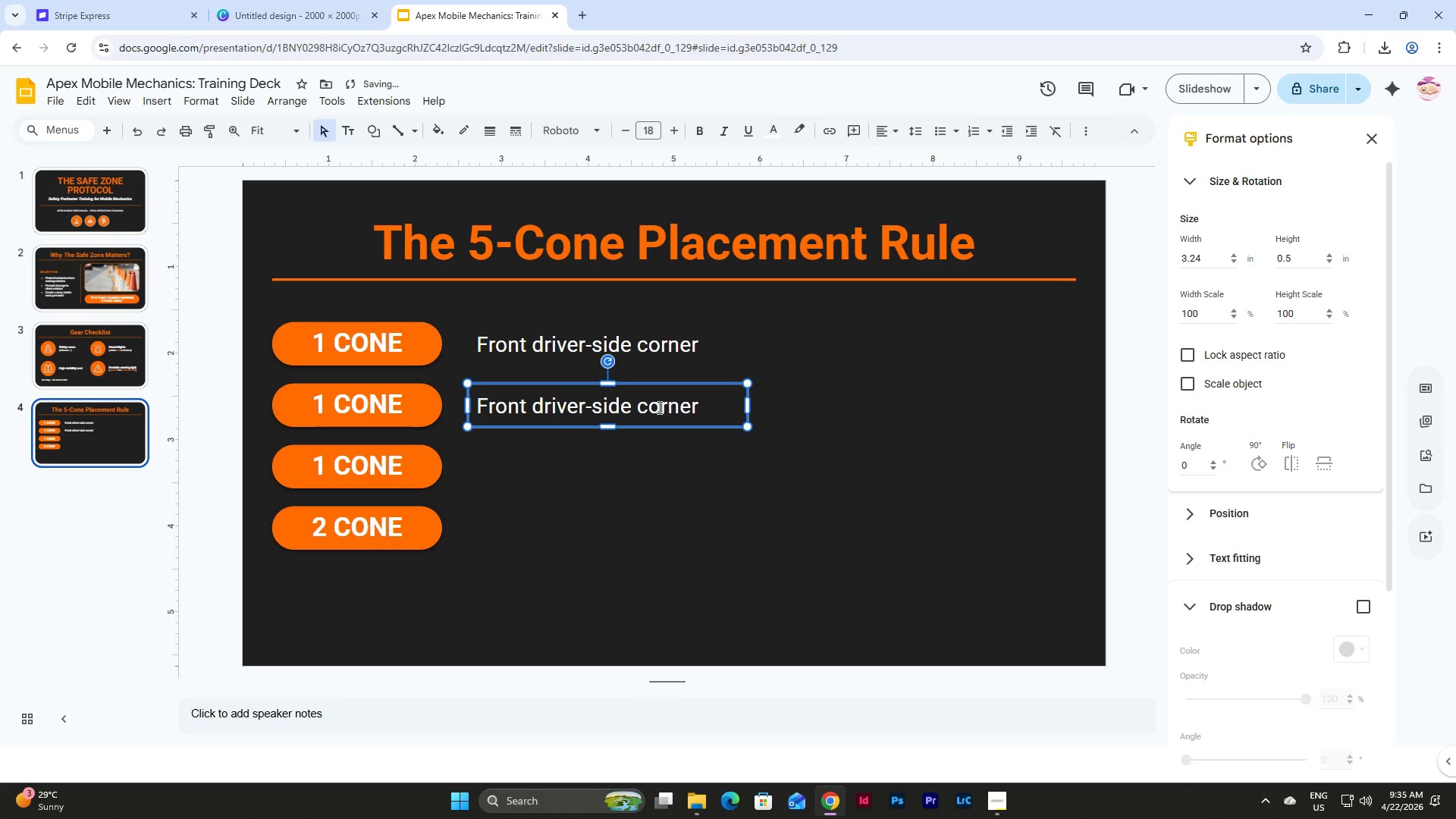 
left_click([654, 409])
 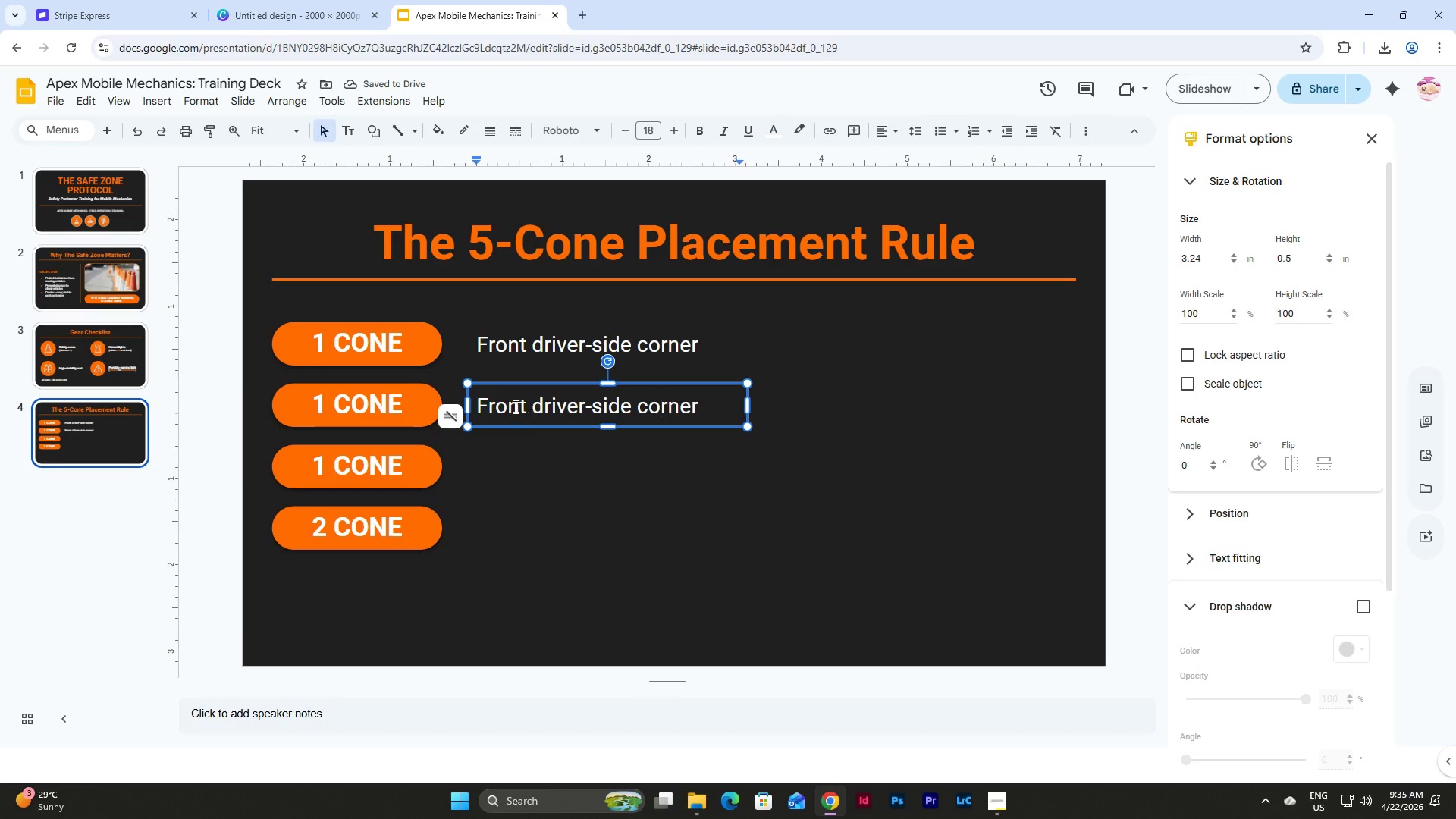 
left_click_drag(start_coordinate=[524, 405], to_coordinate=[476, 405])
 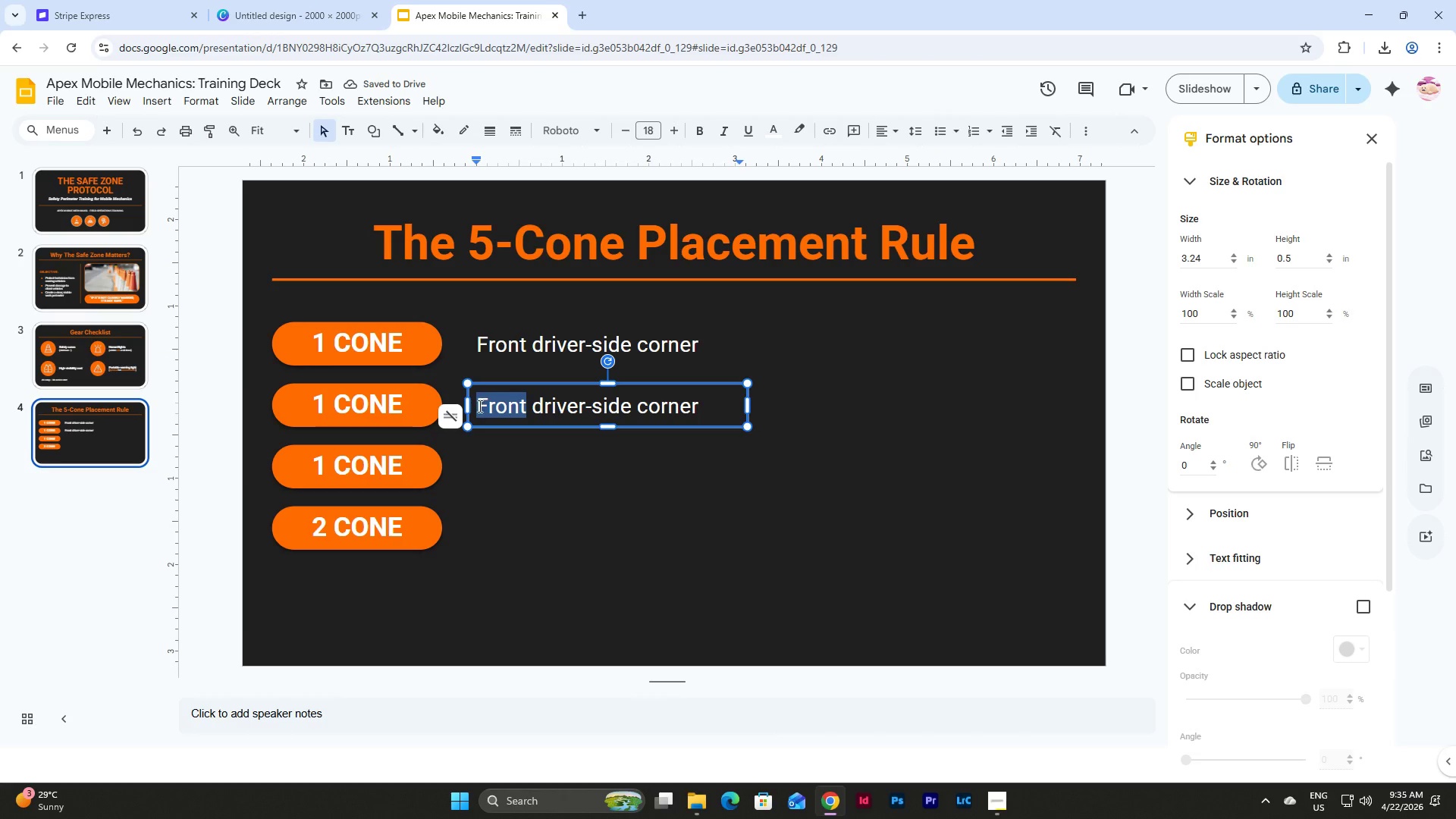 
type(Rear)
 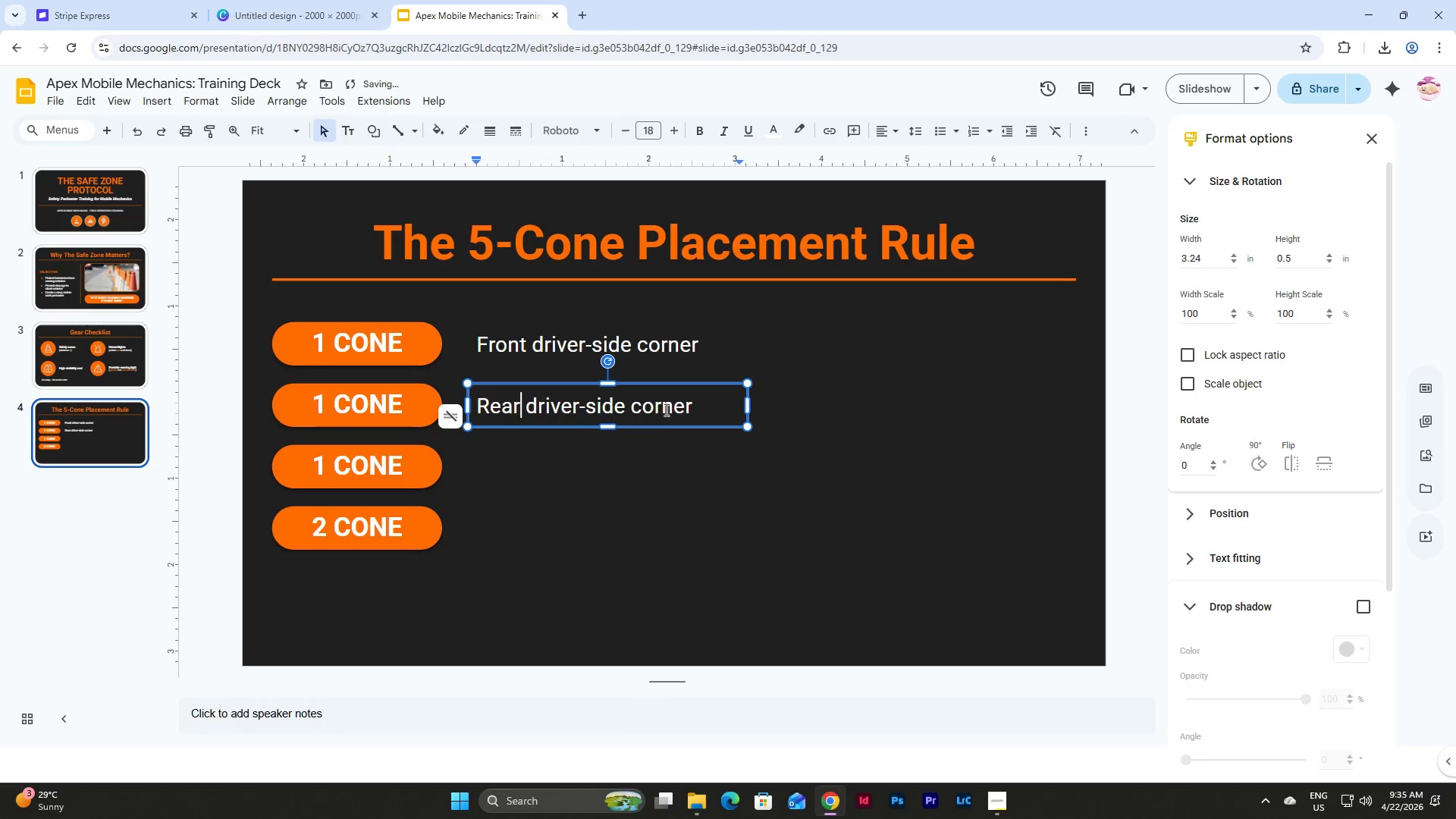 
left_click([664, 385])
 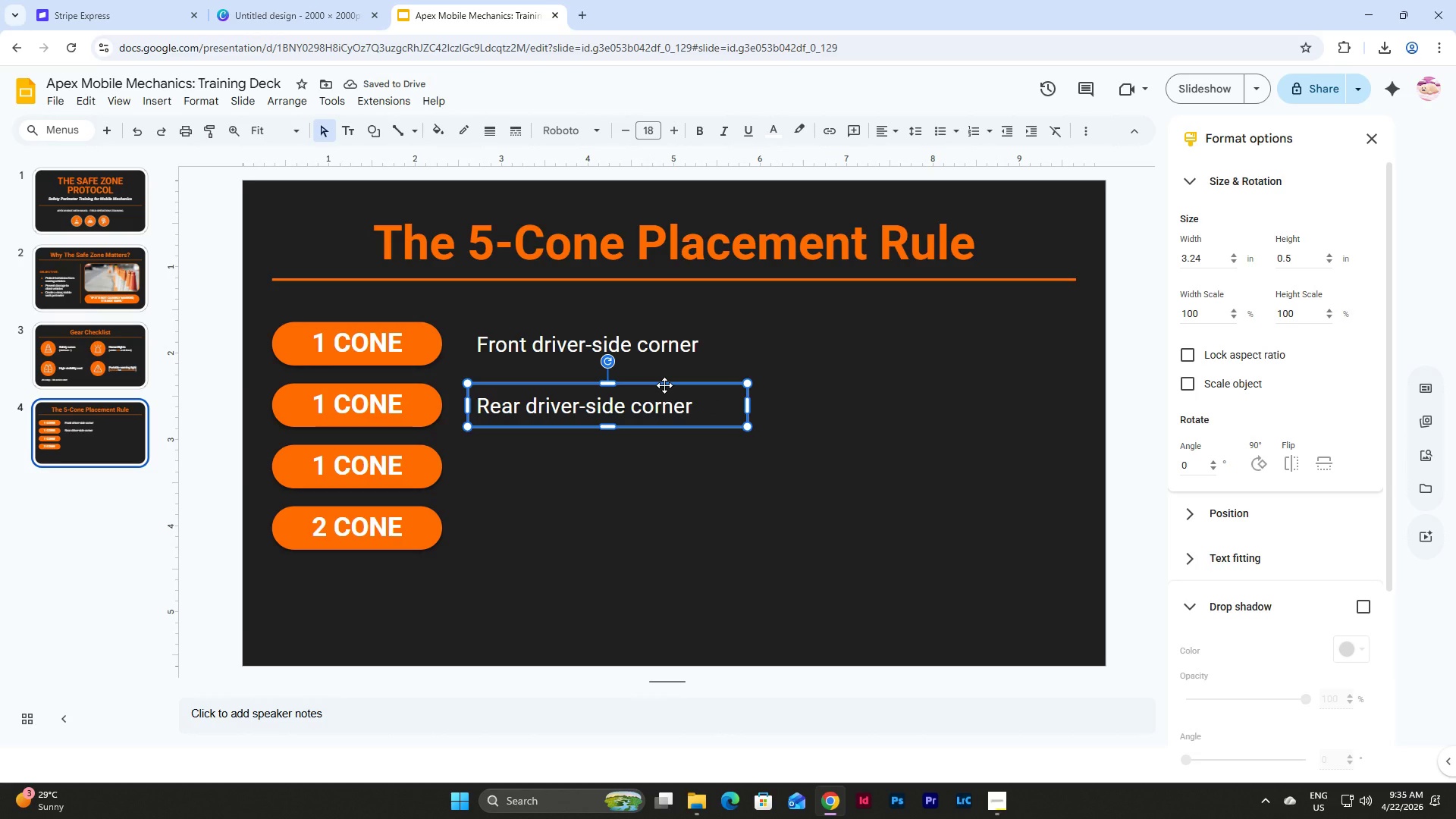 
key(Control+D)
 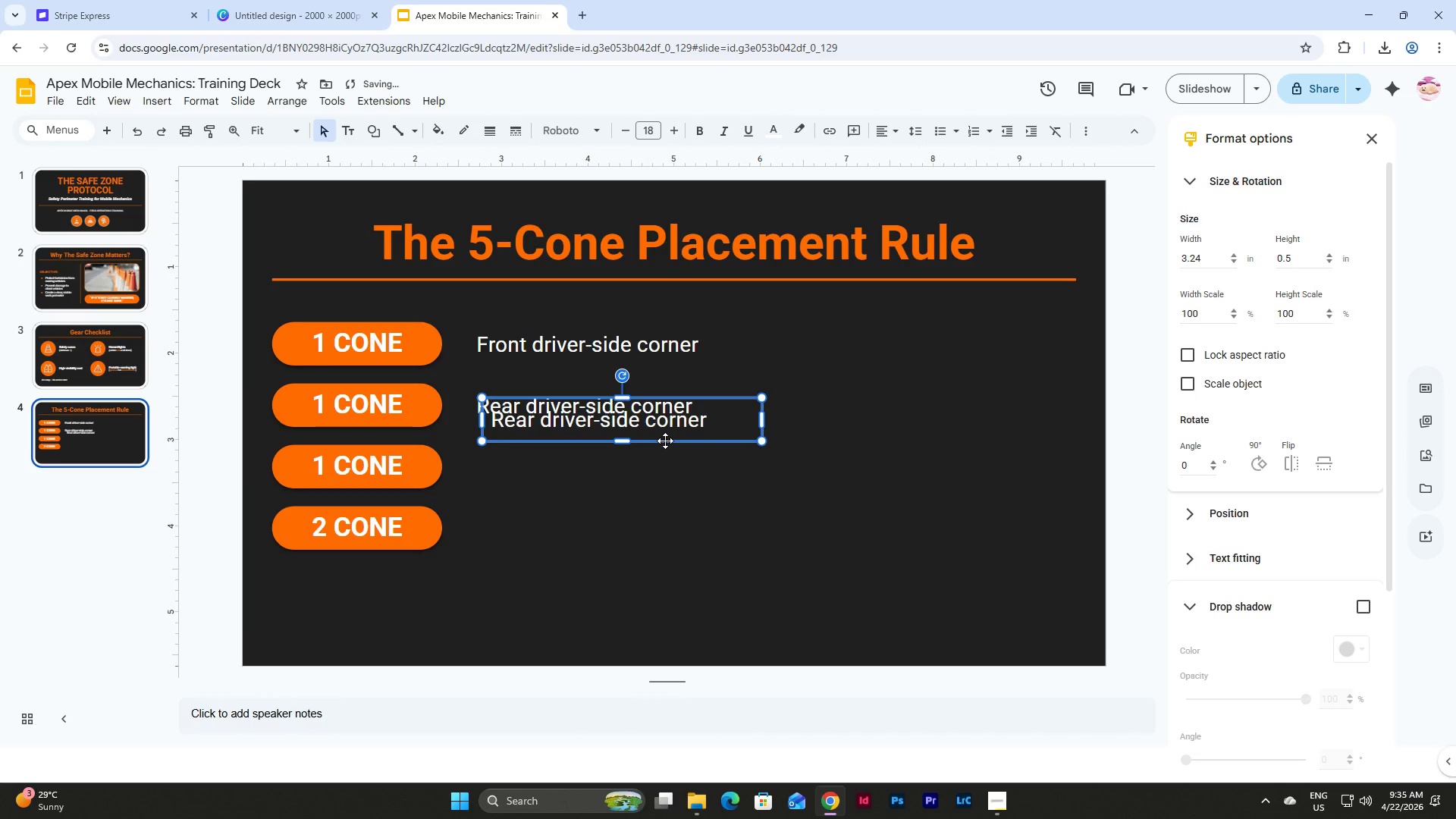 
left_click_drag(start_coordinate=[665, 441], to_coordinate=[652, 491])
 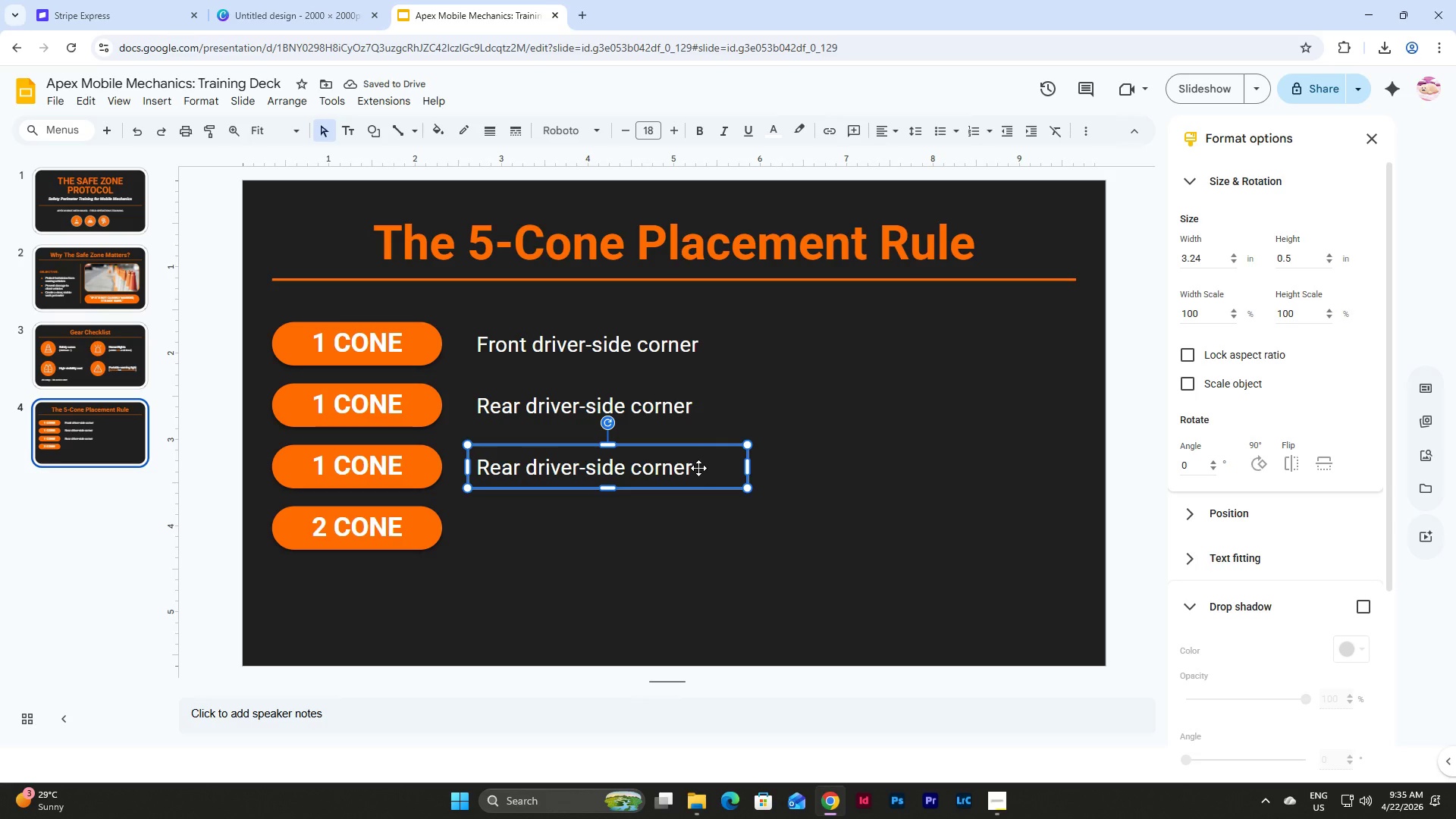 
left_click_drag(start_coordinate=[529, 467], to_coordinate=[694, 467])
 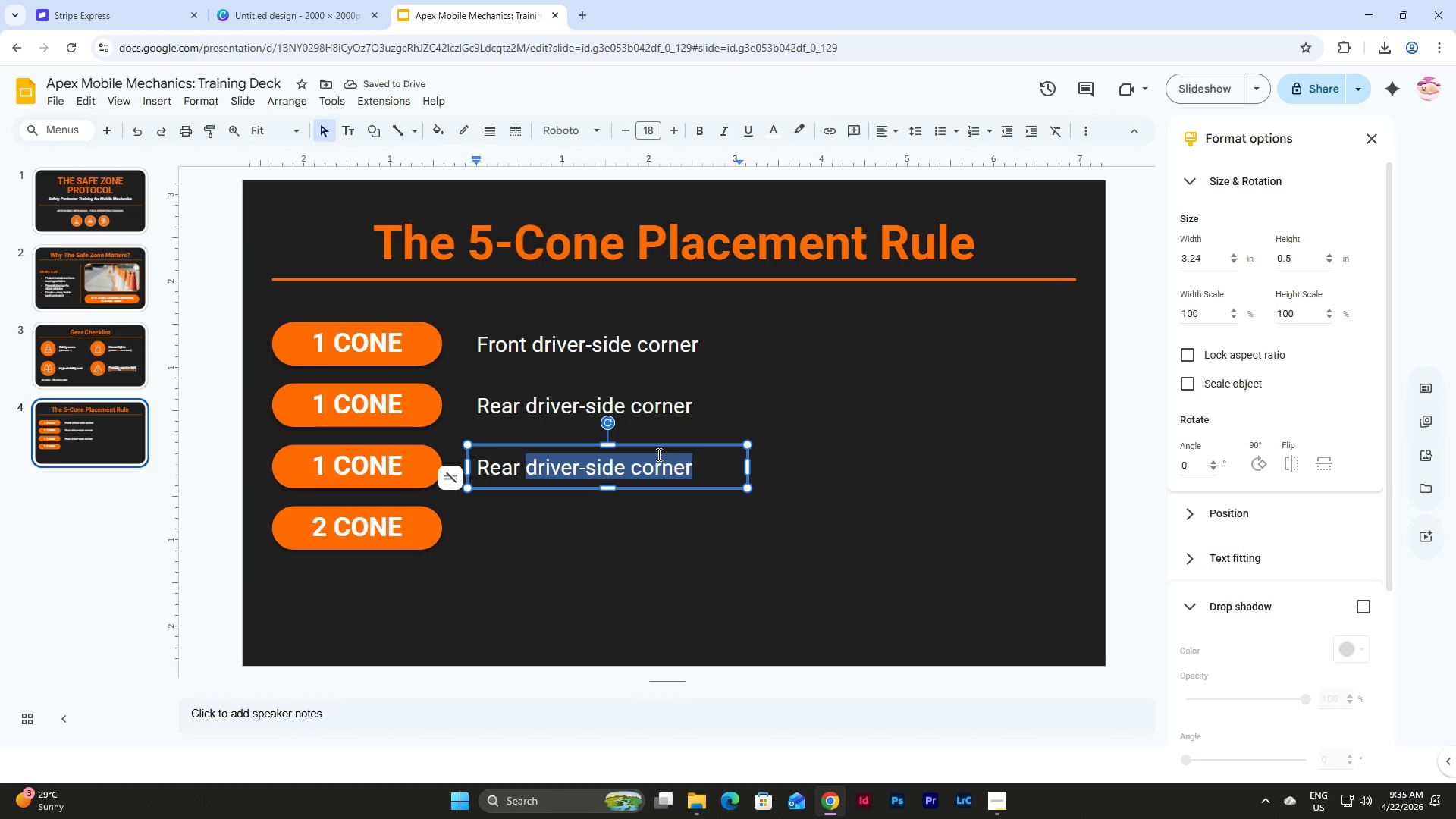 
type(buffr zone)
 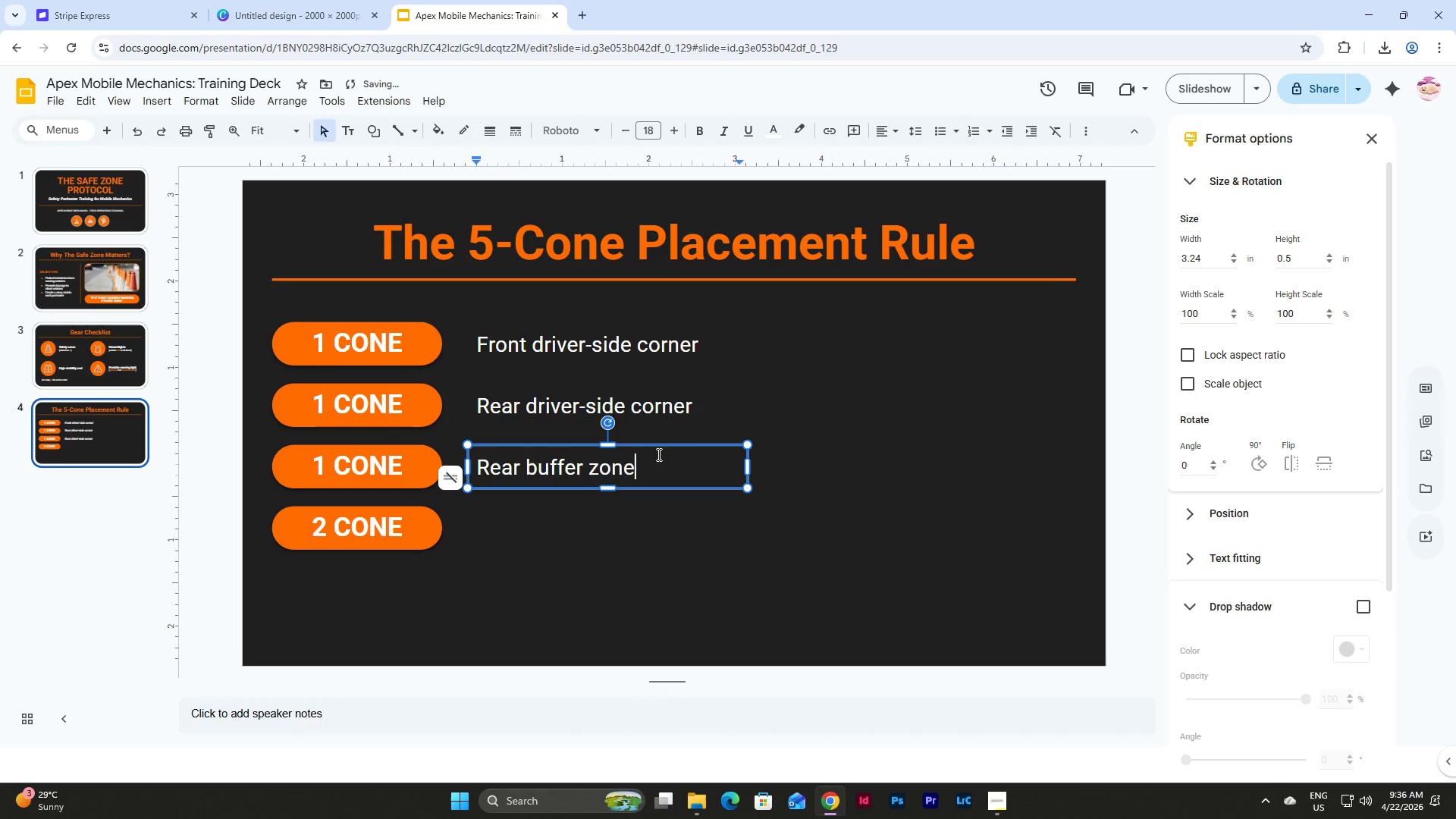 
left_click([651, 560])
 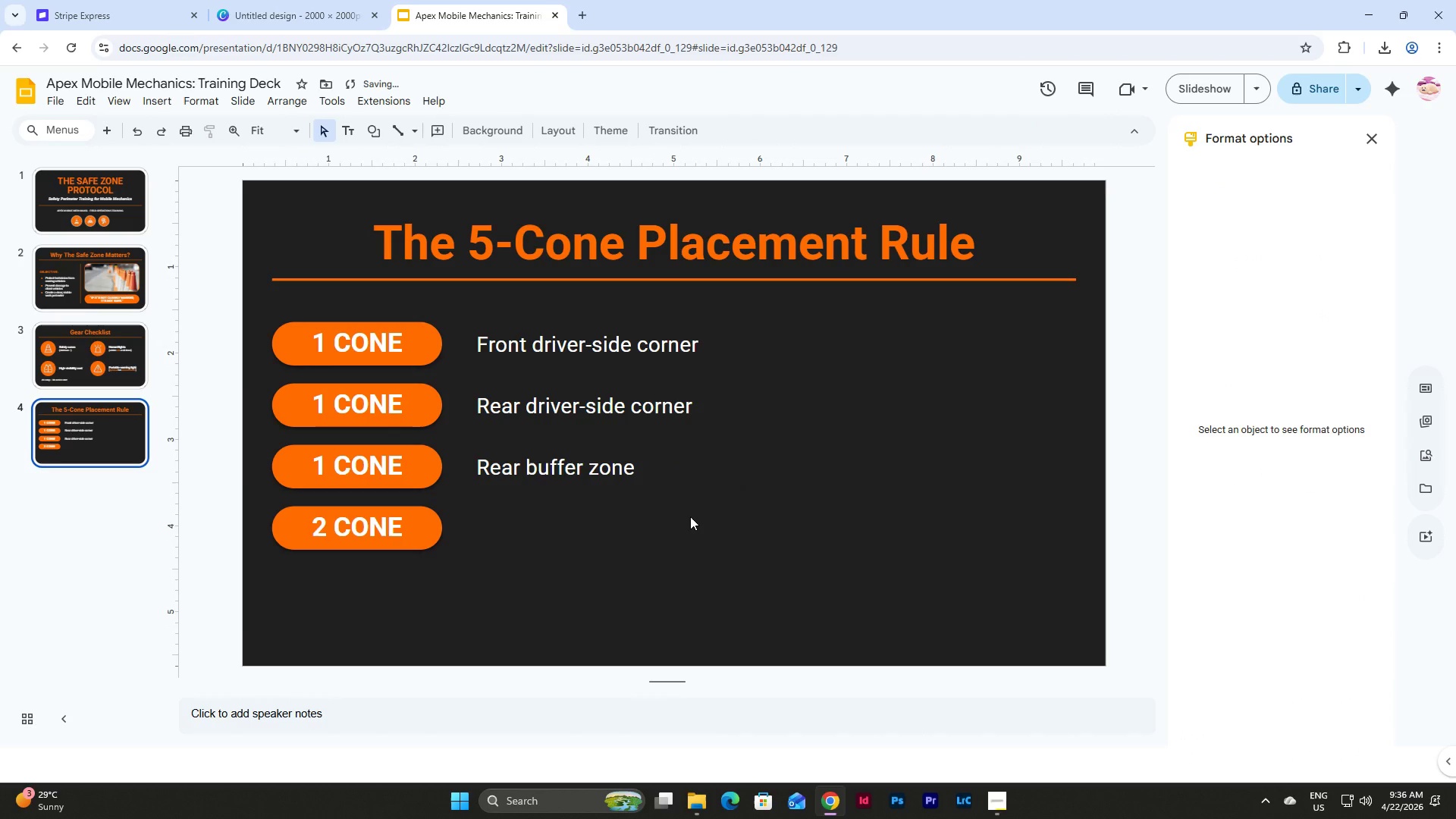 
left_click_drag(start_coordinate=[690, 516], to_coordinate=[579, 447])
 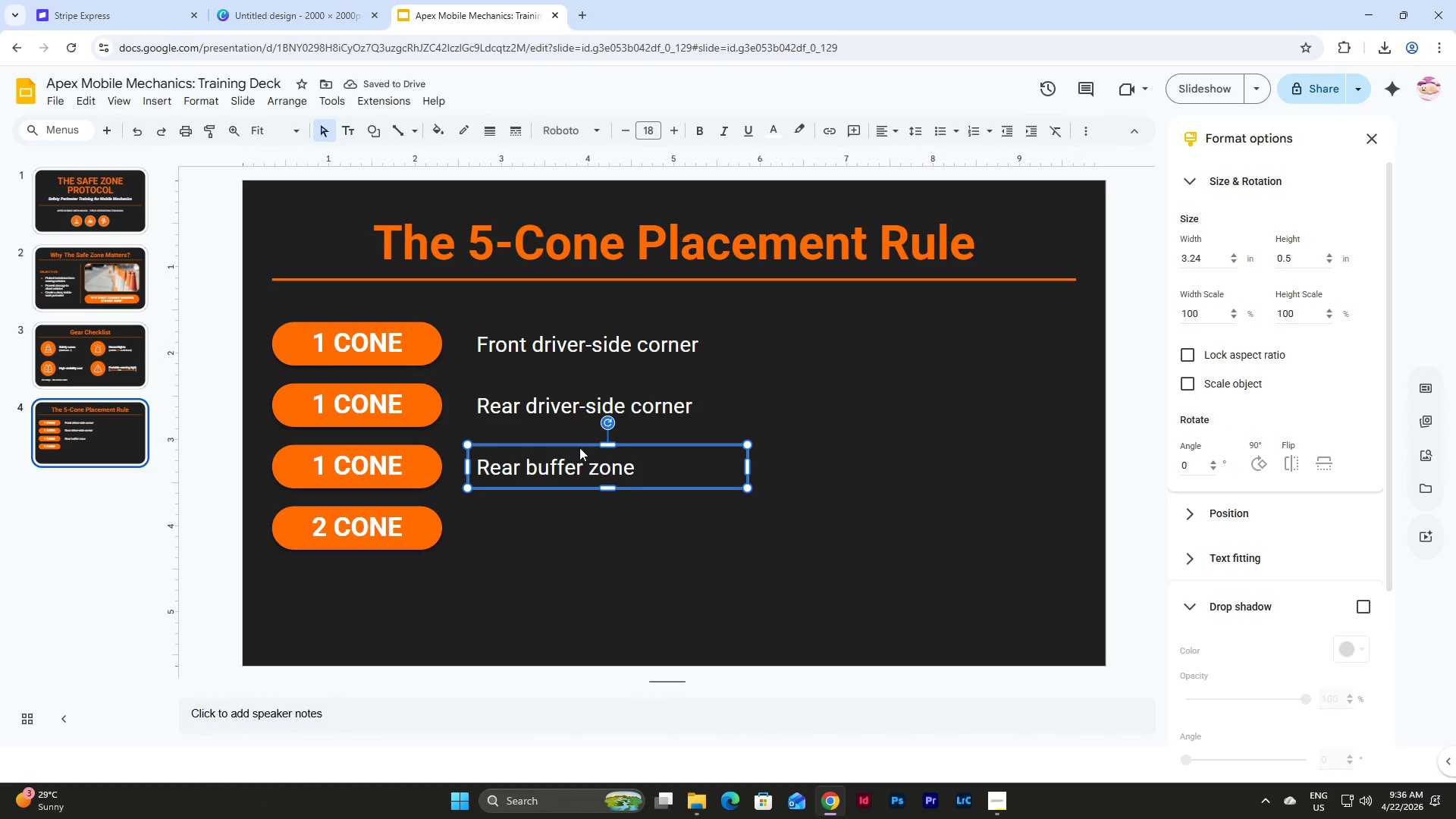 
key(Control+D)
 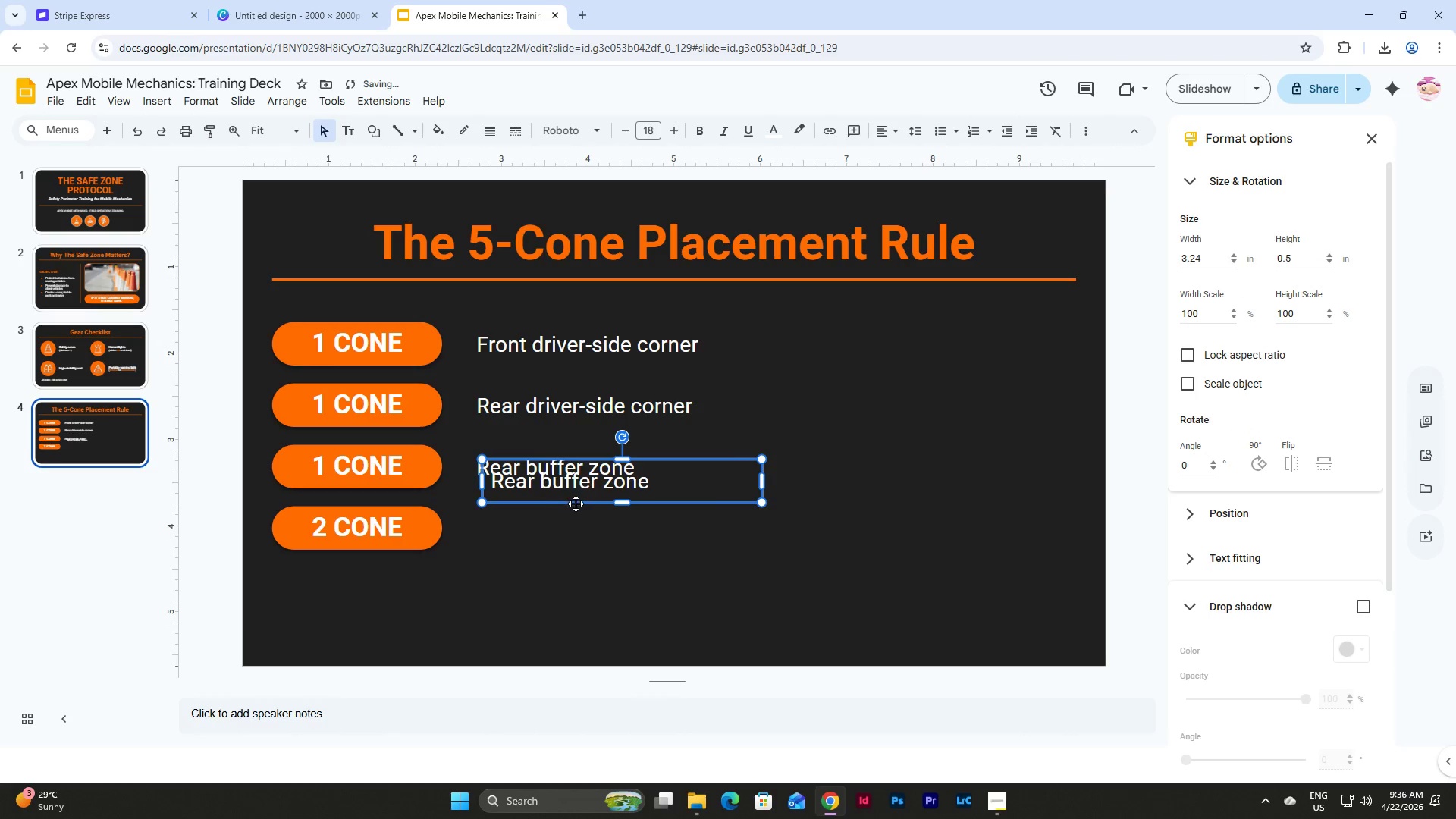 
left_click_drag(start_coordinate=[576, 504], to_coordinate=[560, 551])
 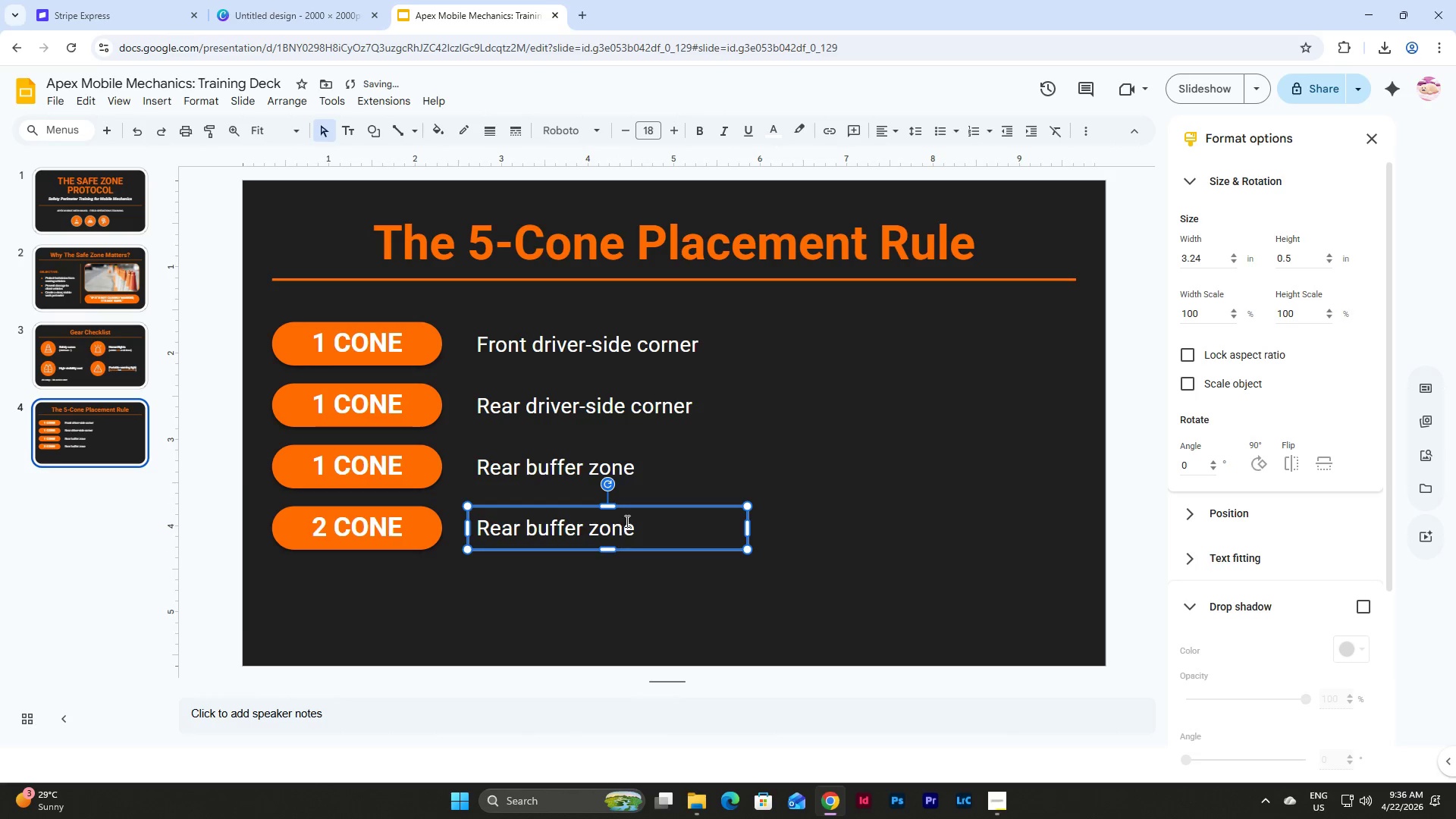 
left_click([626, 520])
 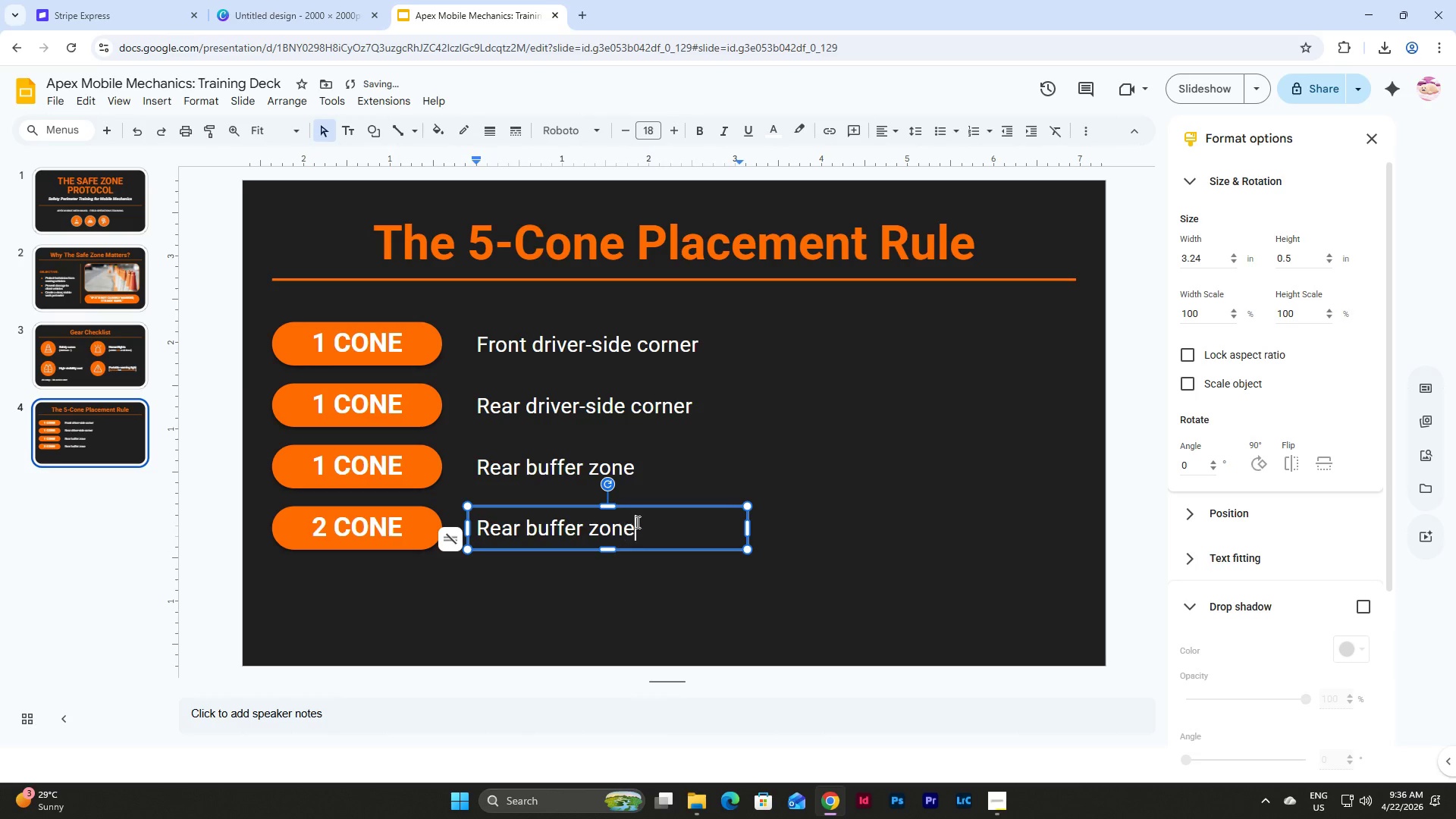 
left_click_drag(start_coordinate=[636, 522], to_coordinate=[469, 523])
 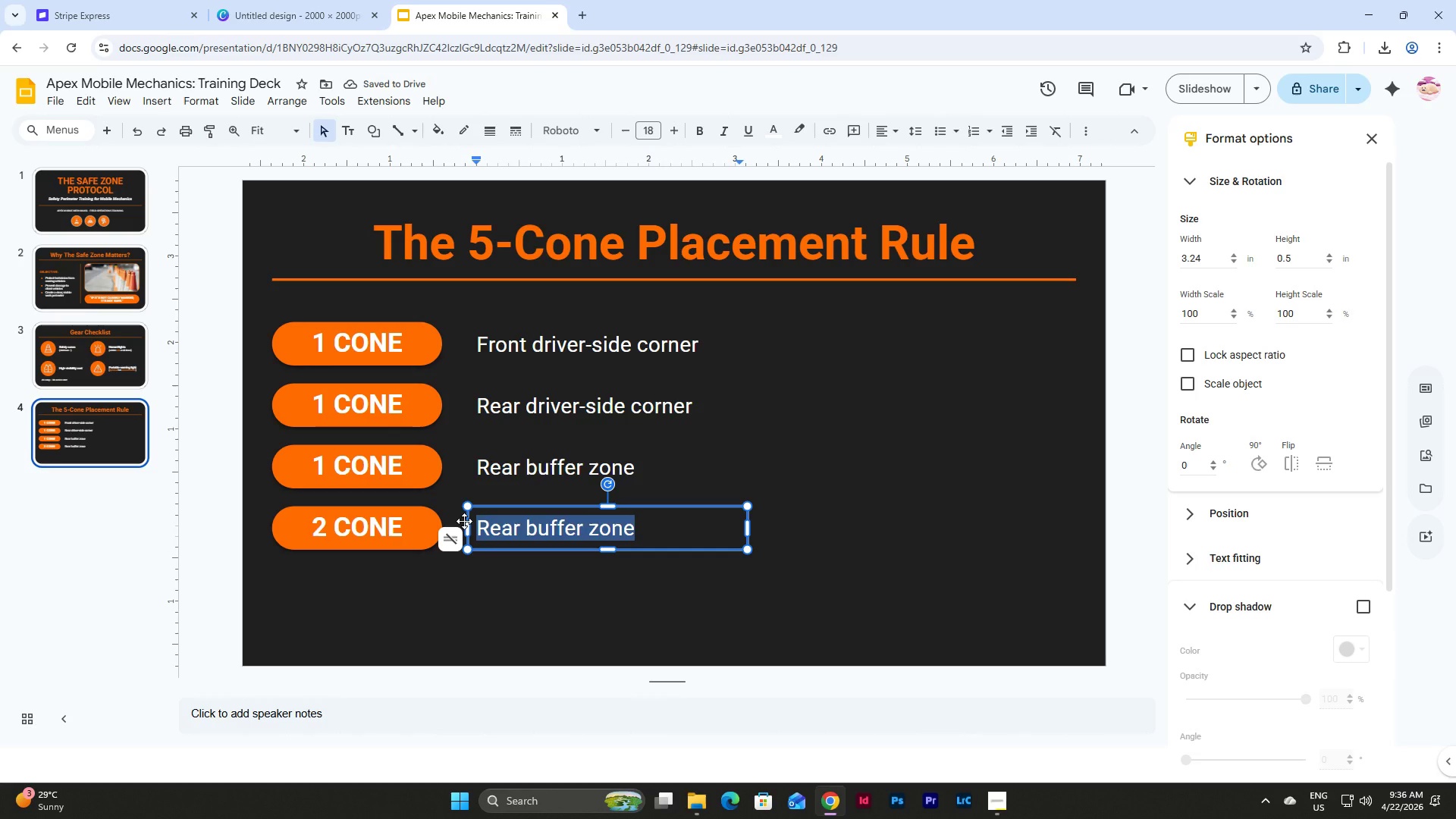 
type(Traffic )
key(Backspace)
type(-facing)
 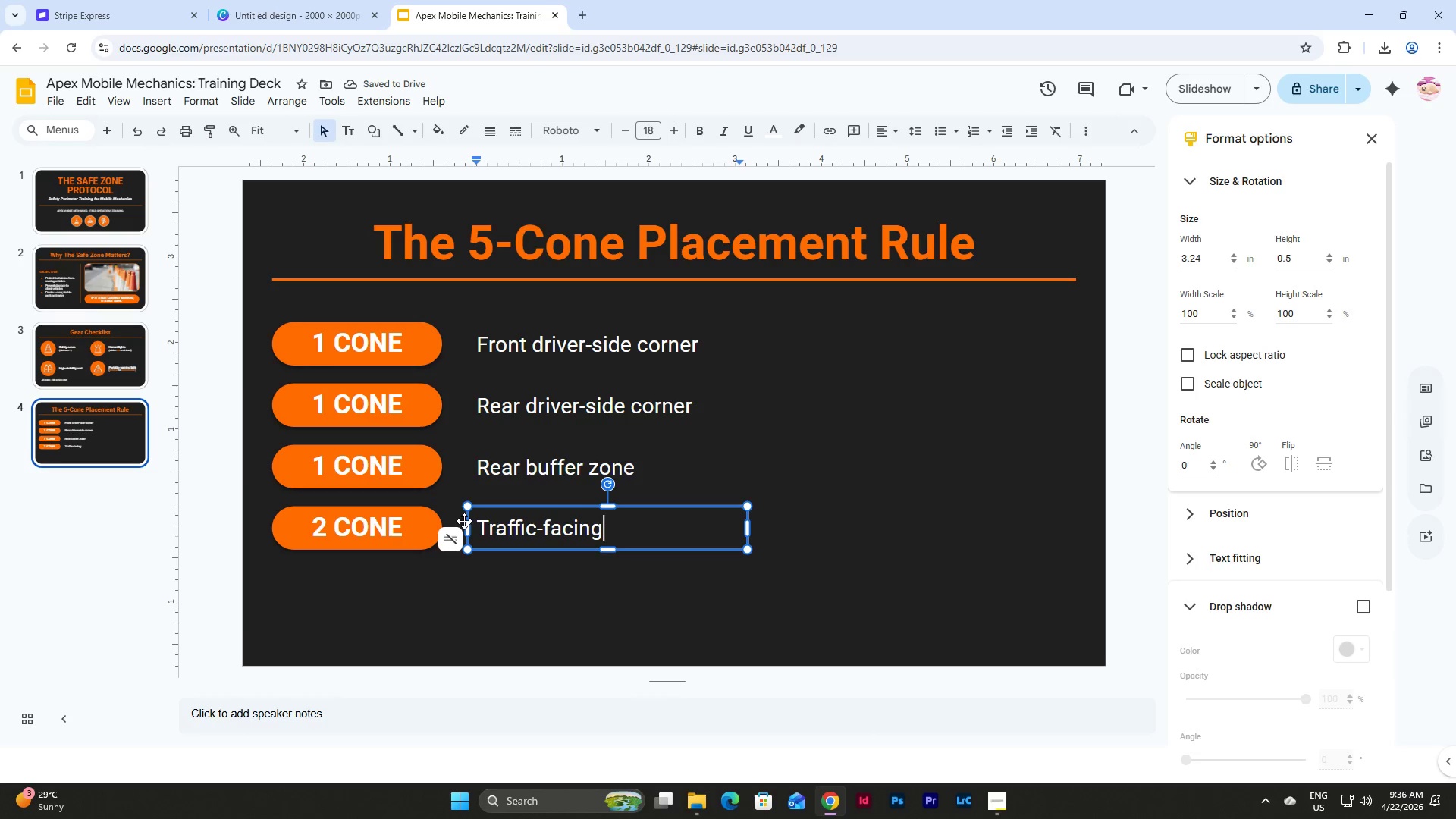 
wait(8.16)
 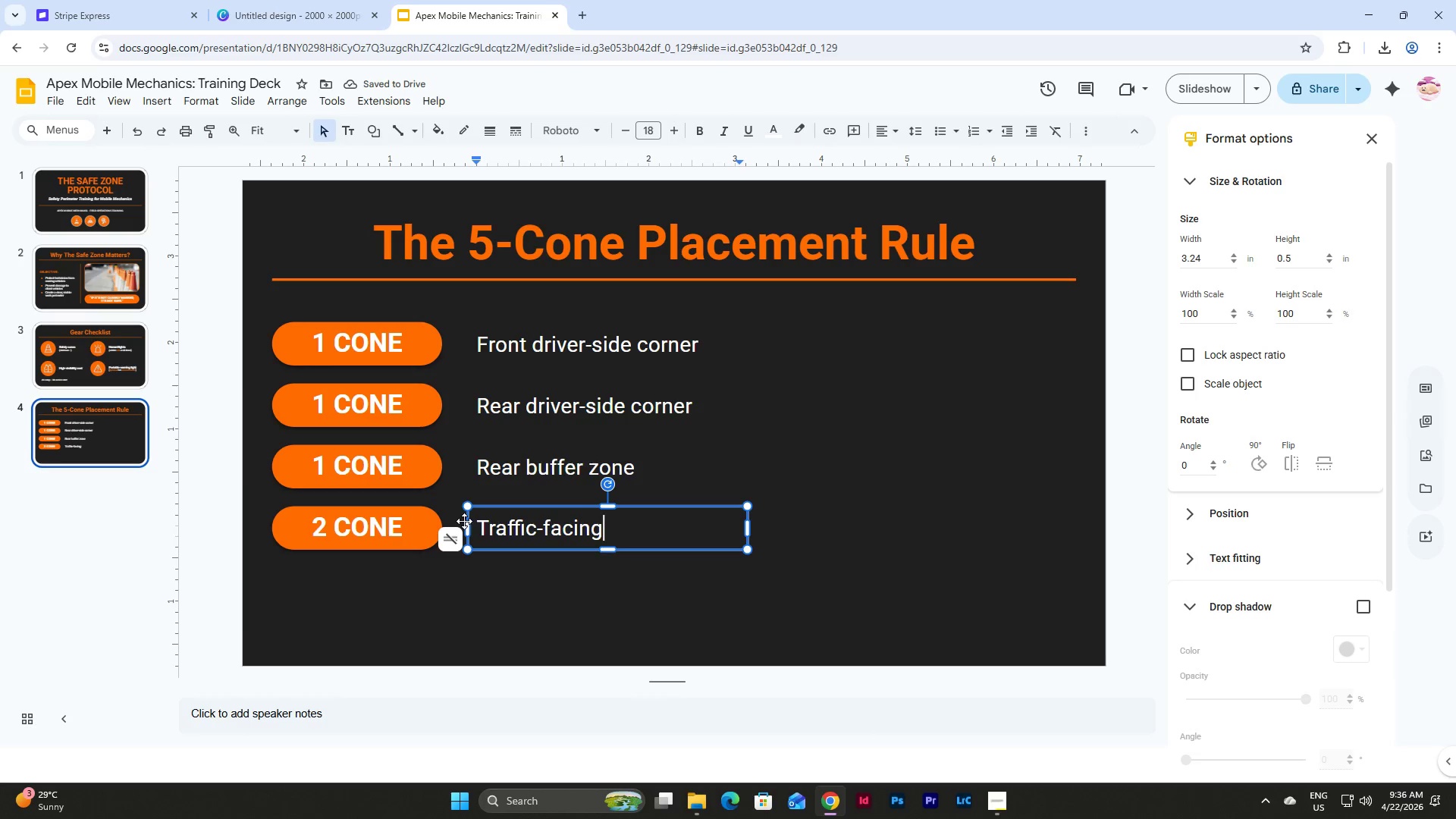 
type( warning line)
 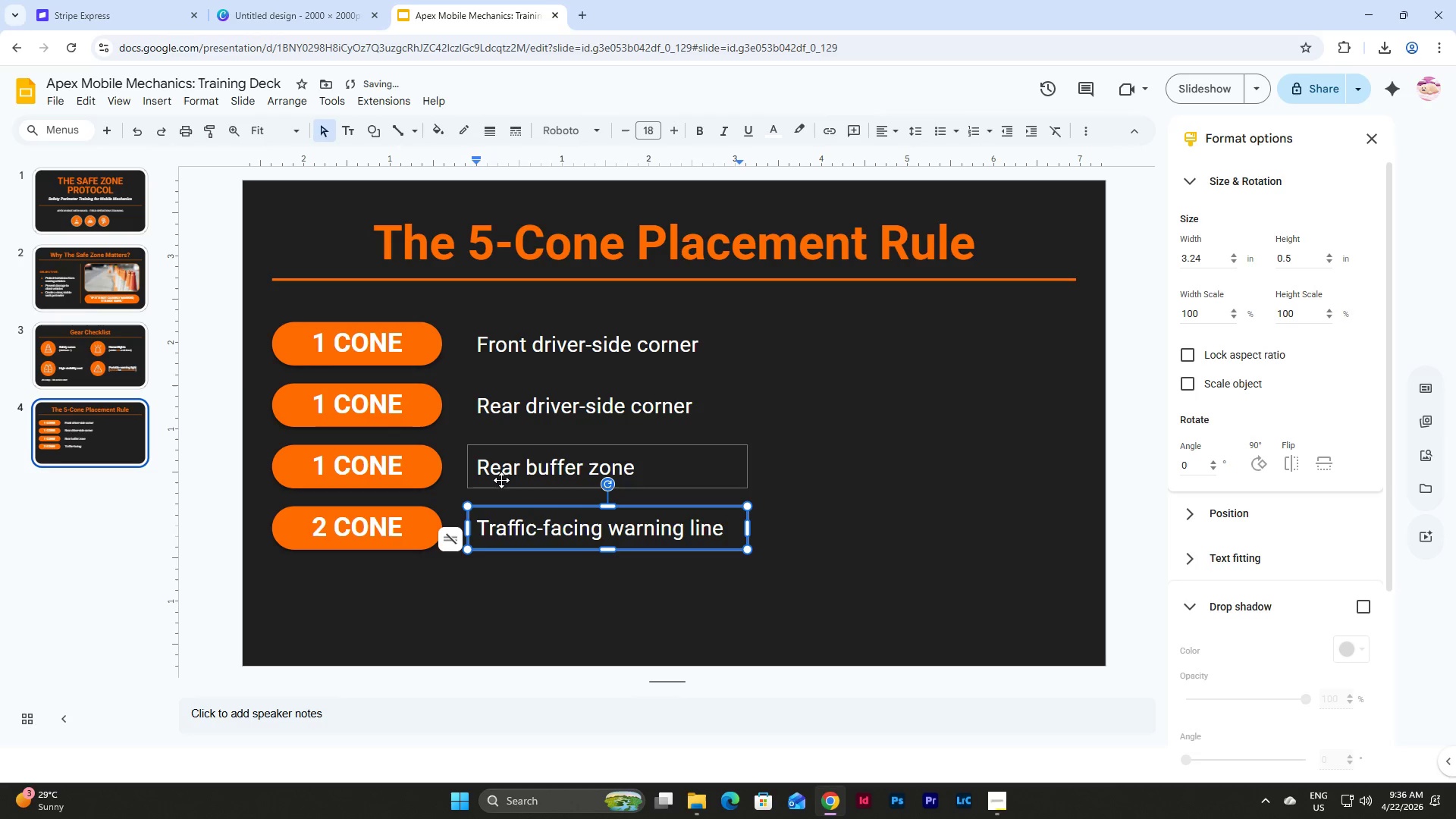 
left_click([843, 398])
 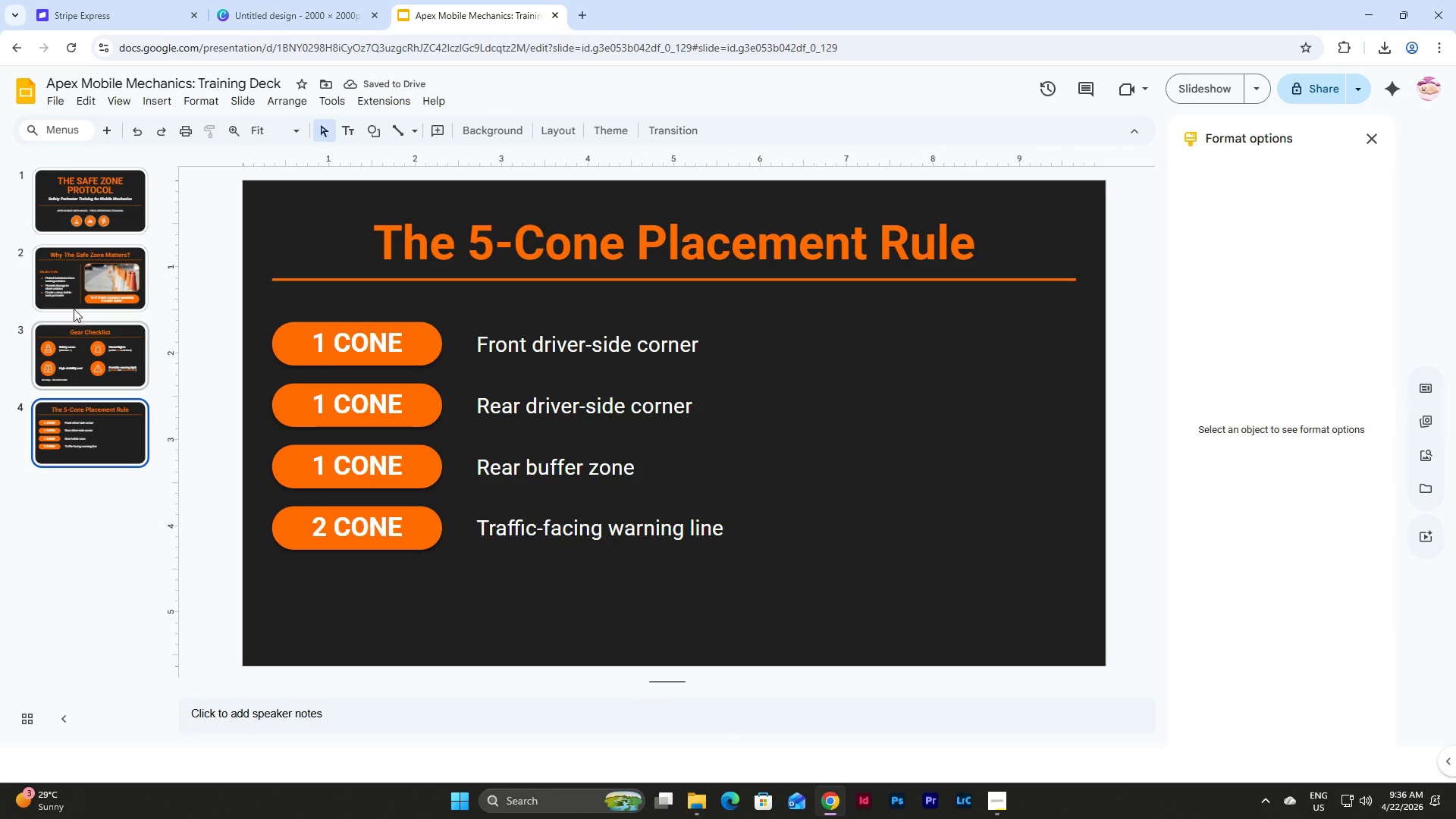 
left_click([104, 358])
 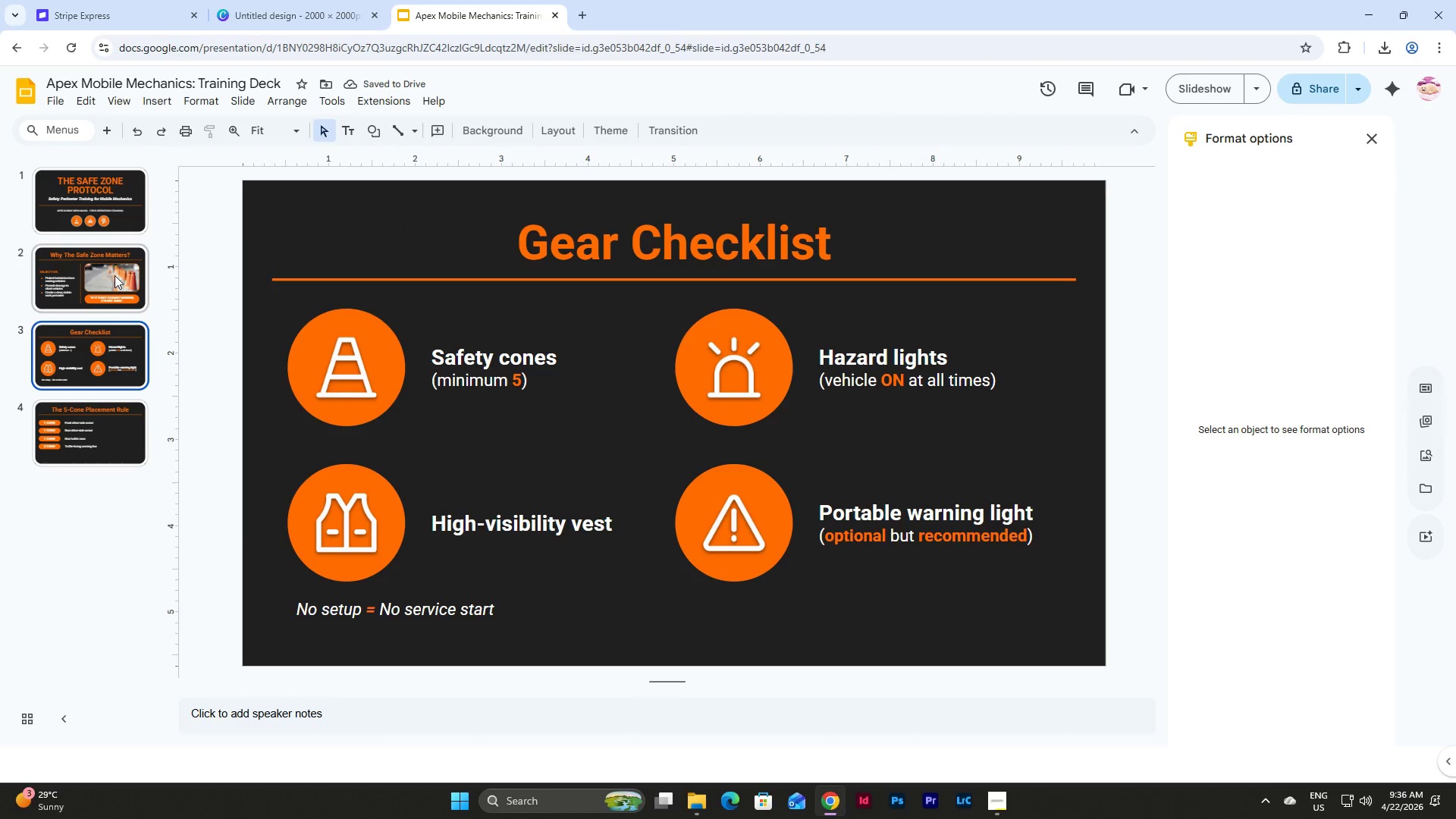 
left_click([115, 275])
 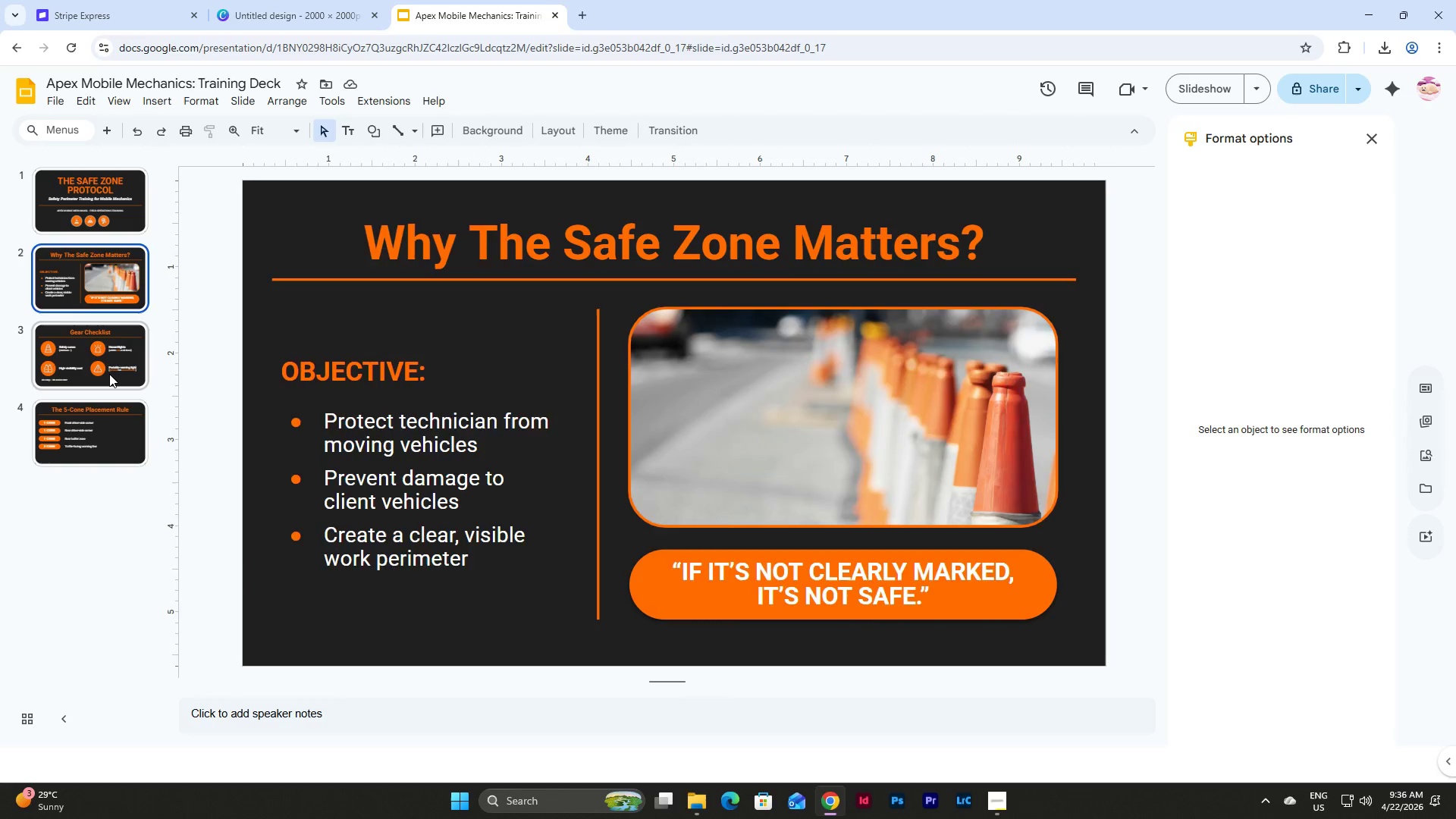 
left_click([109, 374])
 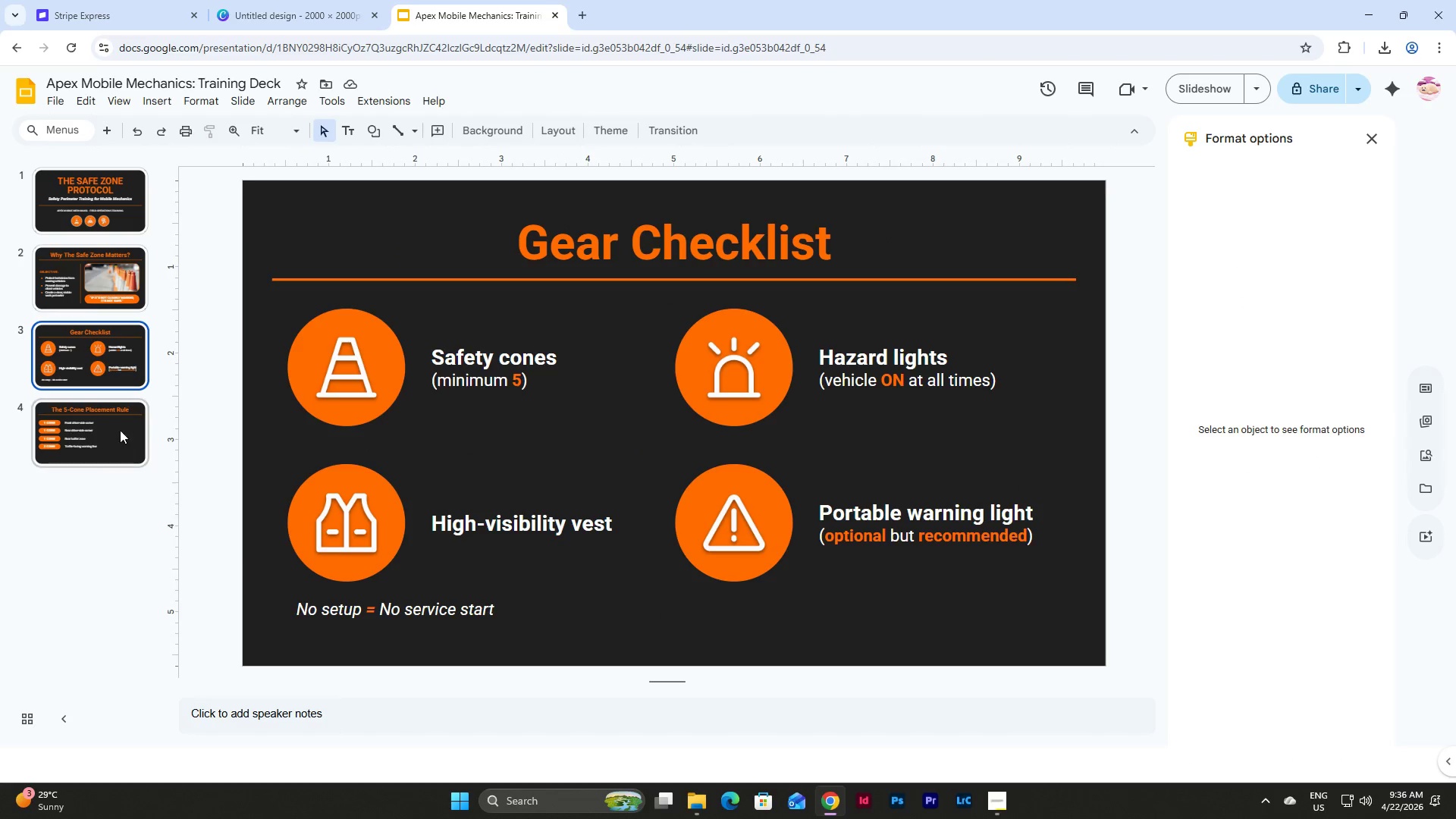 
left_click([113, 438])
 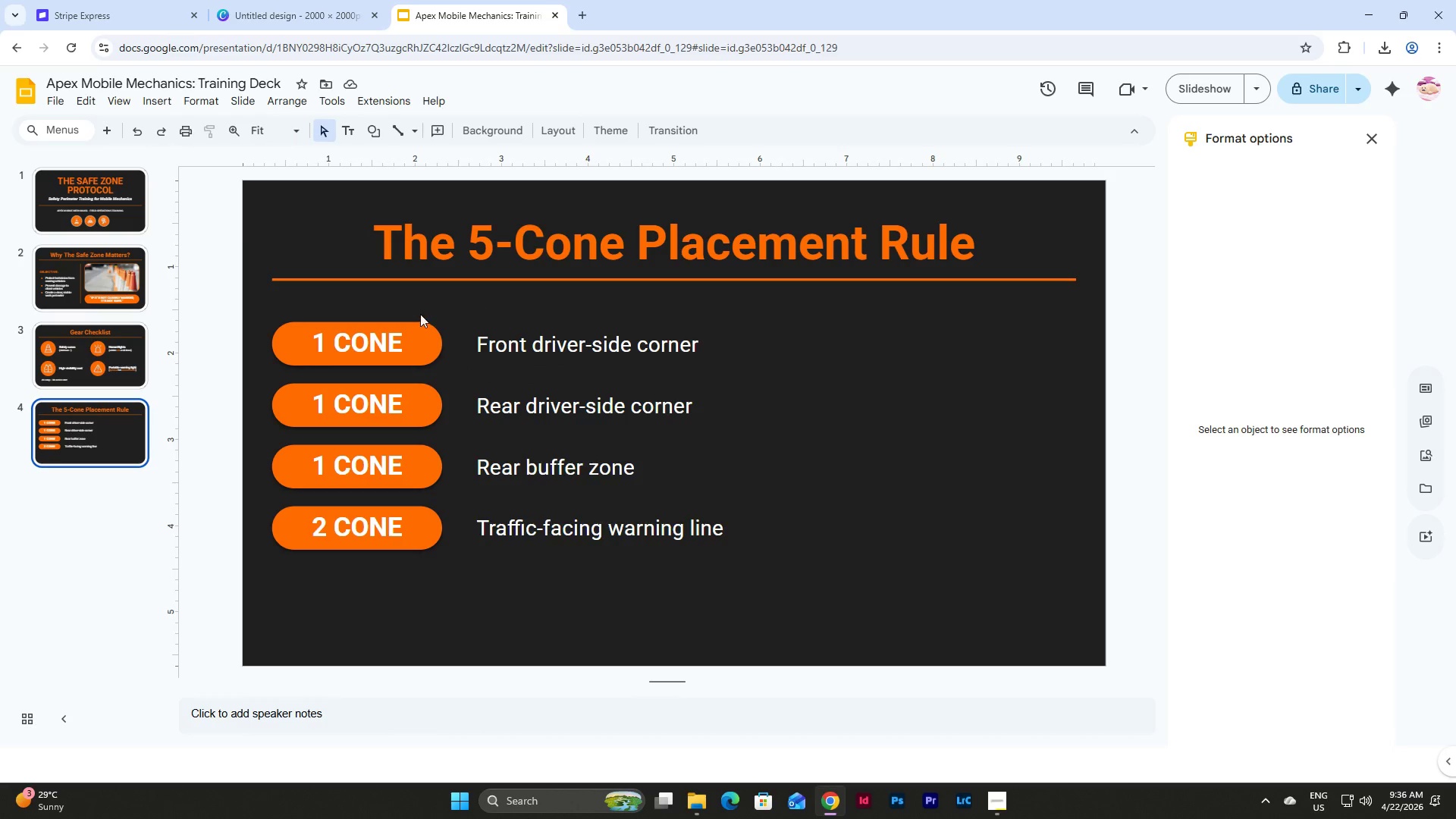 
wait(6.19)
 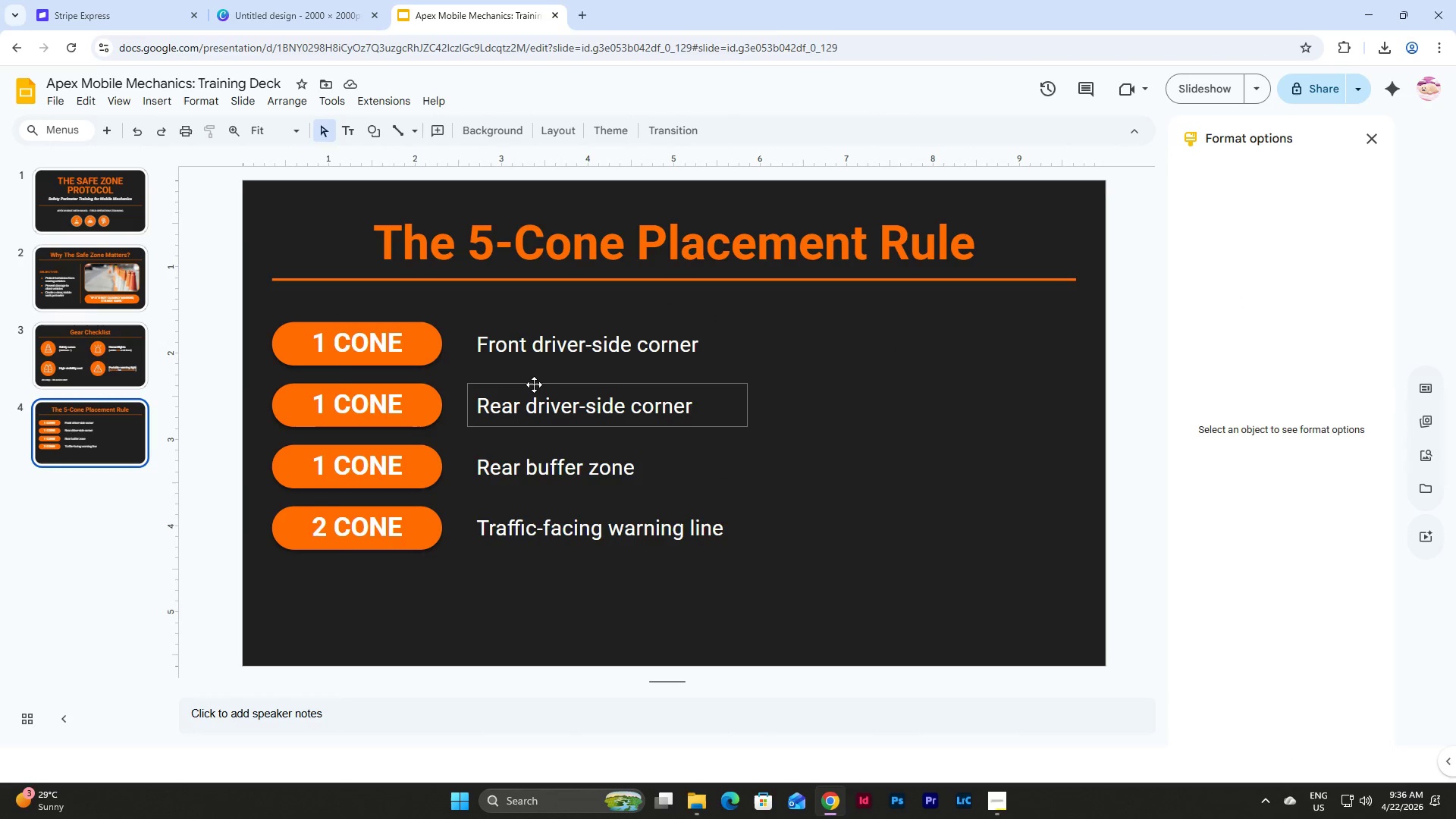 
left_click_drag(start_coordinate=[265, 308], to_coordinate=[744, 590])
 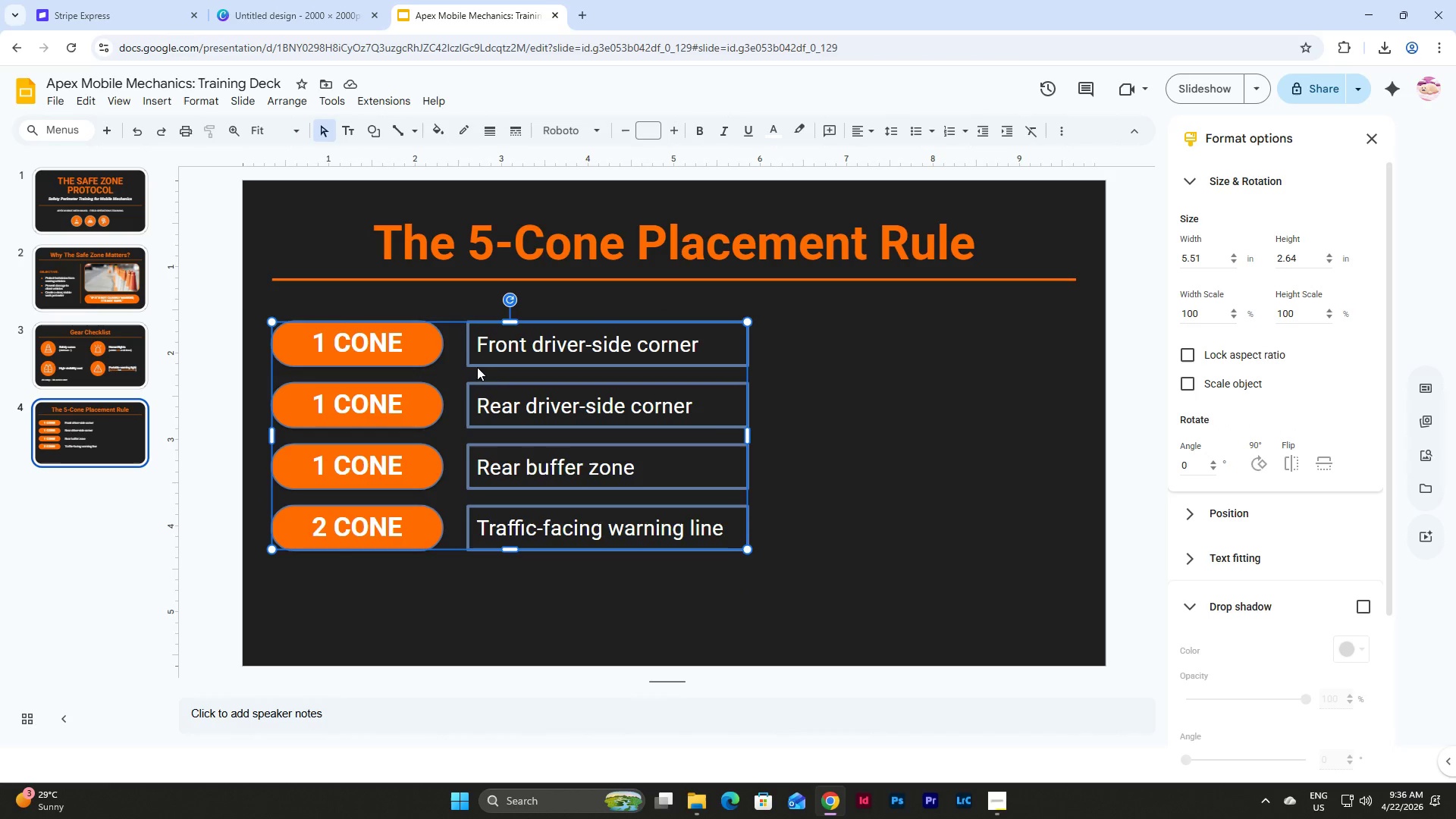 
left_click_drag(start_coordinate=[477, 366], to_coordinate=[476, 383])
 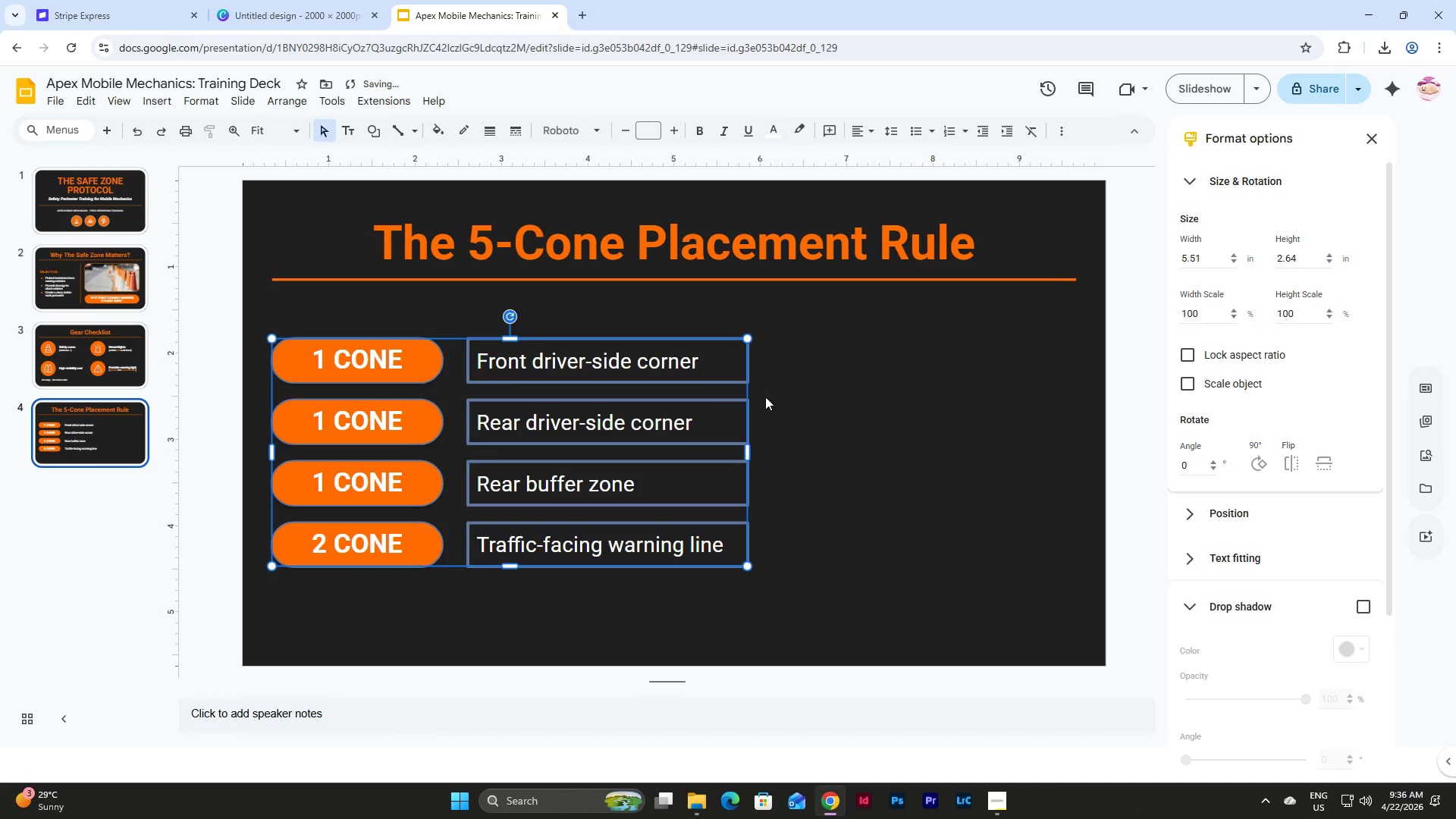 
left_click([765, 397])
 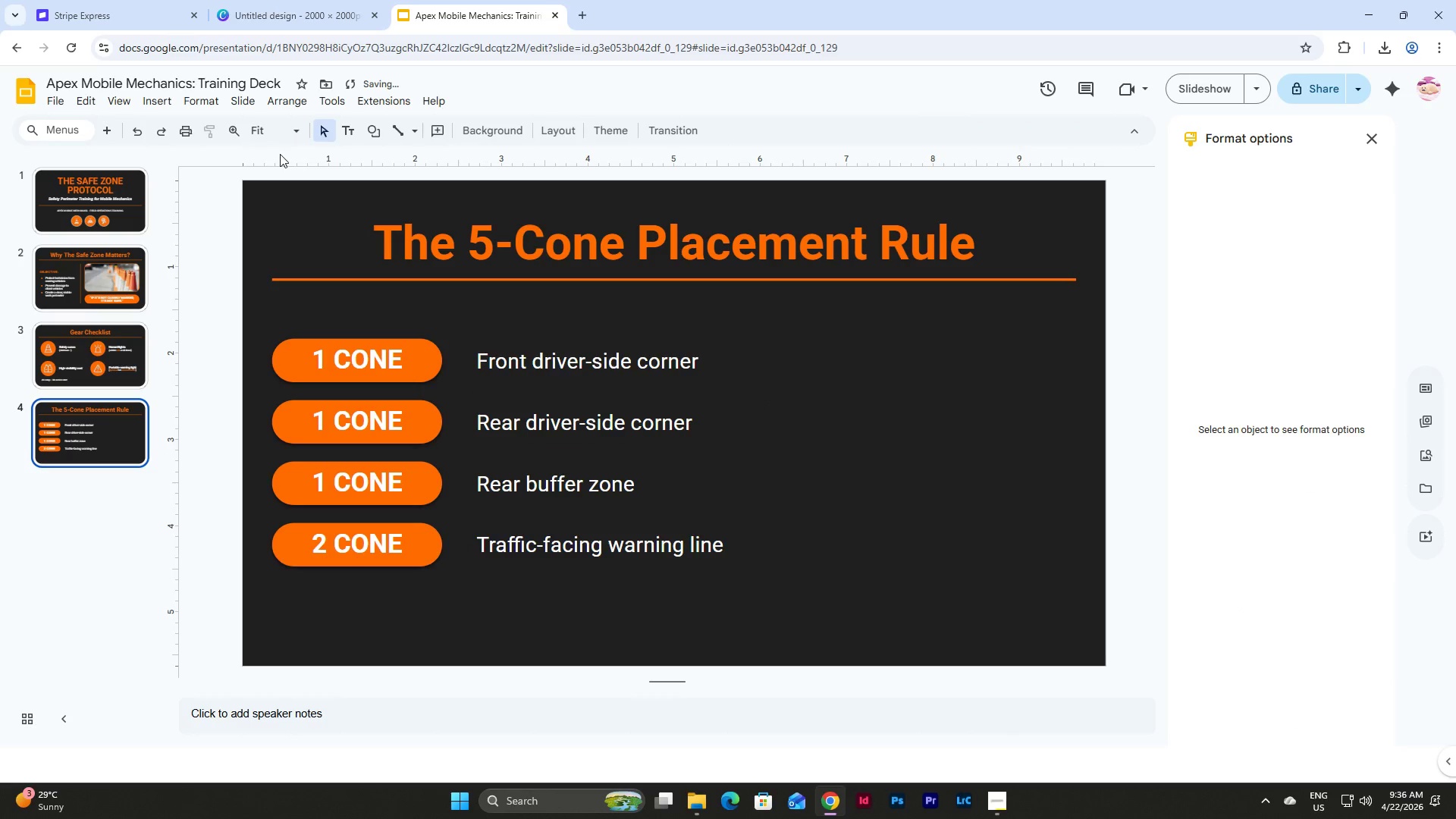 
left_click([541, 130])
 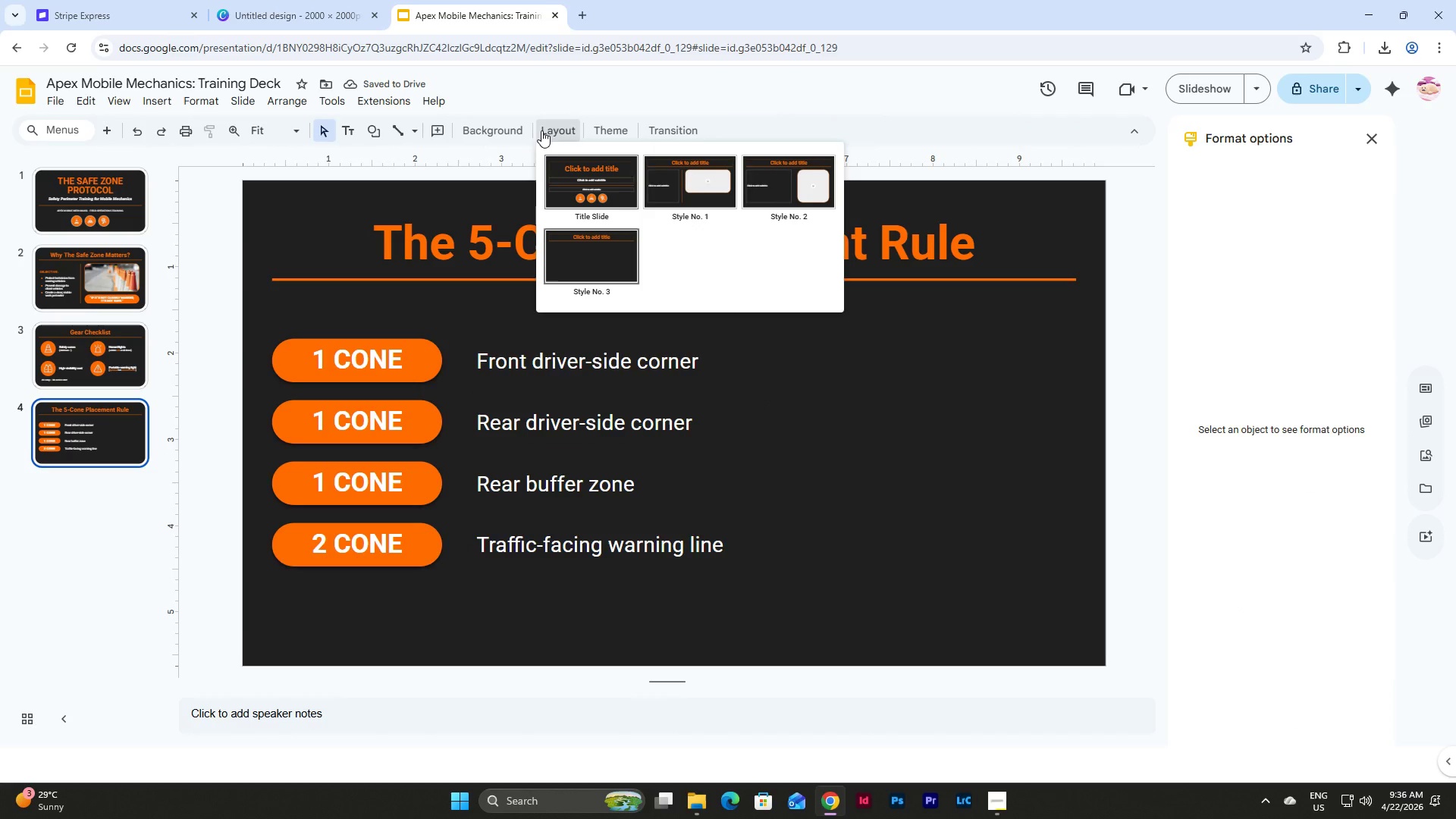 
left_click([795, 177])
 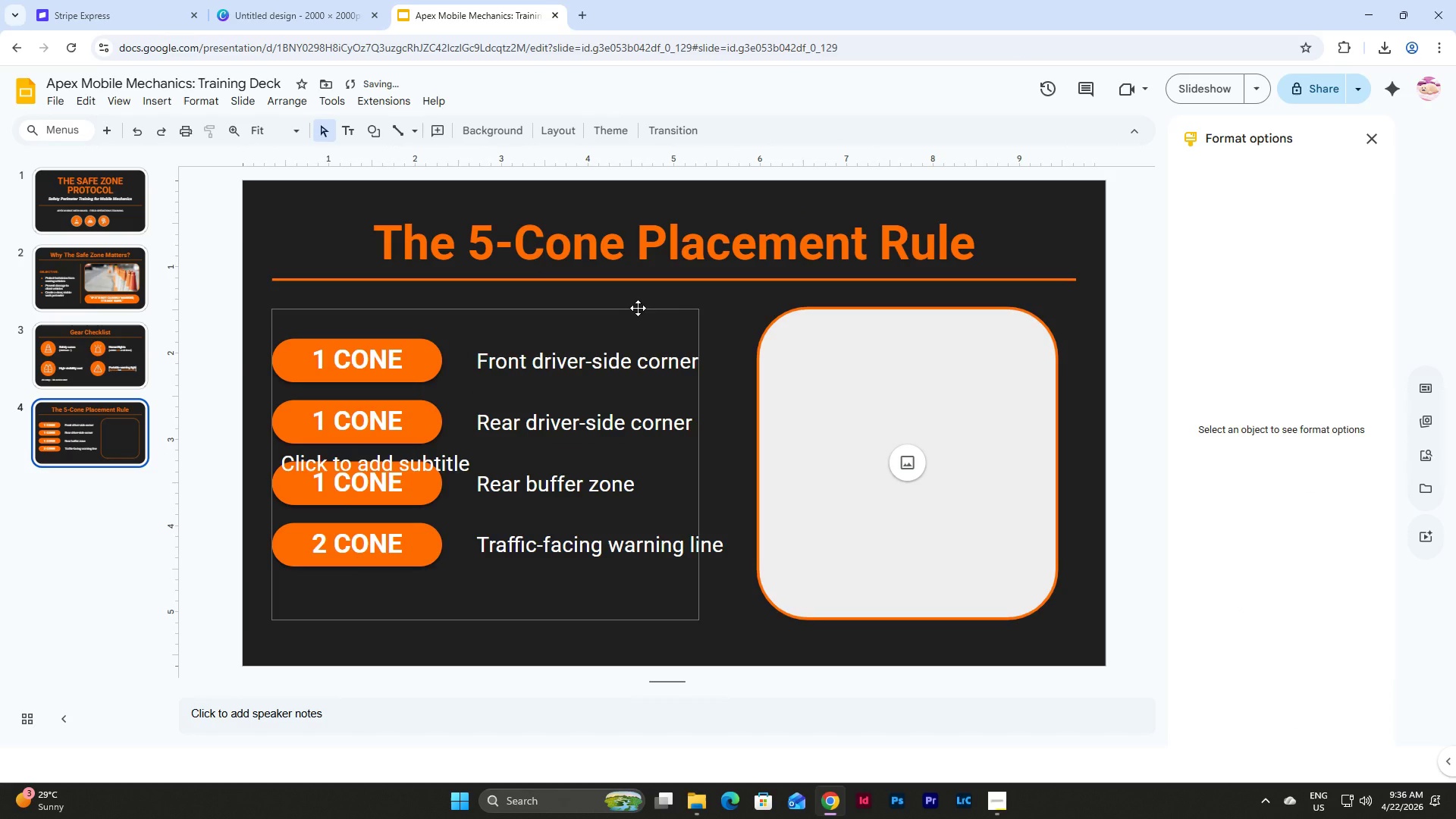 
key(Control+Z)
 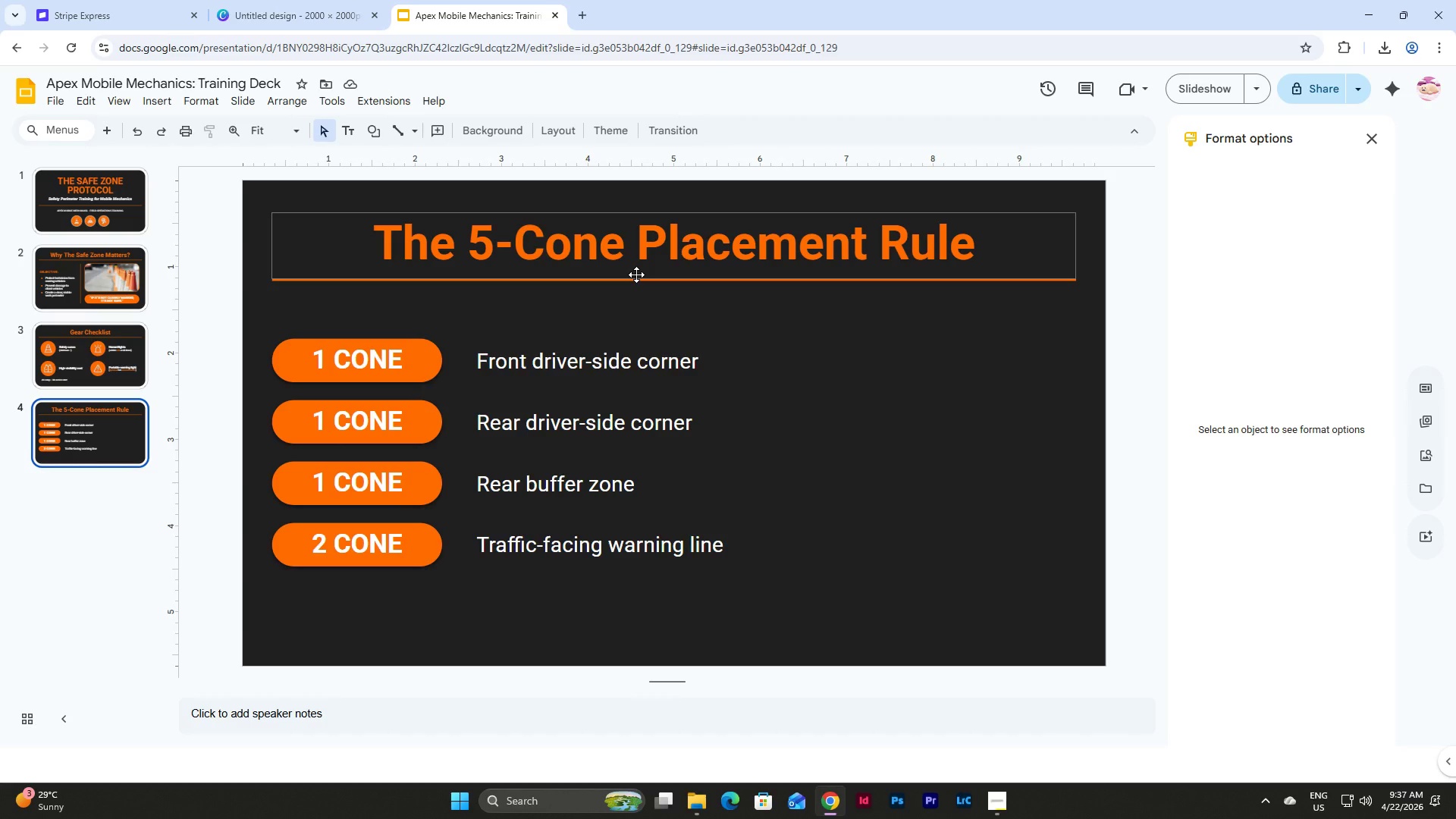 
wait(10.67)
 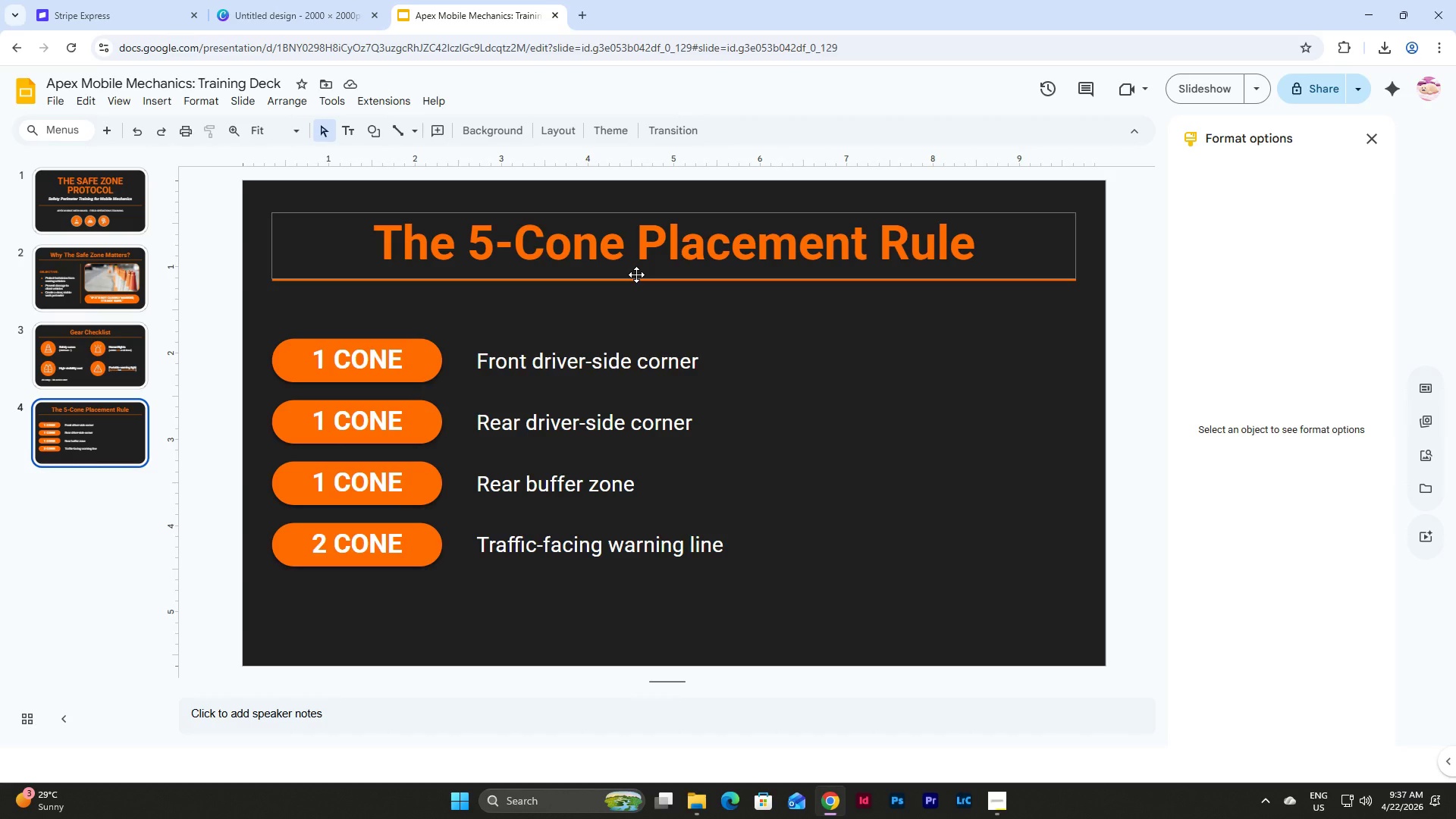 
left_click([203, 104])
 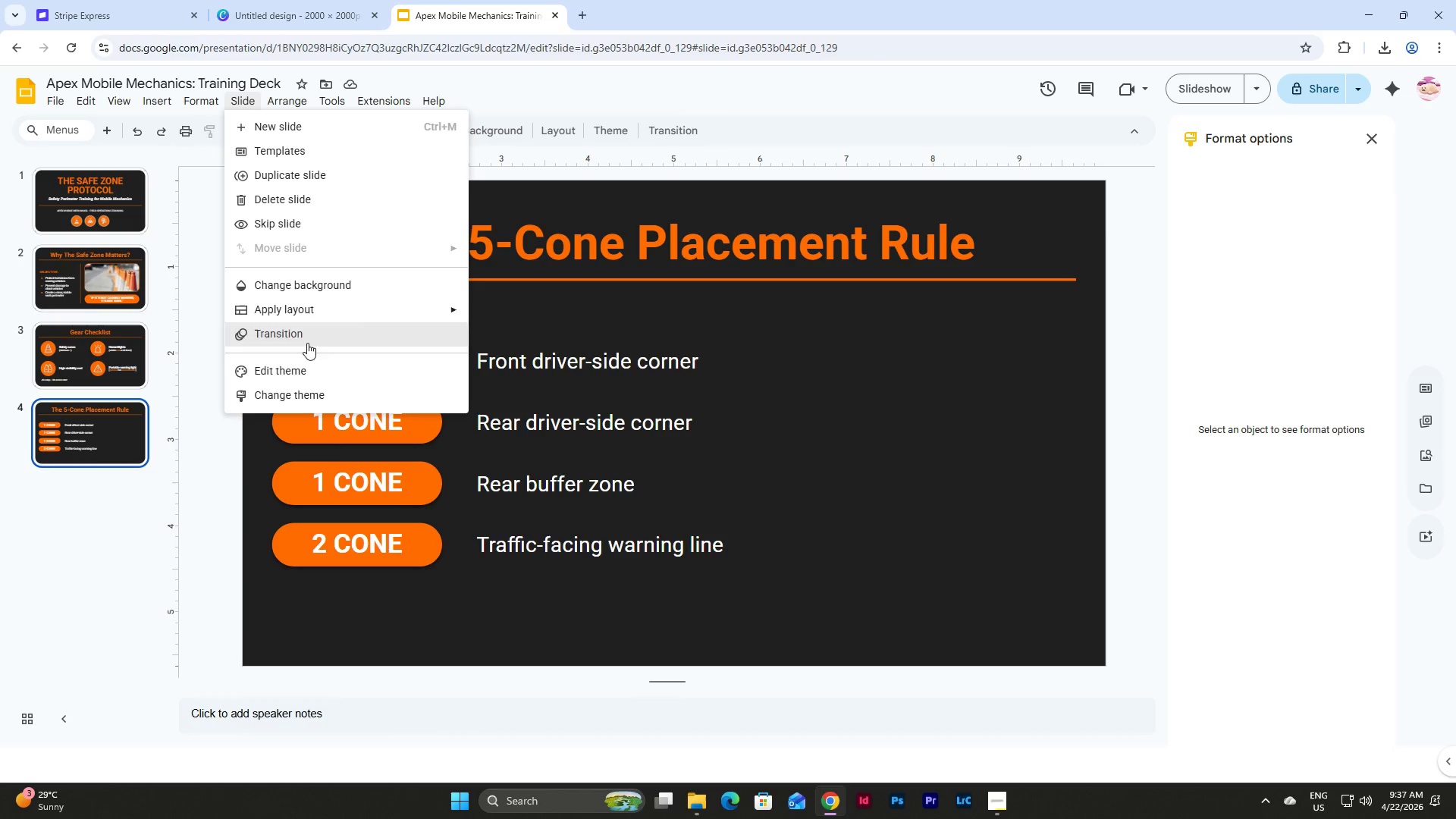 
left_click([309, 366])
 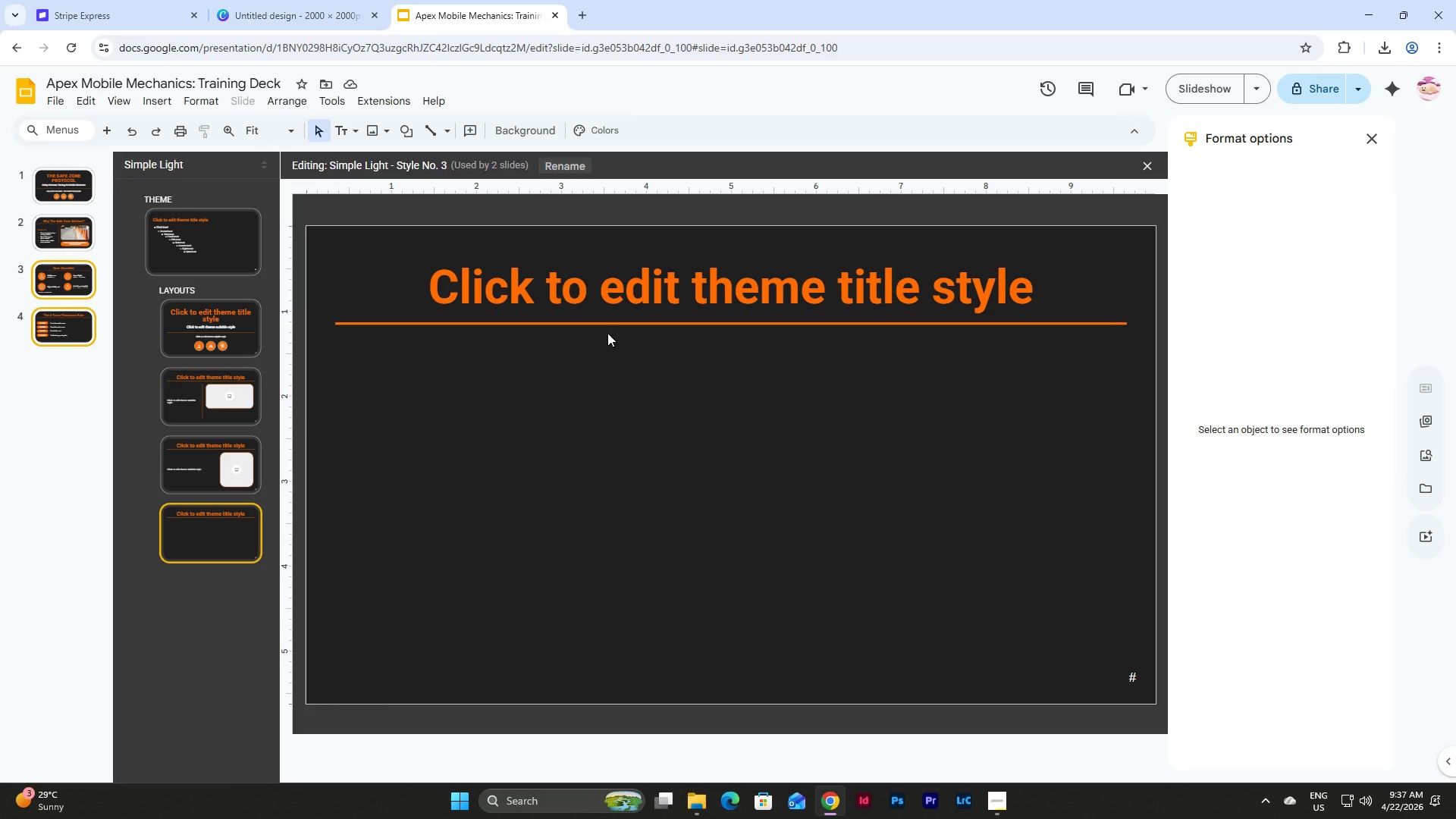 
mouse_move([249, 337])
 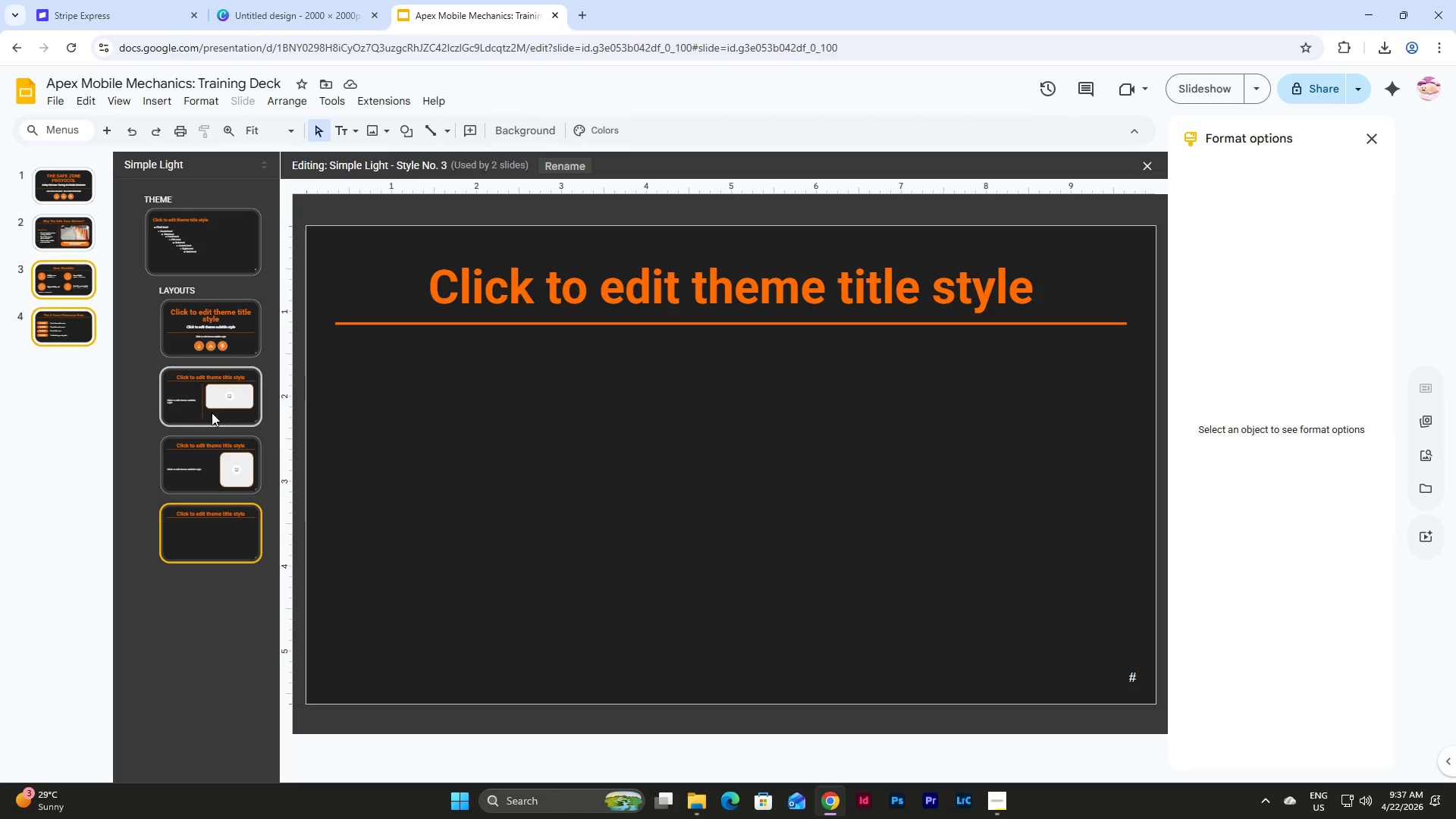 
left_click([209, 455])
 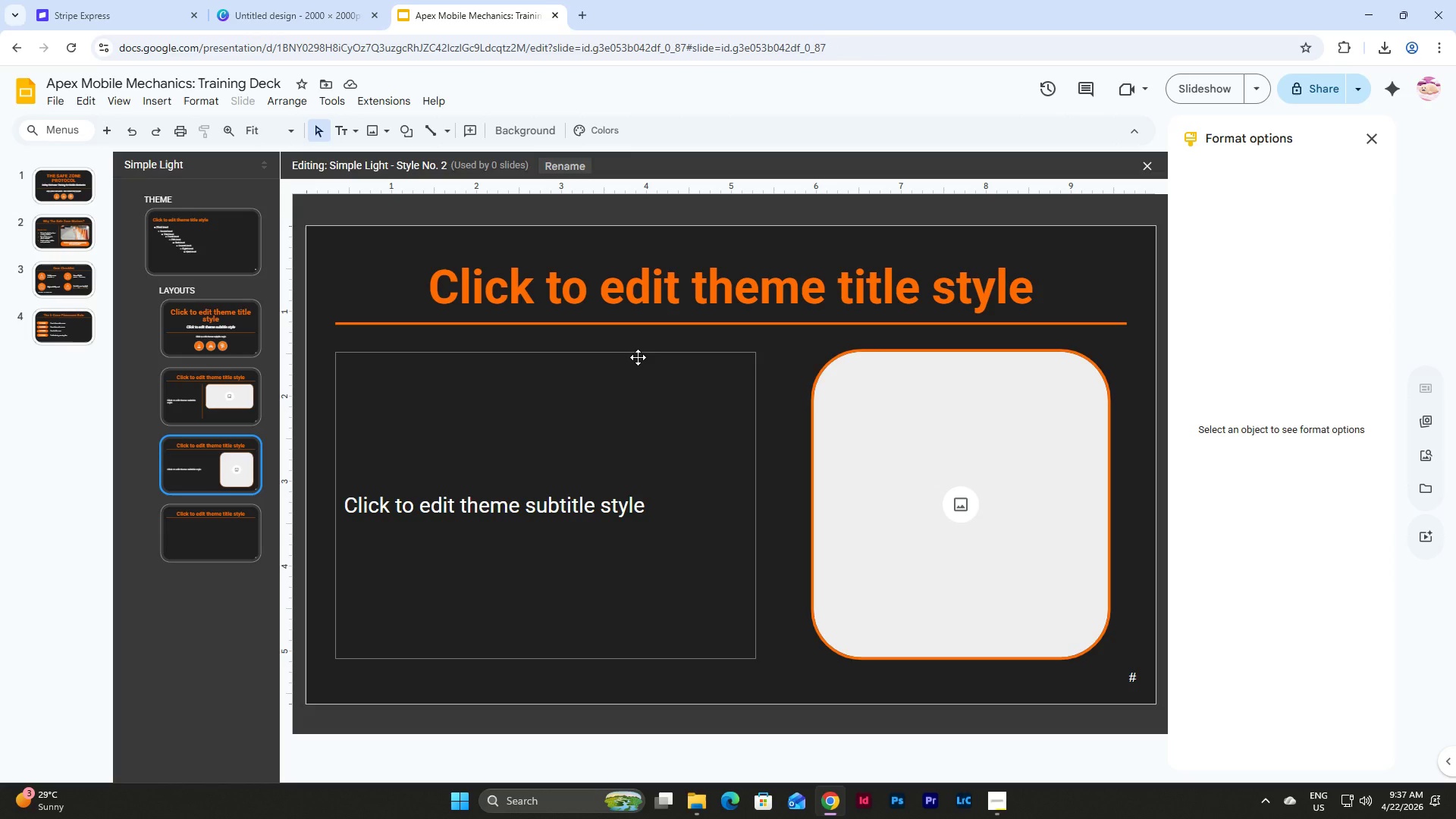 
left_click([638, 357])
 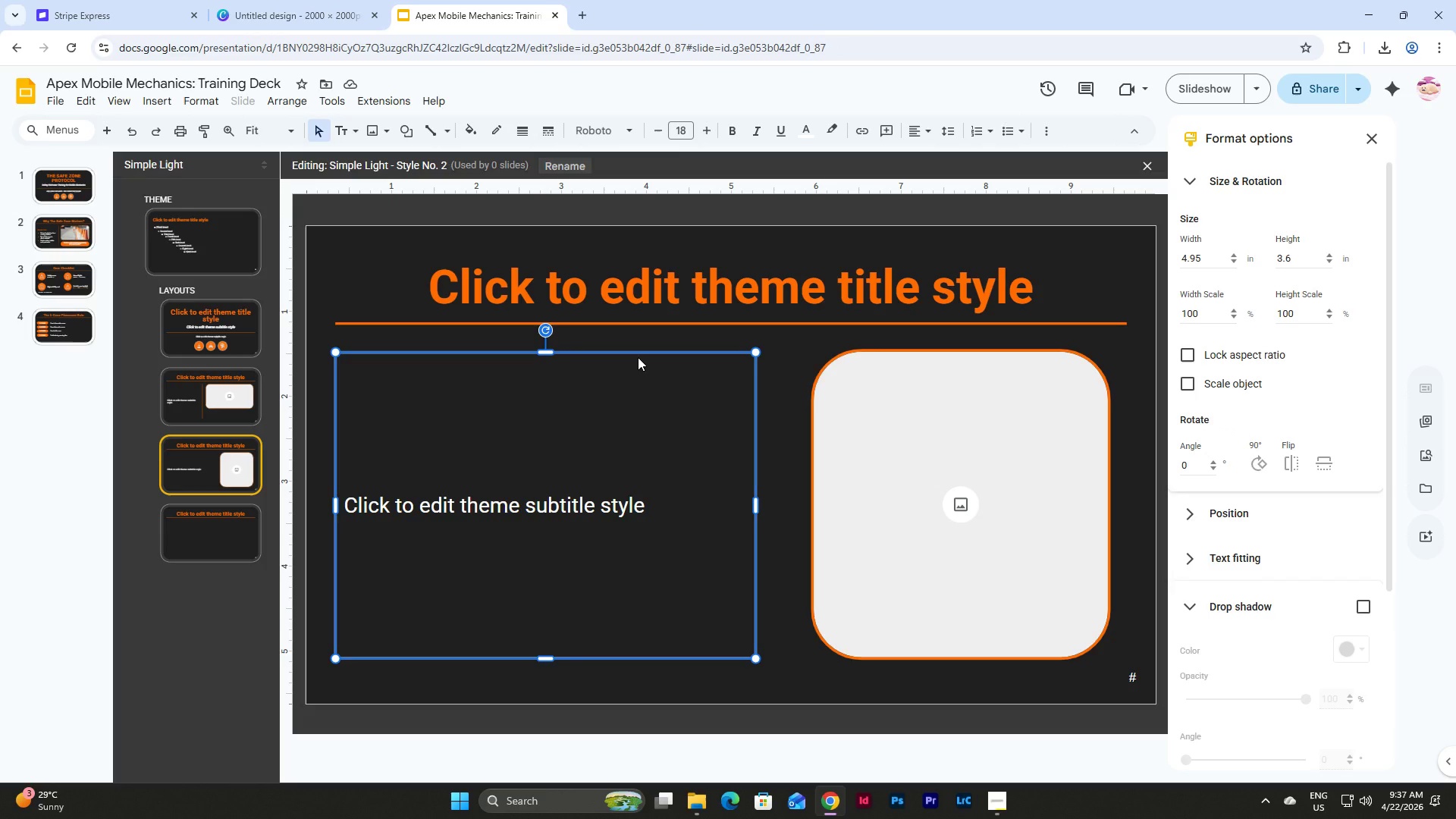 
wait(5.02)
 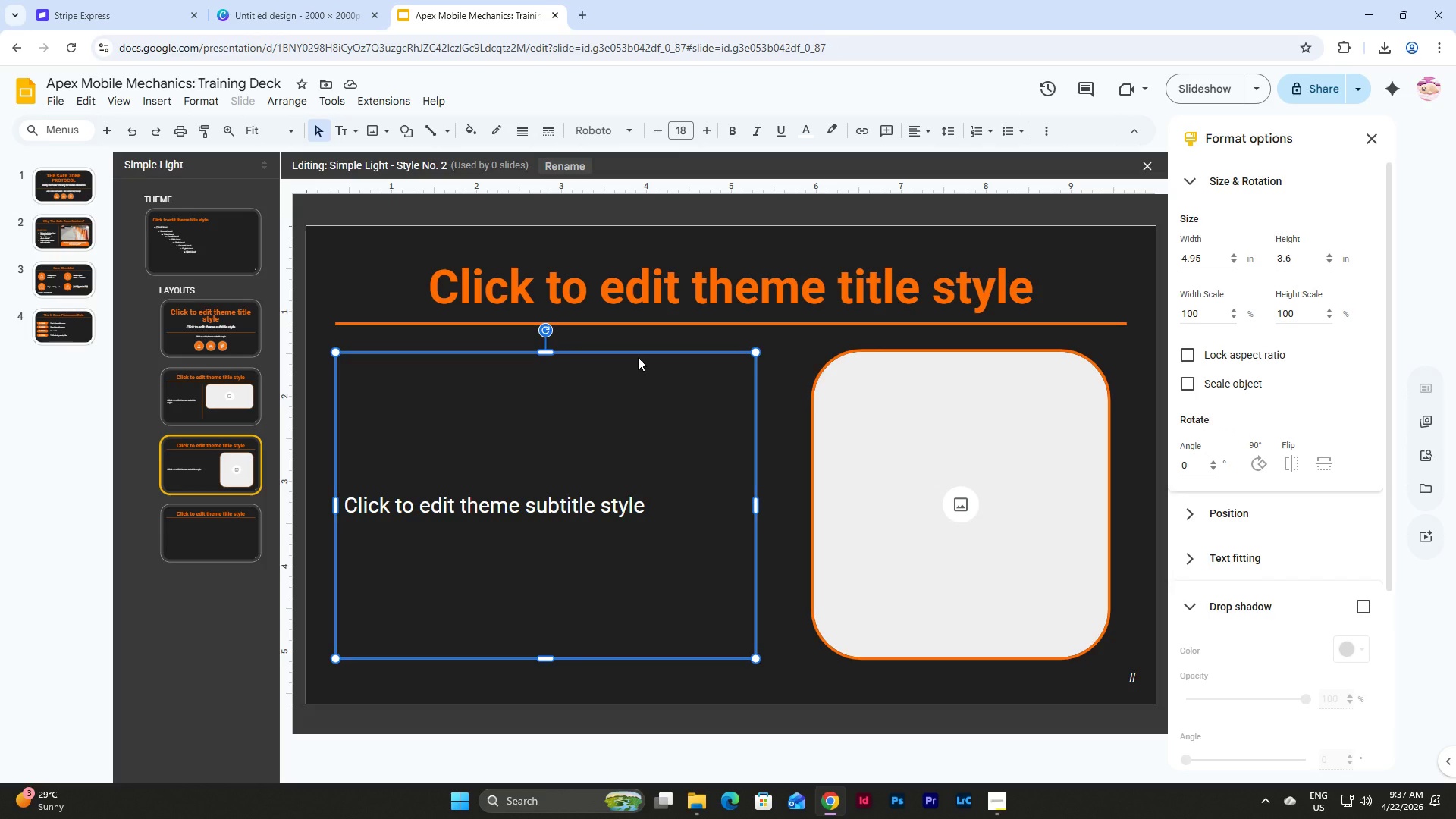 
key(Backslash)
 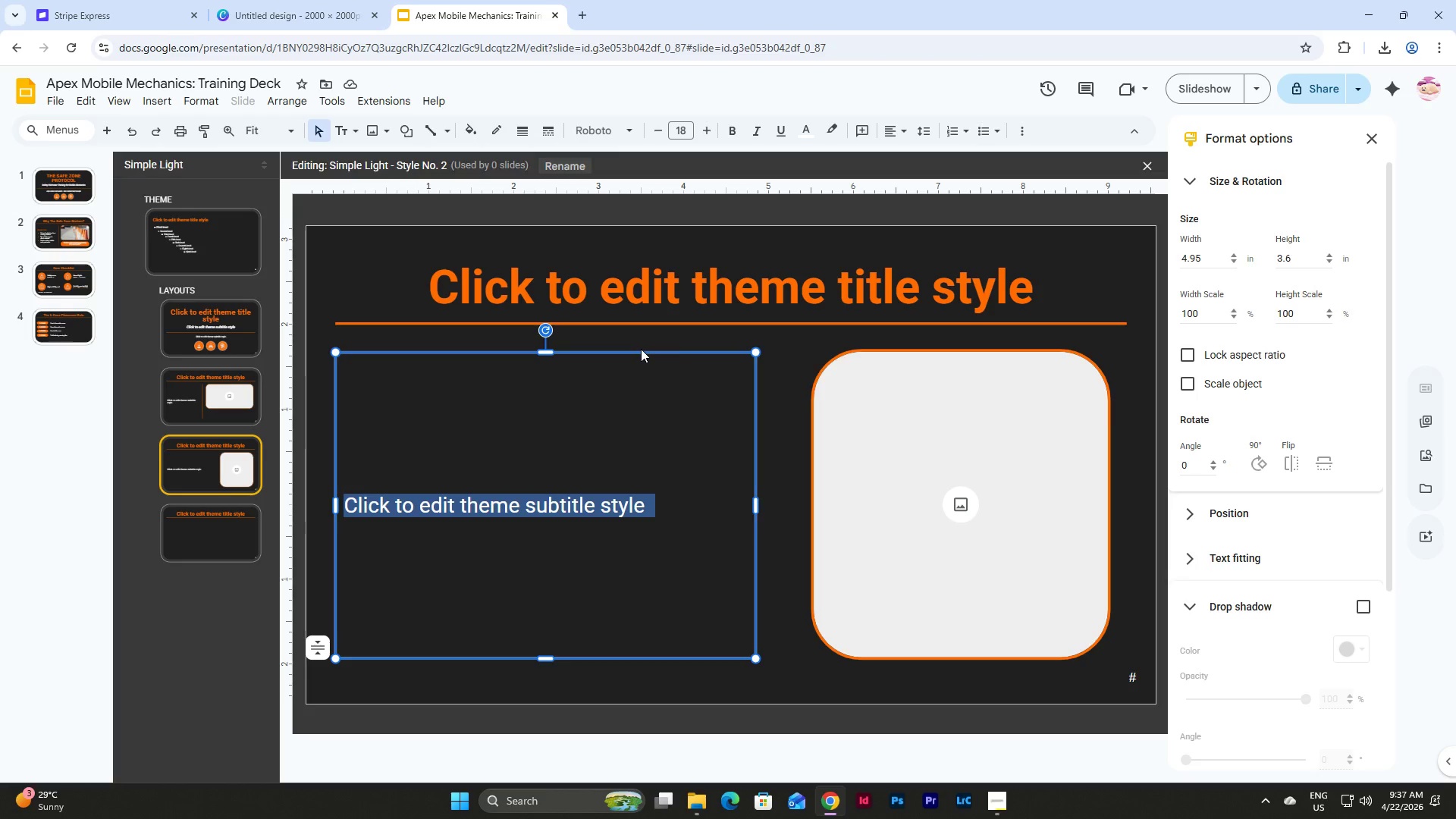 
left_click([711, 340])
 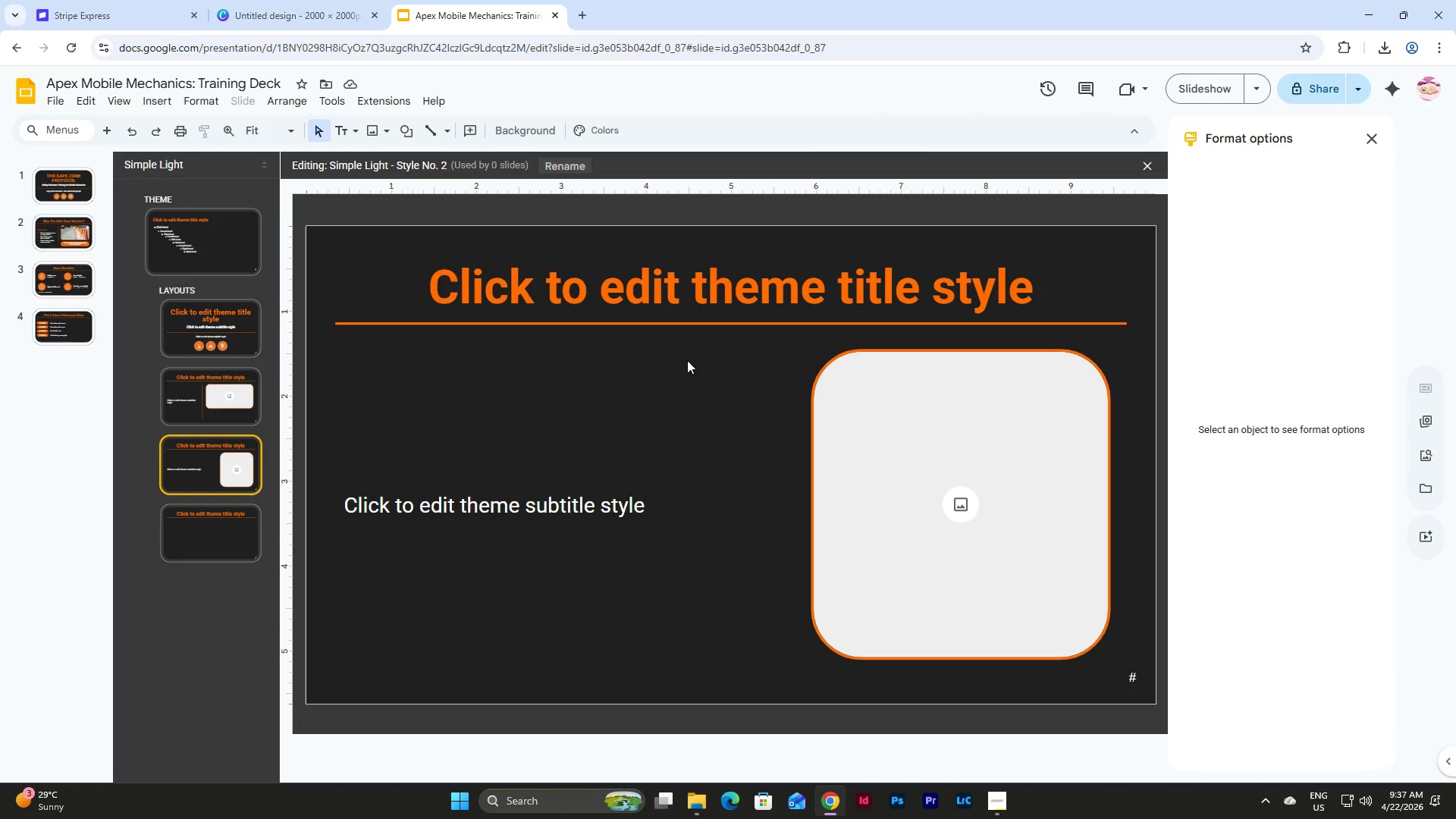 
left_click([687, 361])
 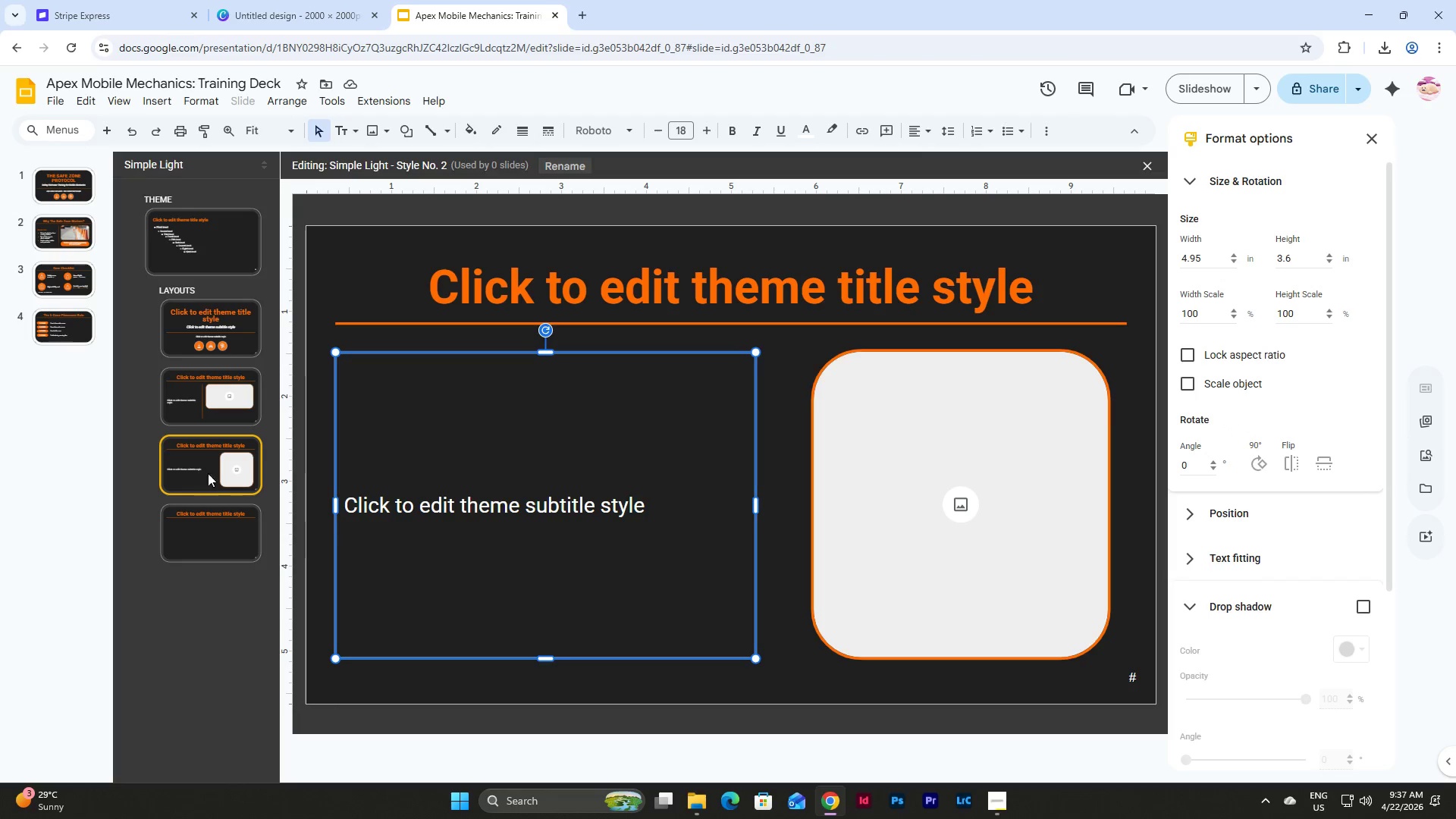 
left_click([221, 465])
 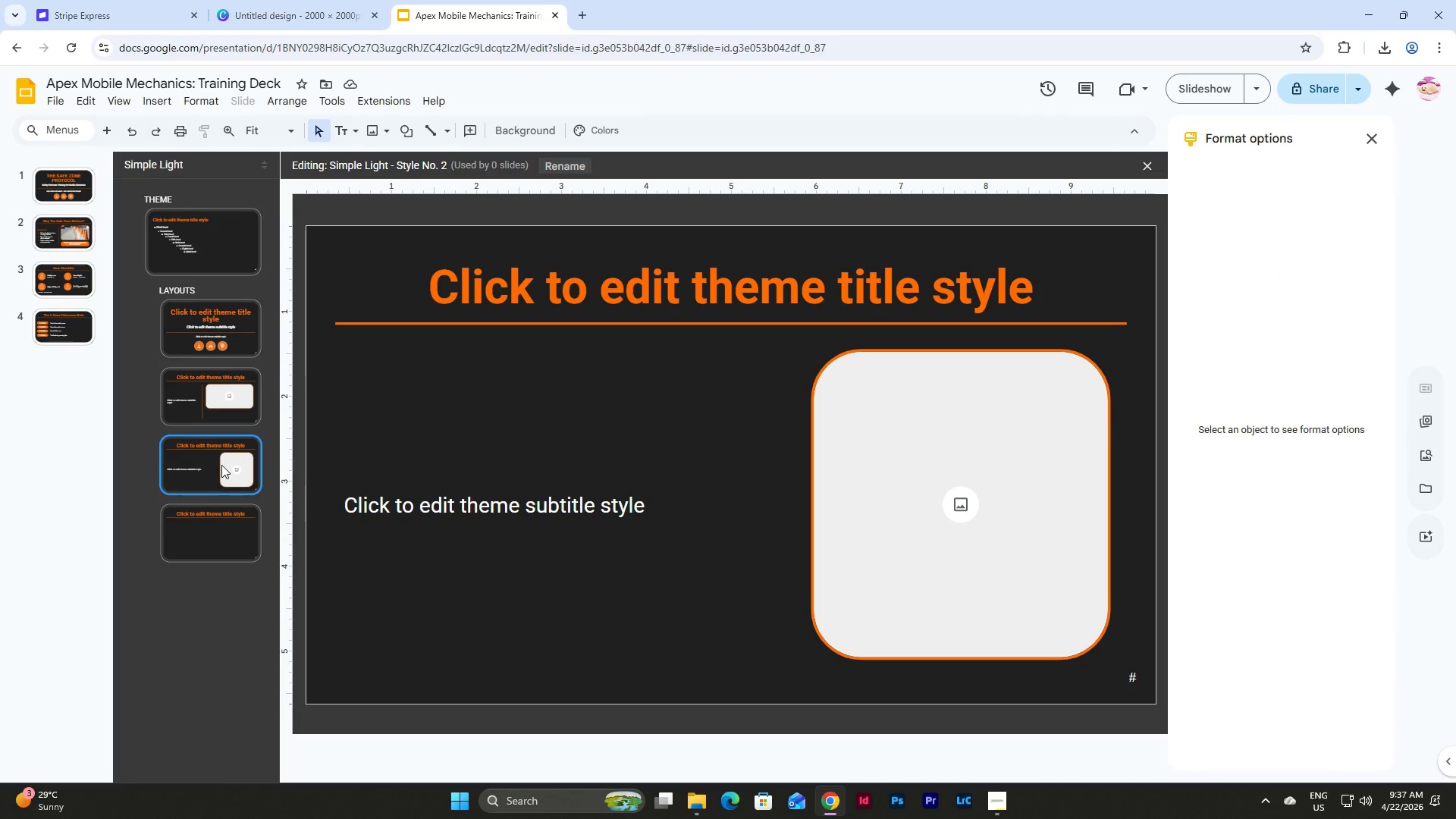 
key(Control+D)
 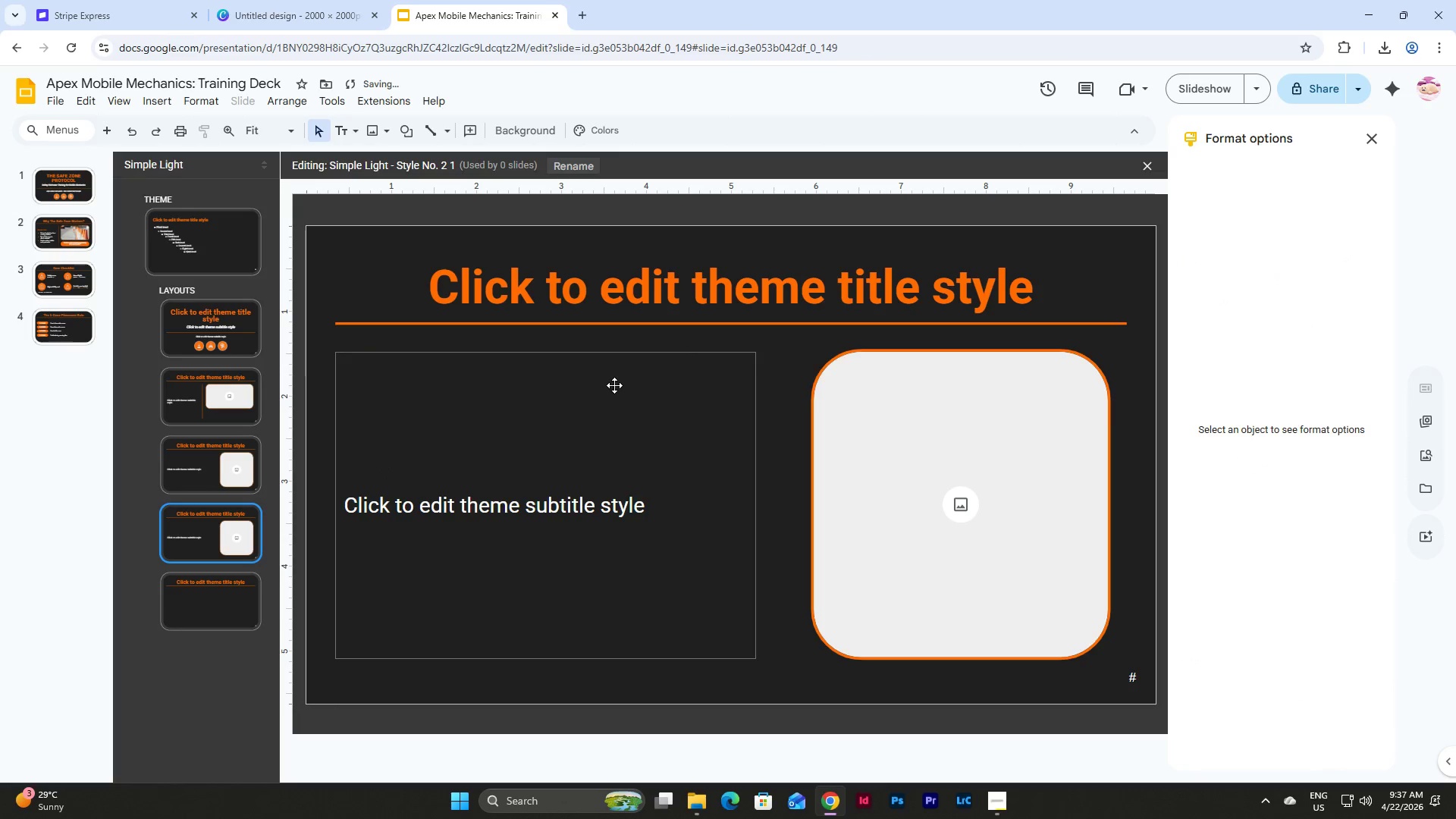 
left_click([624, 368])
 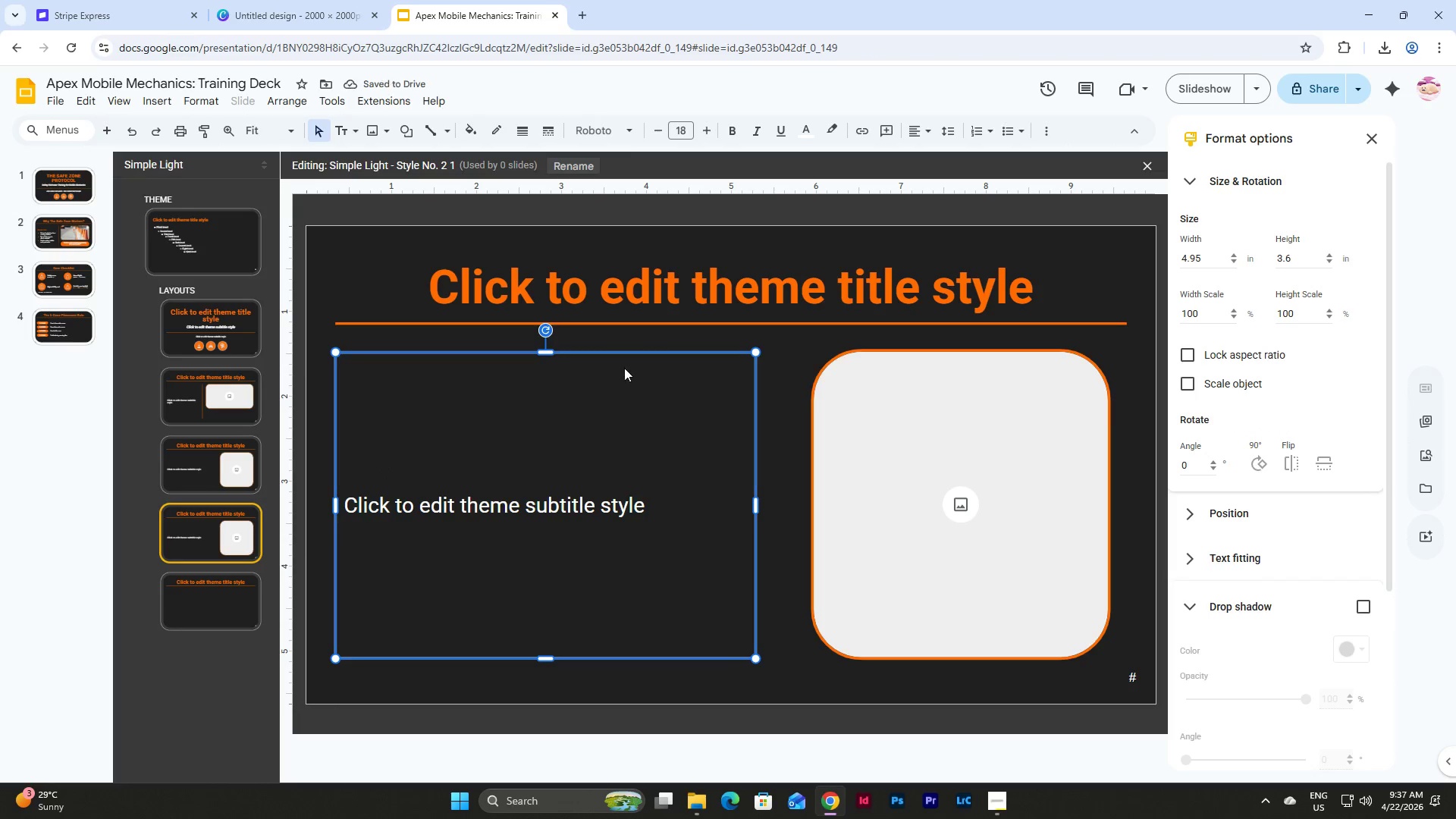 
key(Backspace)
 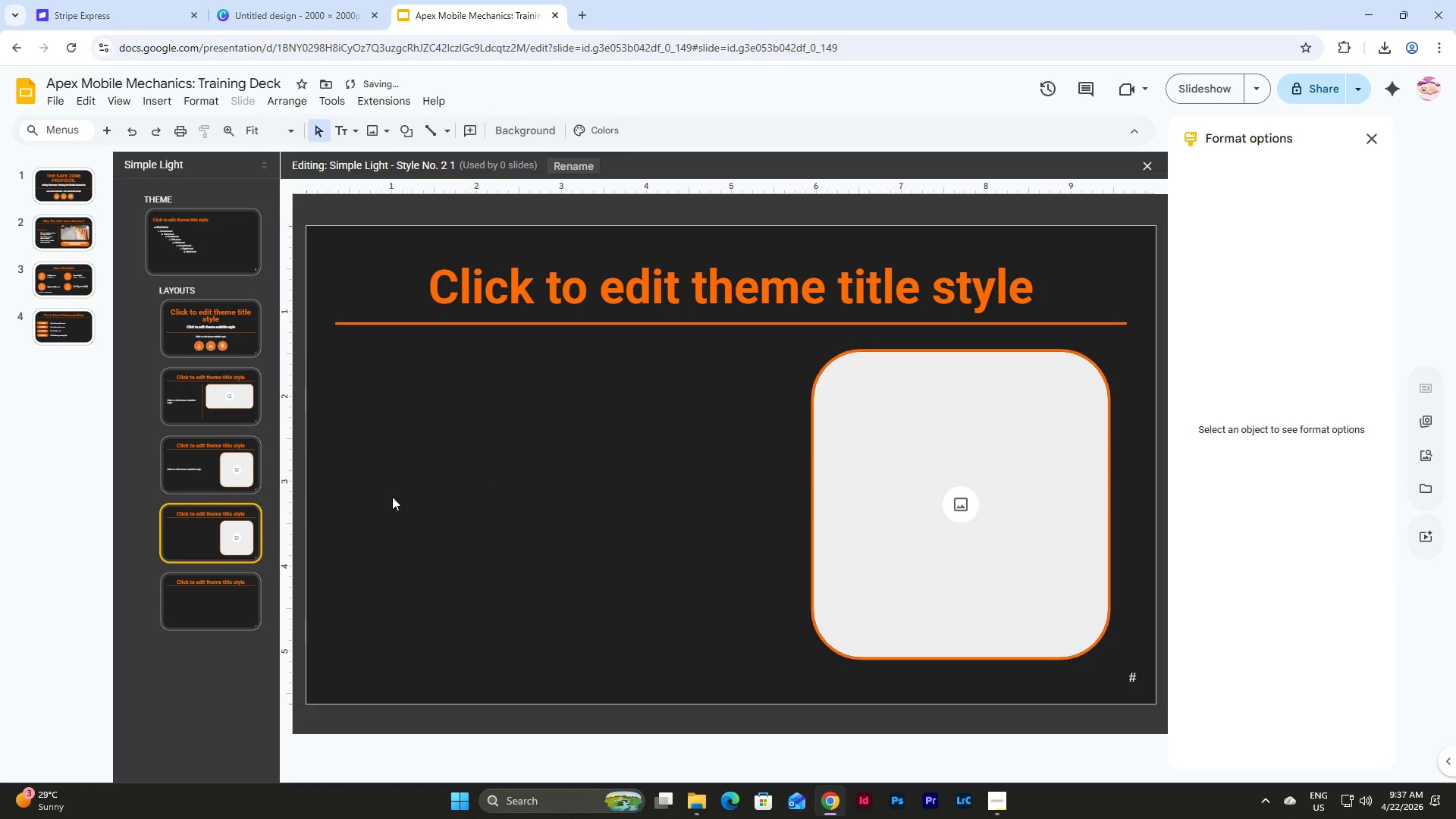 
left_click([215, 527])
 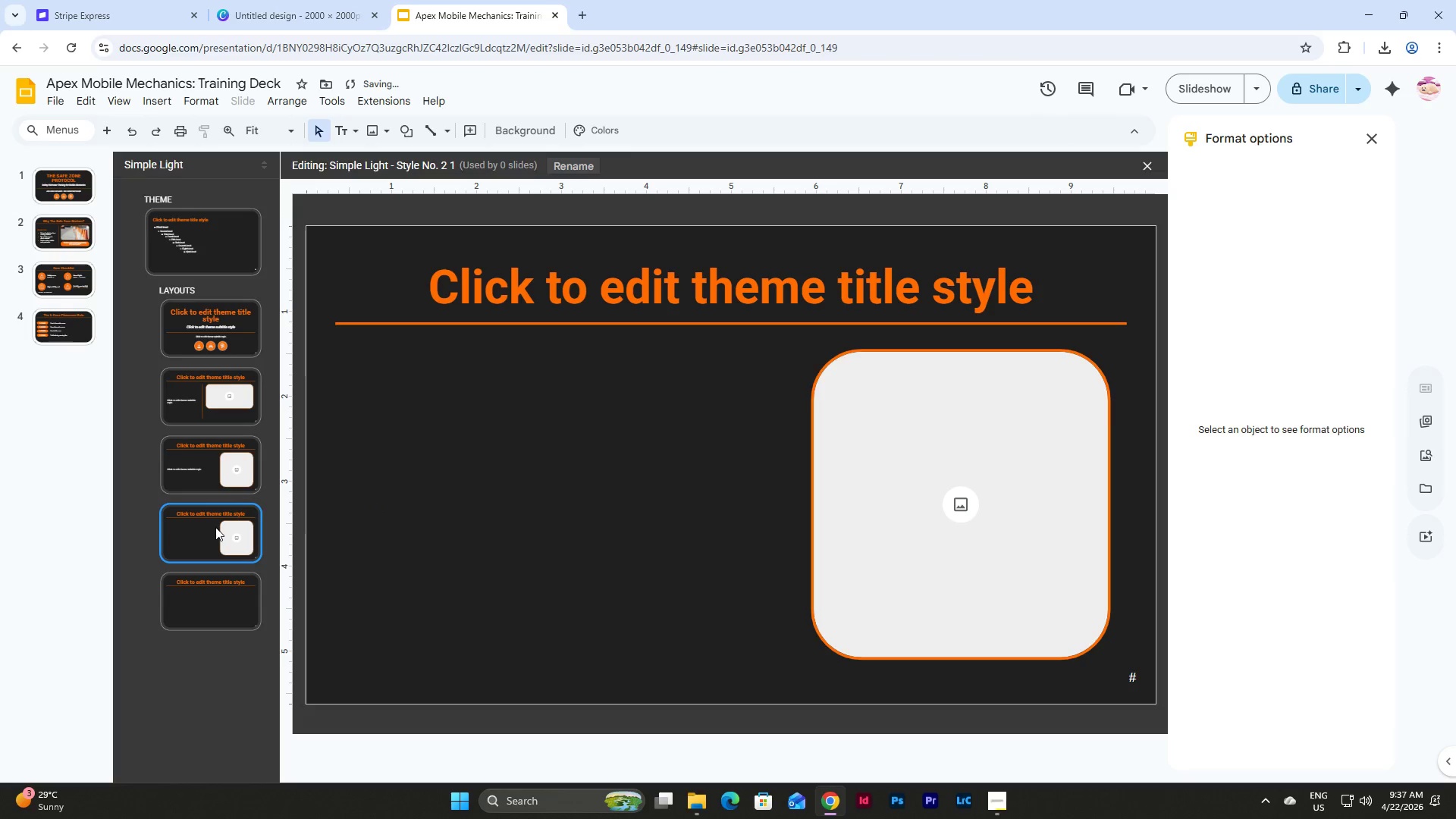 
key(Control+D)
 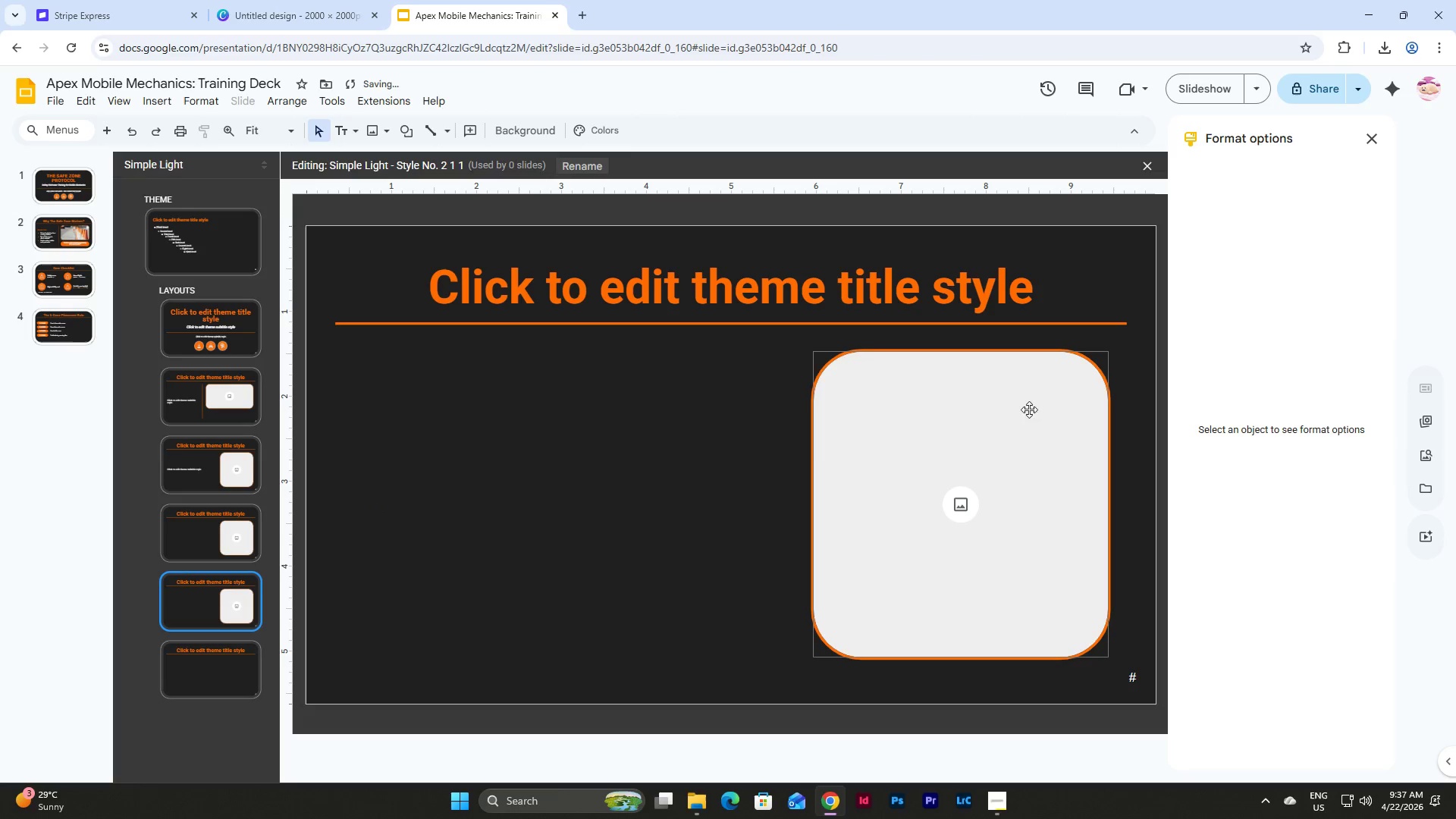 
left_click([925, 431])
 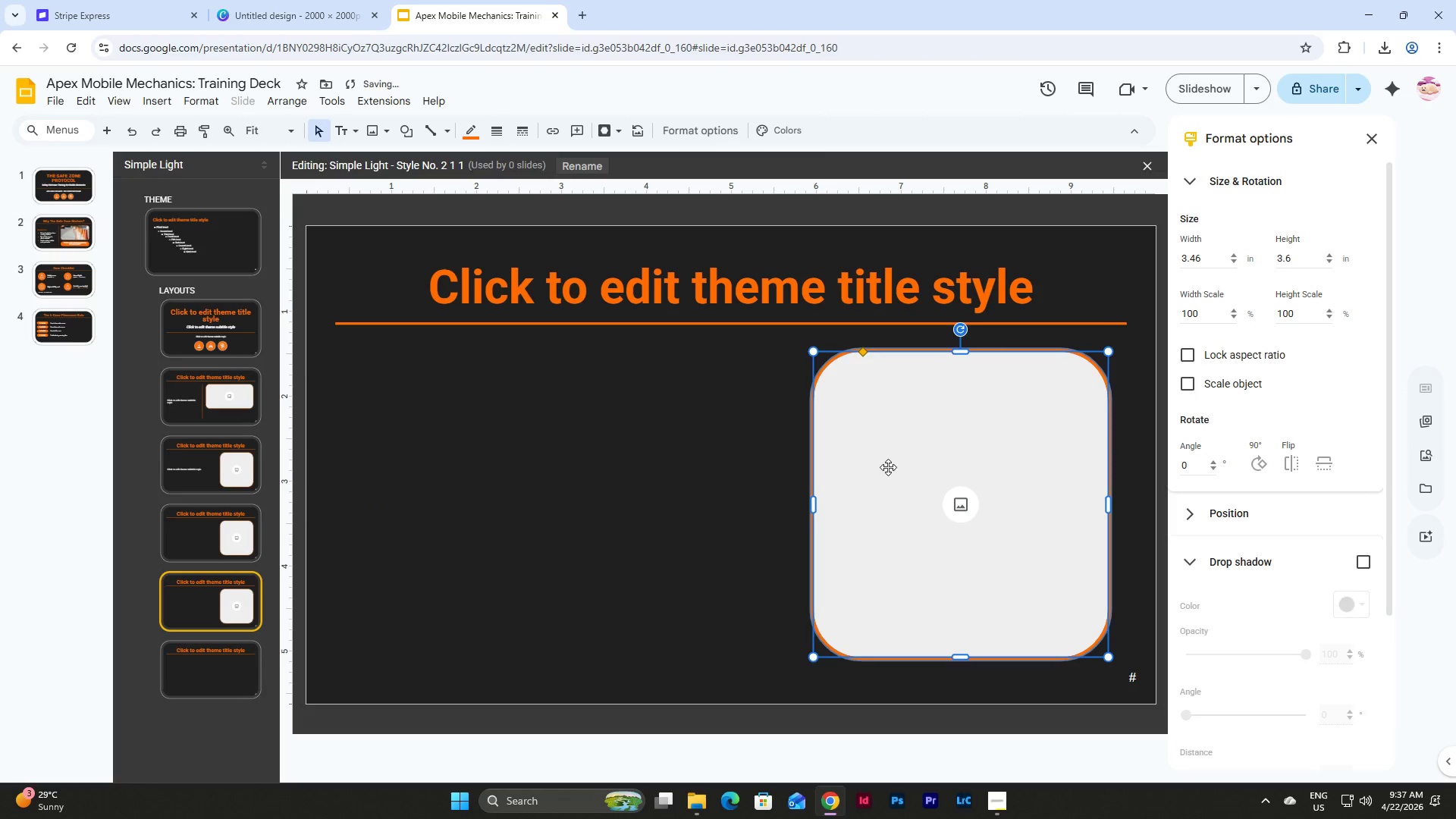 
key(Control+D)
 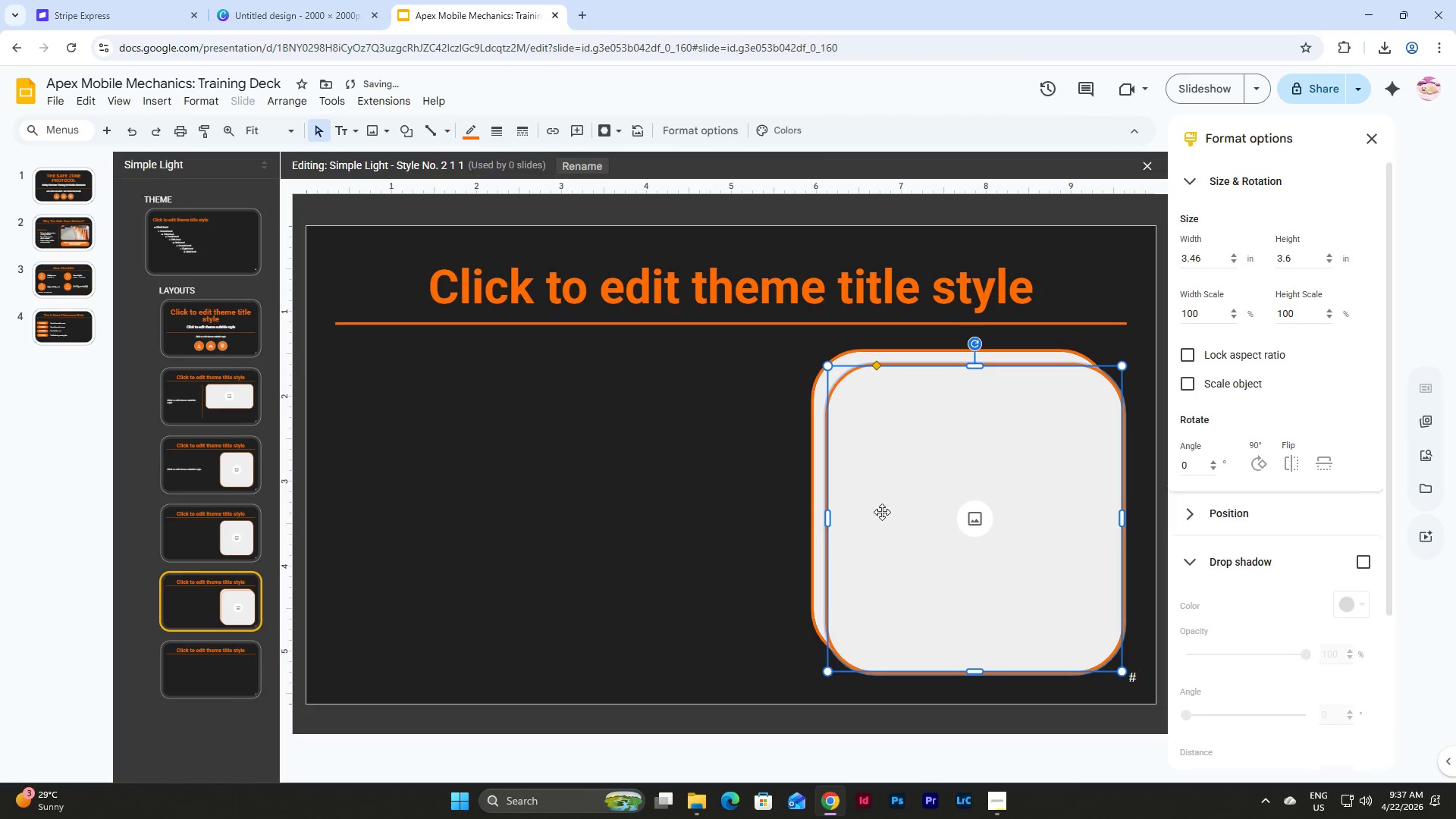 
left_click_drag(start_coordinate=[882, 512], to_coordinate=[390, 499])
 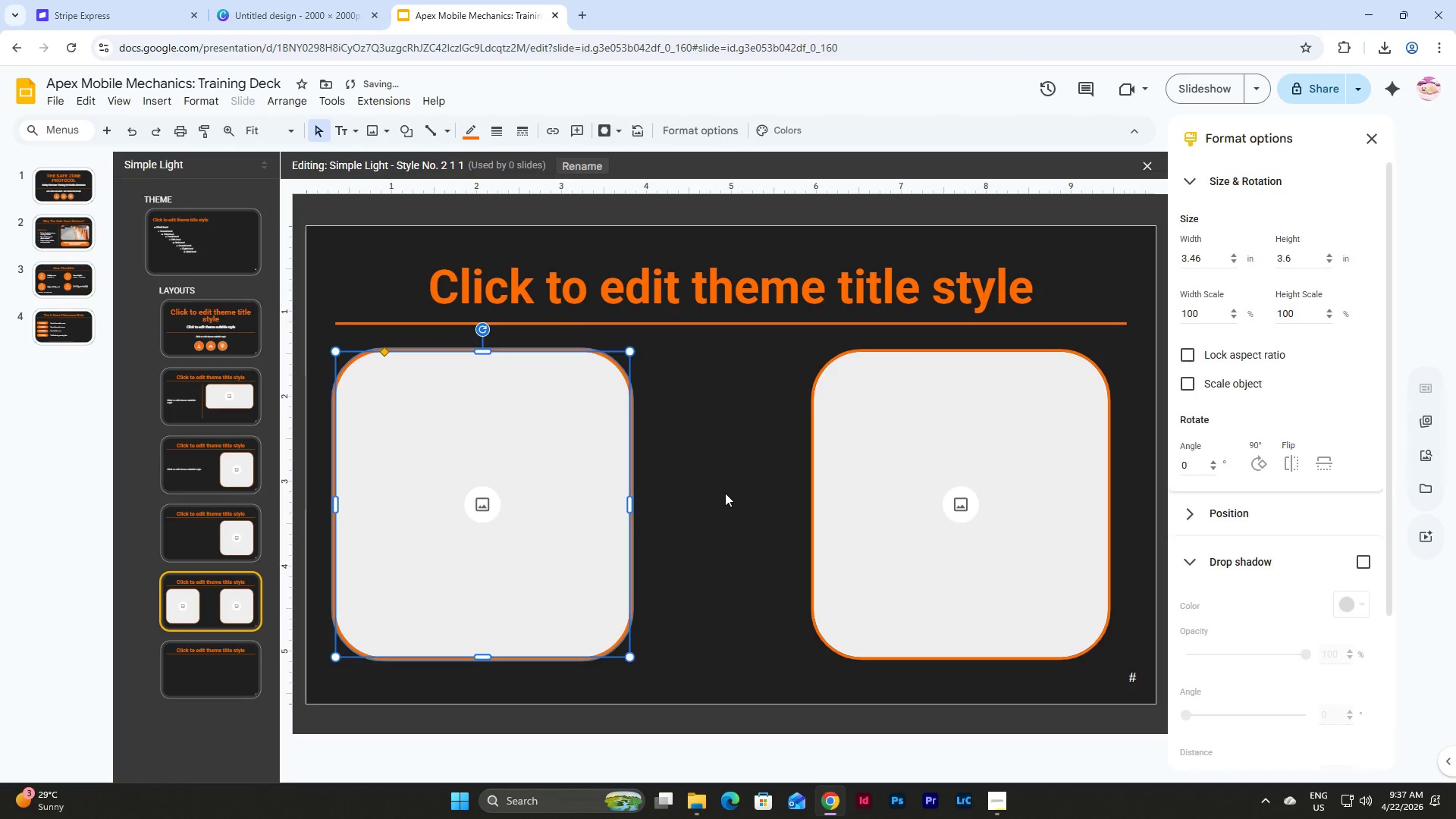 
left_click([725, 493])
 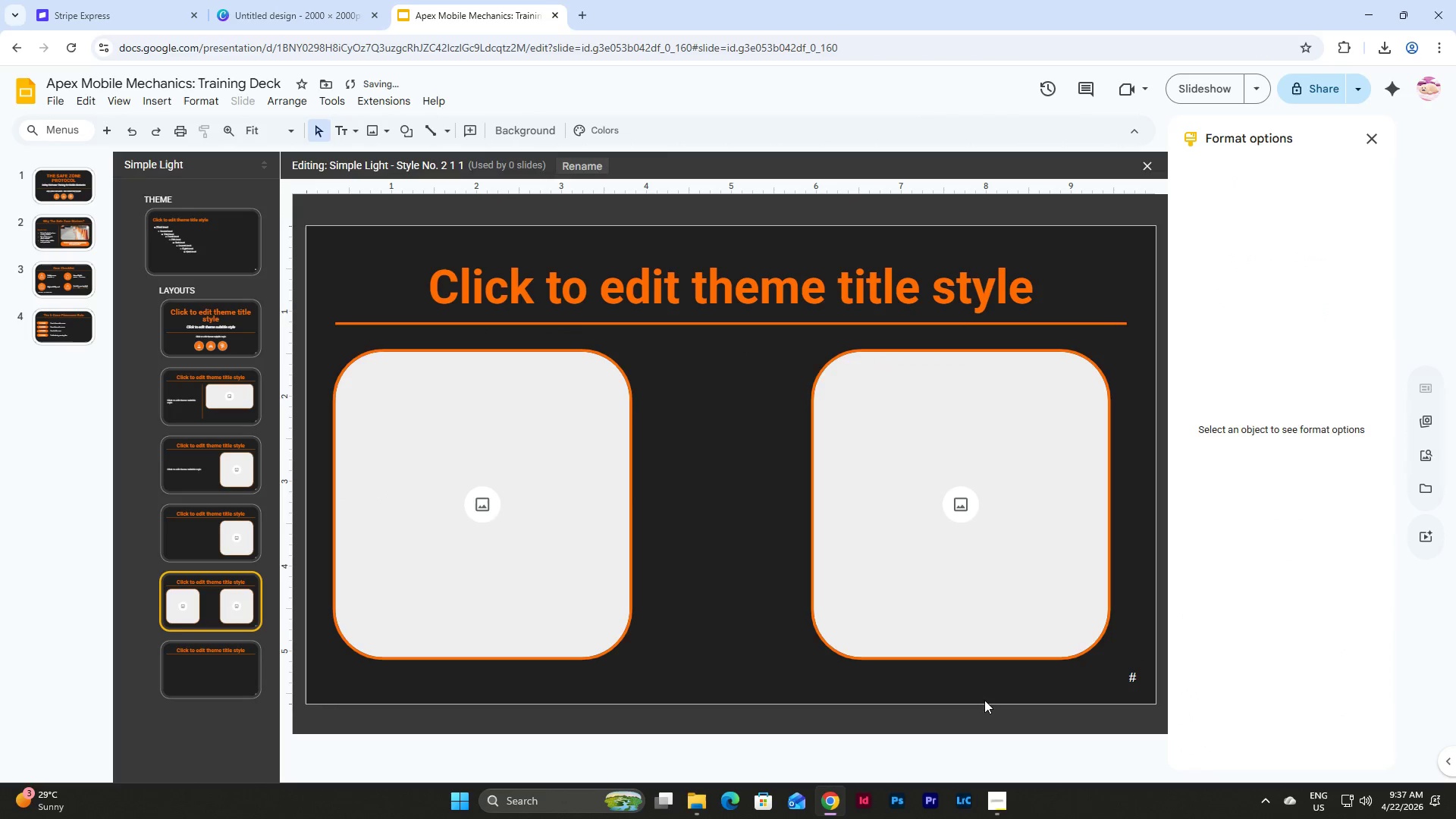 
left_click_drag(start_coordinate=[980, 686], to_coordinate=[431, 433])
 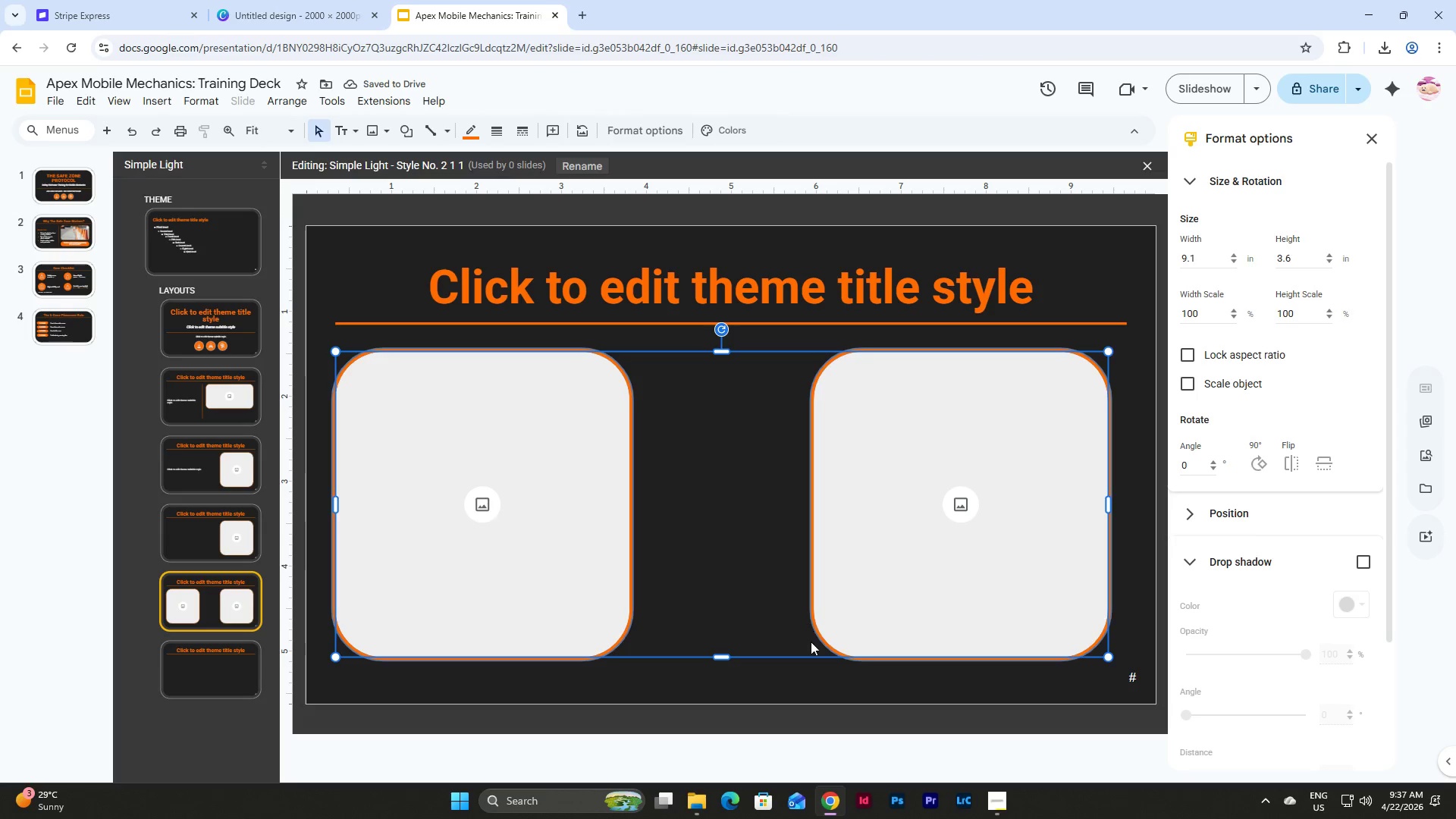 
left_click([821, 653])
 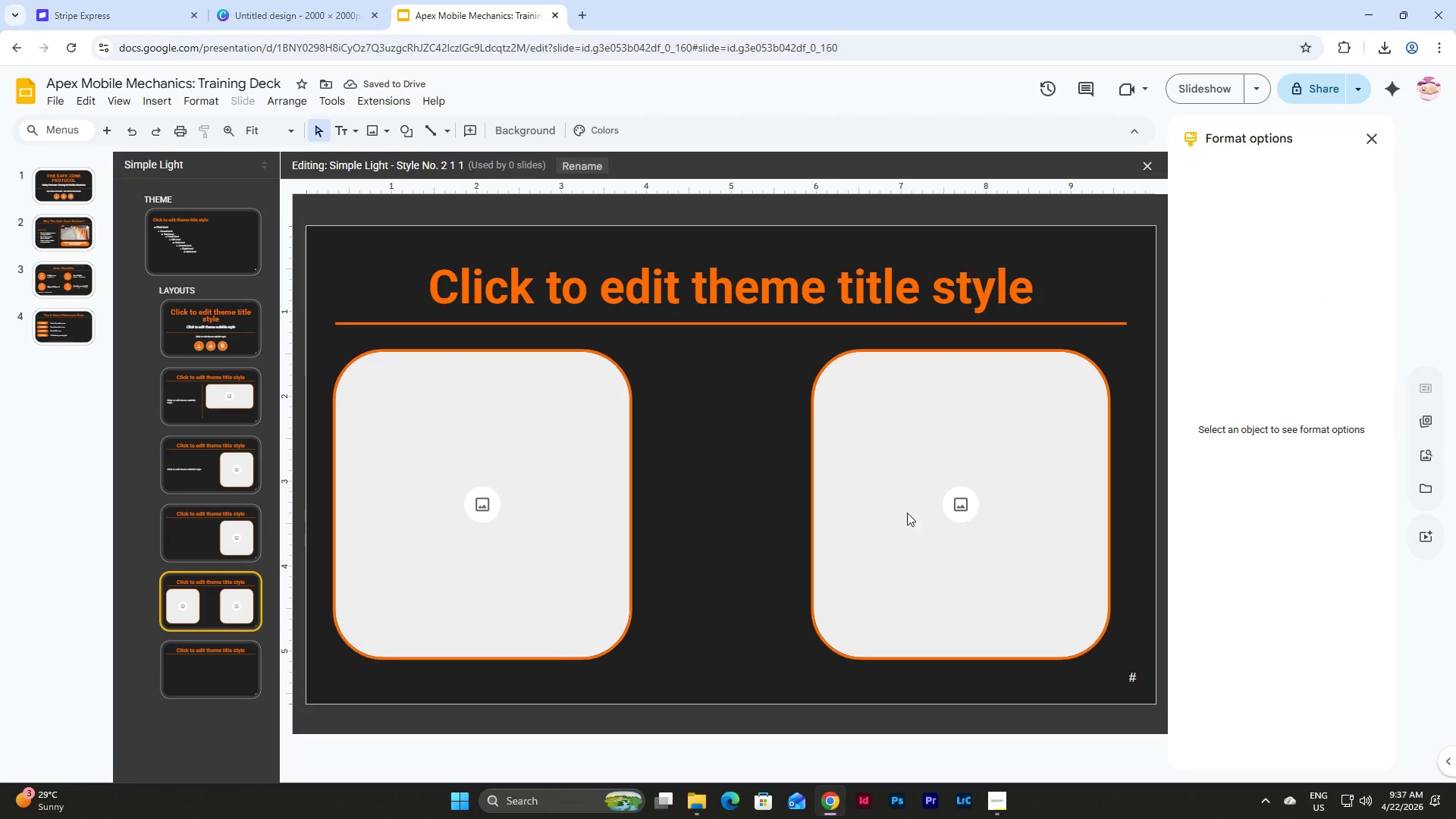 
left_click([917, 495])
 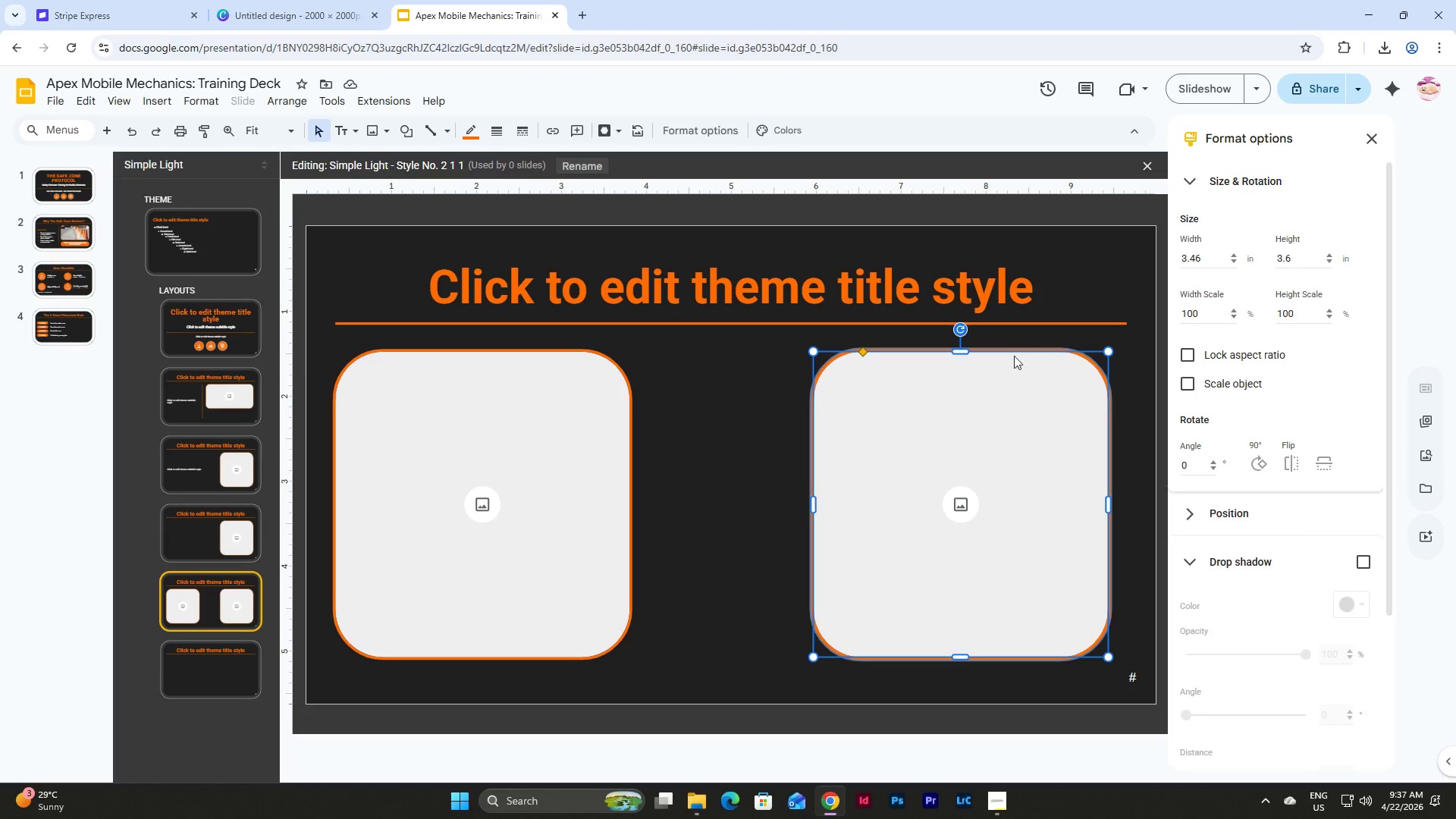 
left_click_drag(start_coordinate=[703, 479], to_coordinate=[439, 412])
 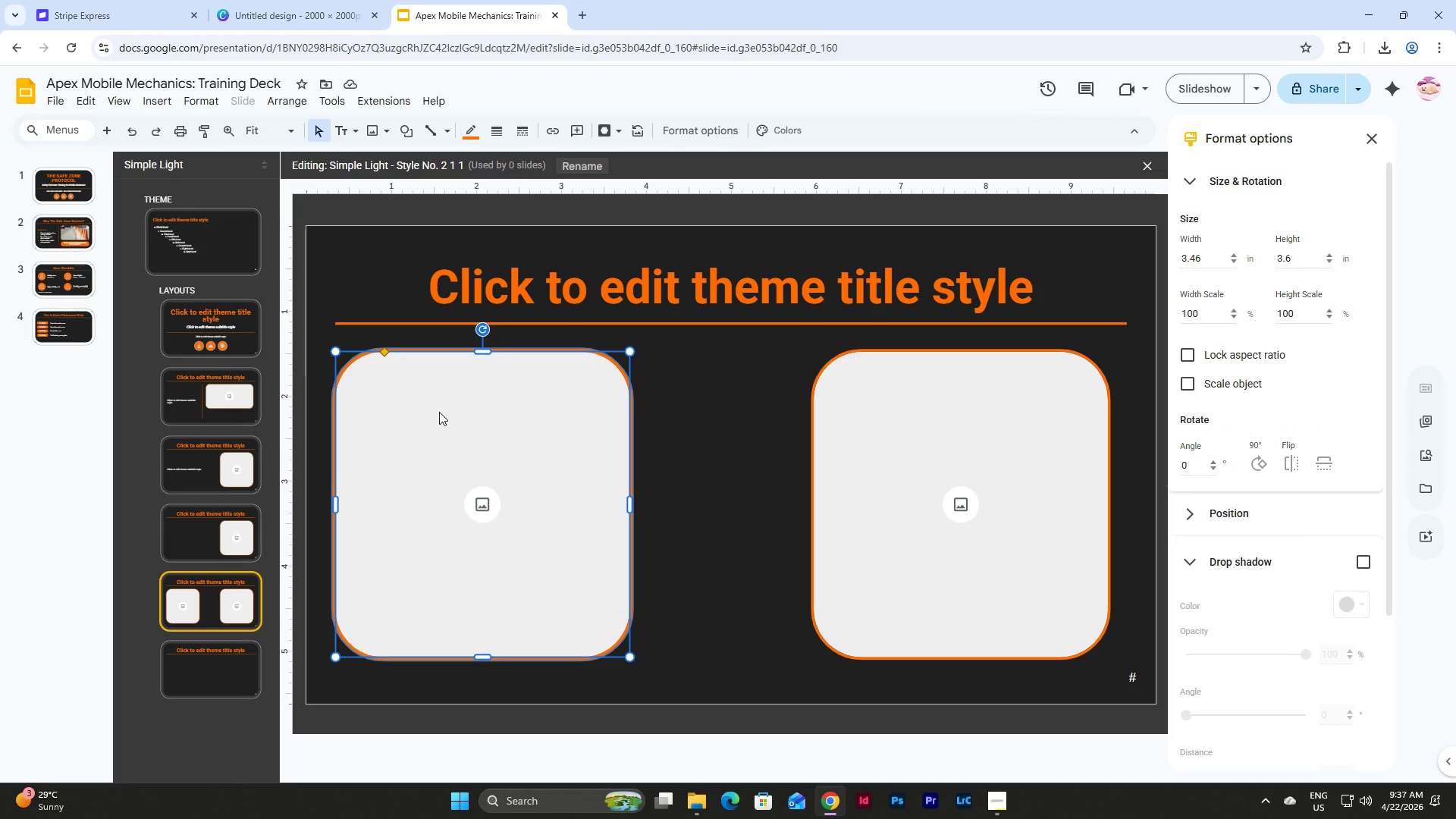 
key(Shift+ArrowRight)
 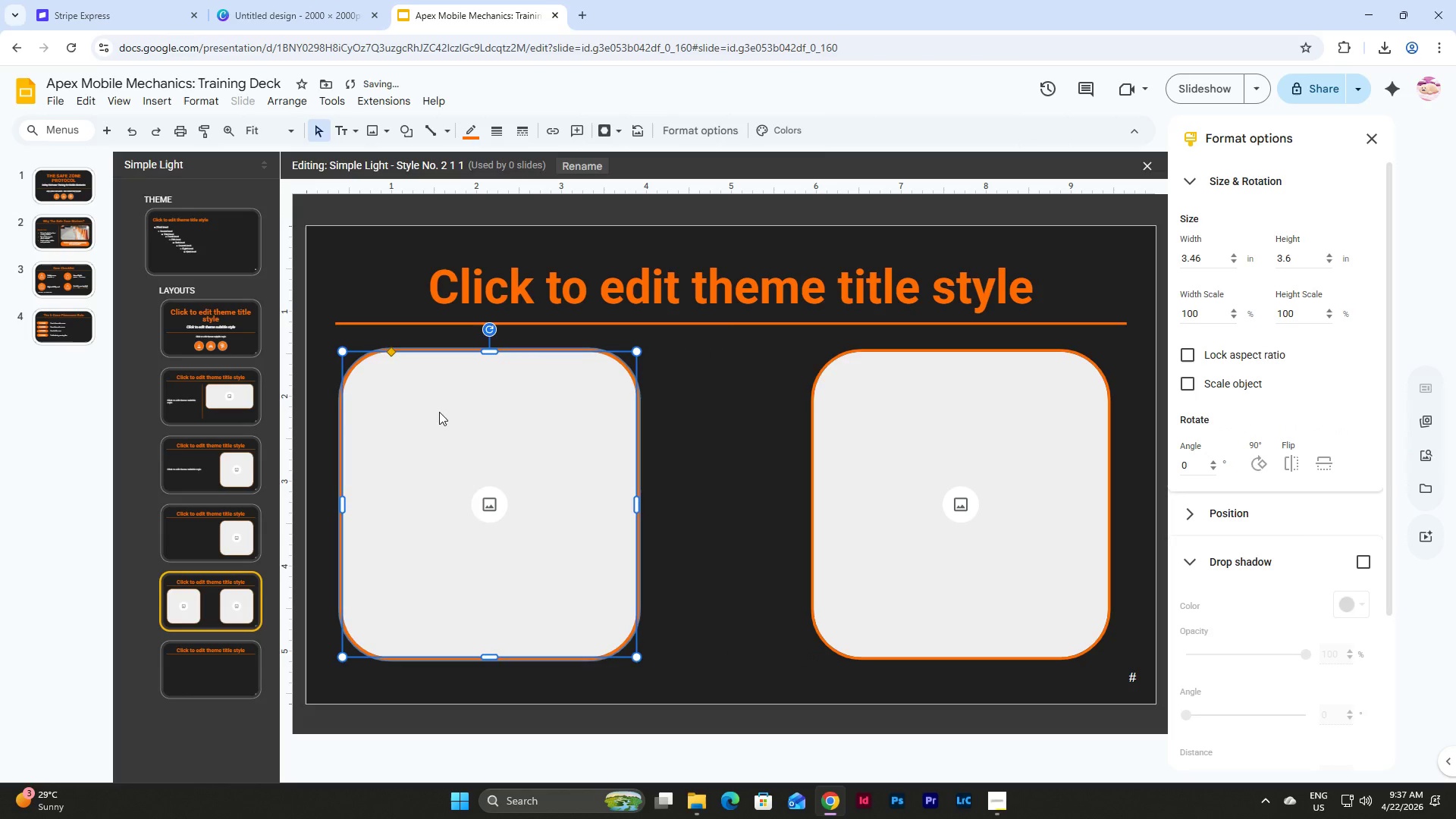 
key(Shift+ArrowRight)
 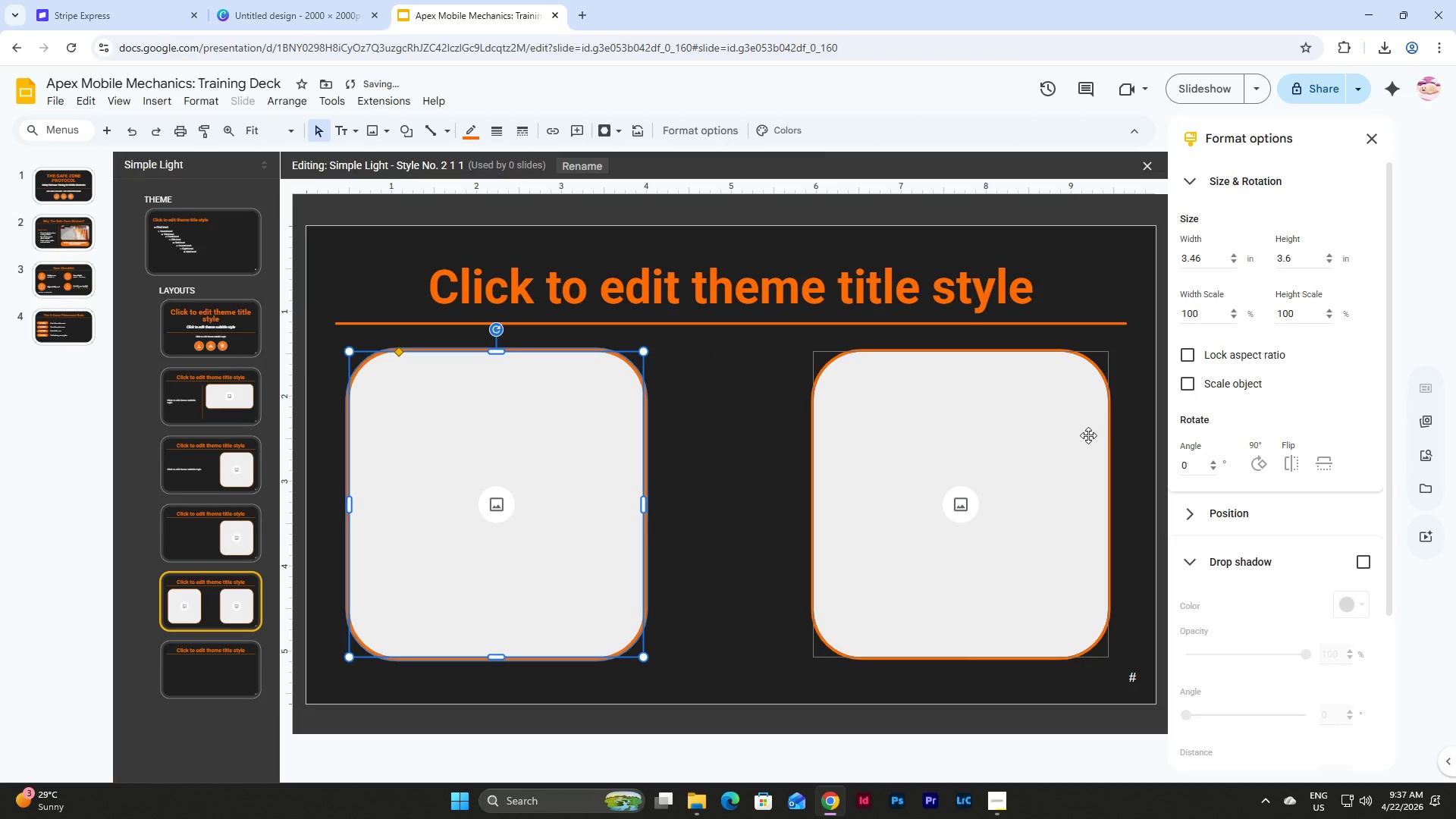 
left_click_drag(start_coordinate=[1125, 520], to_coordinate=[968, 446])
 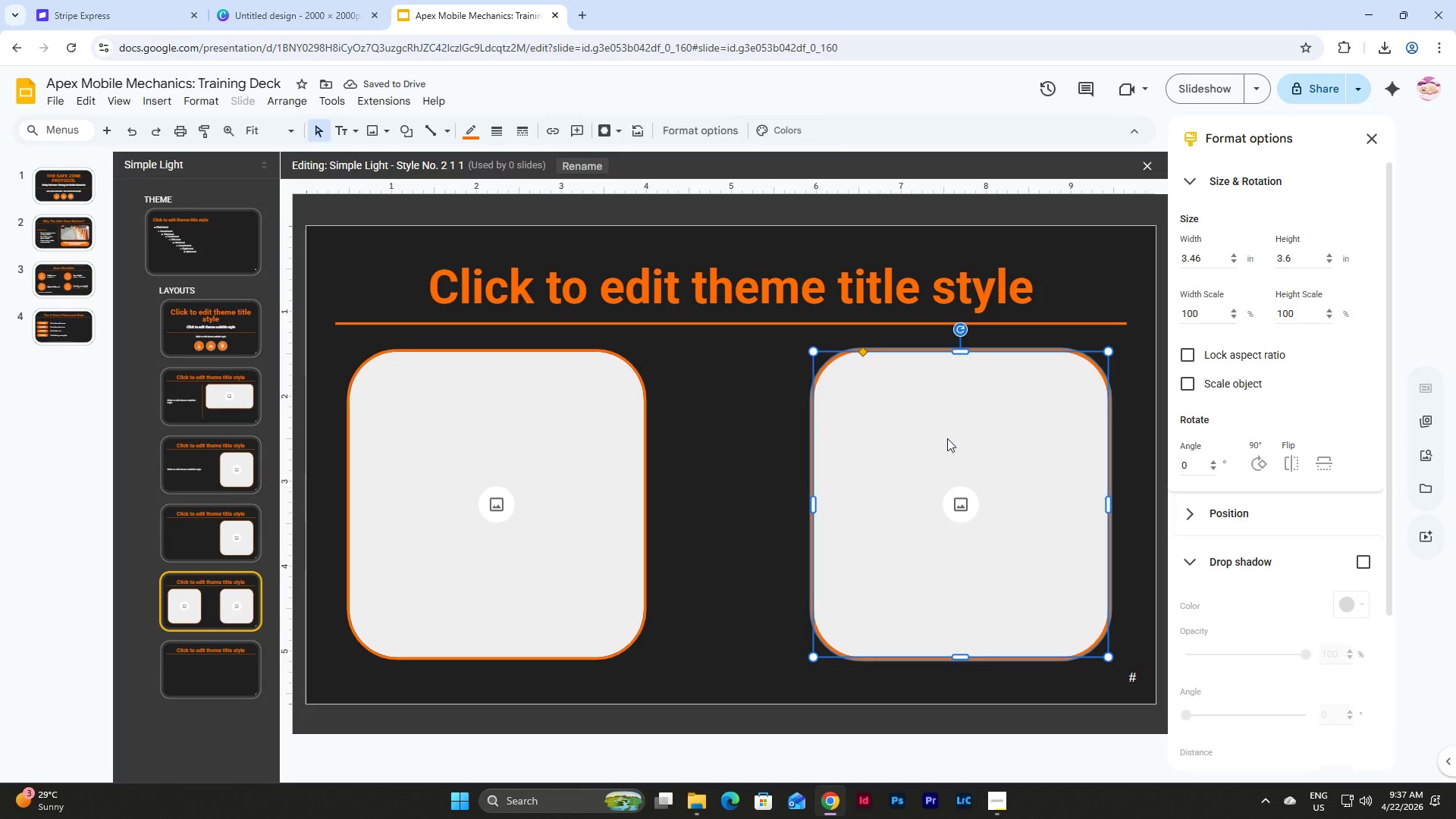 
key(Backspace)
 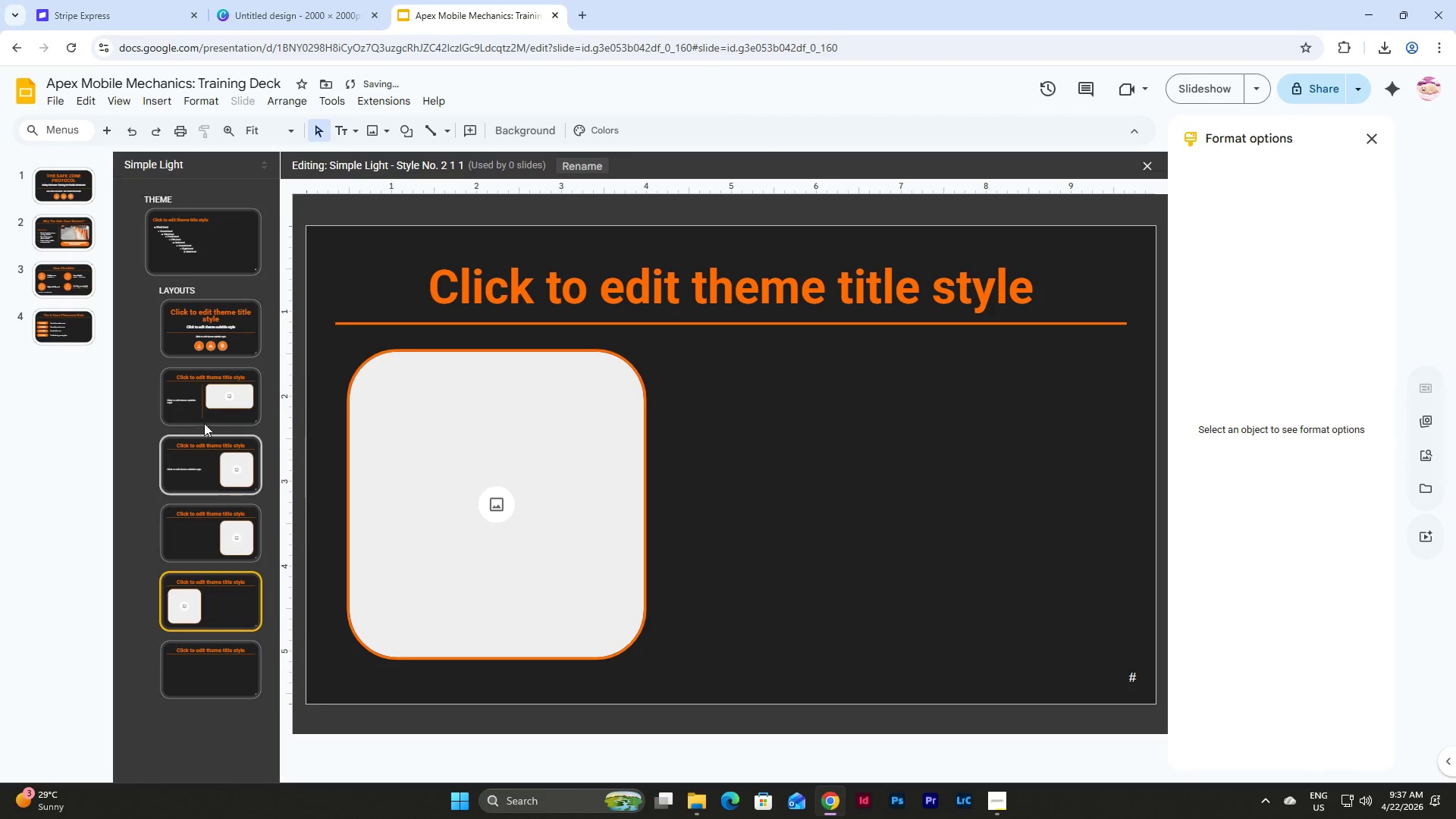 
left_click([216, 319])
 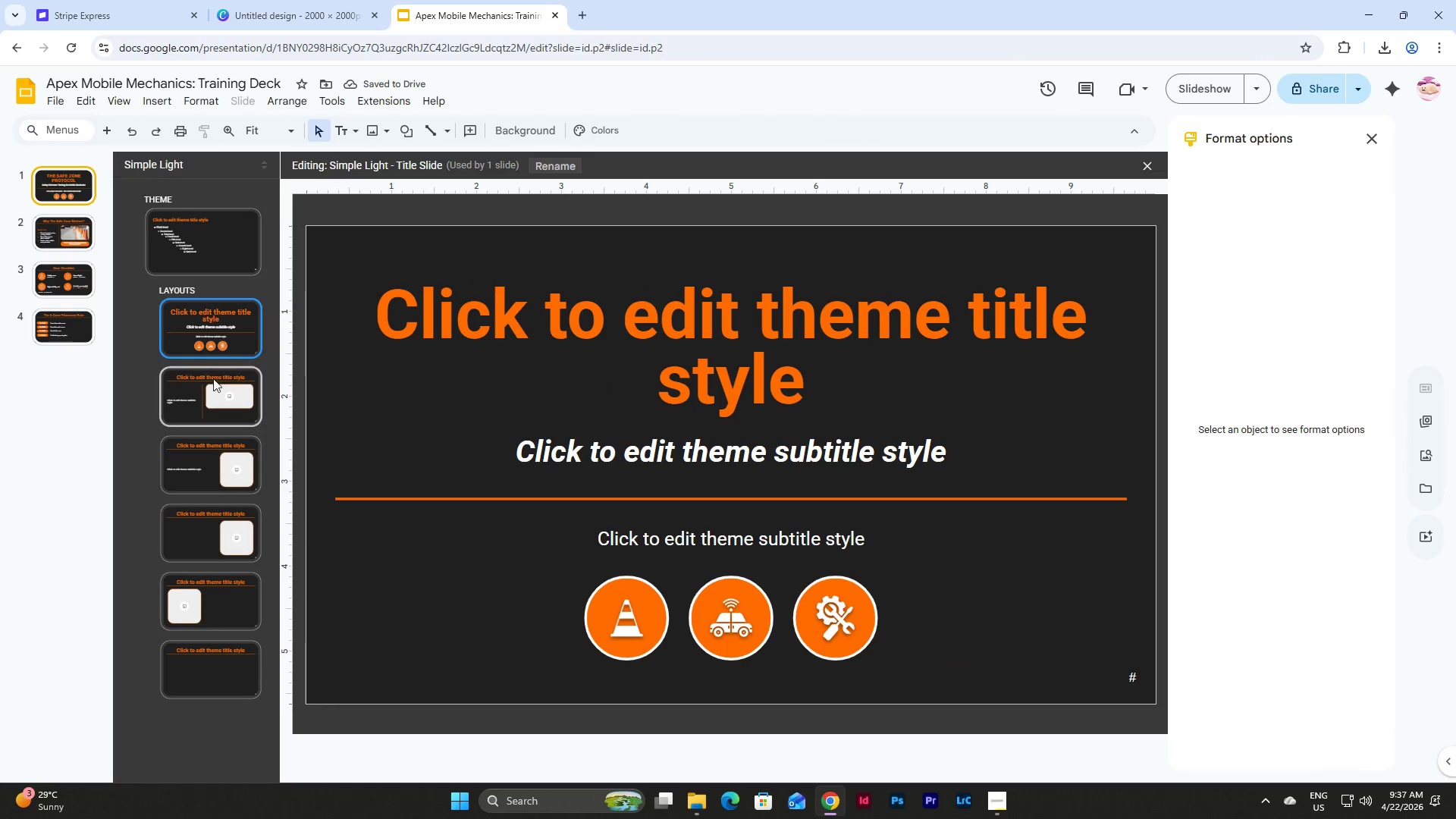 
left_click([212, 386])
 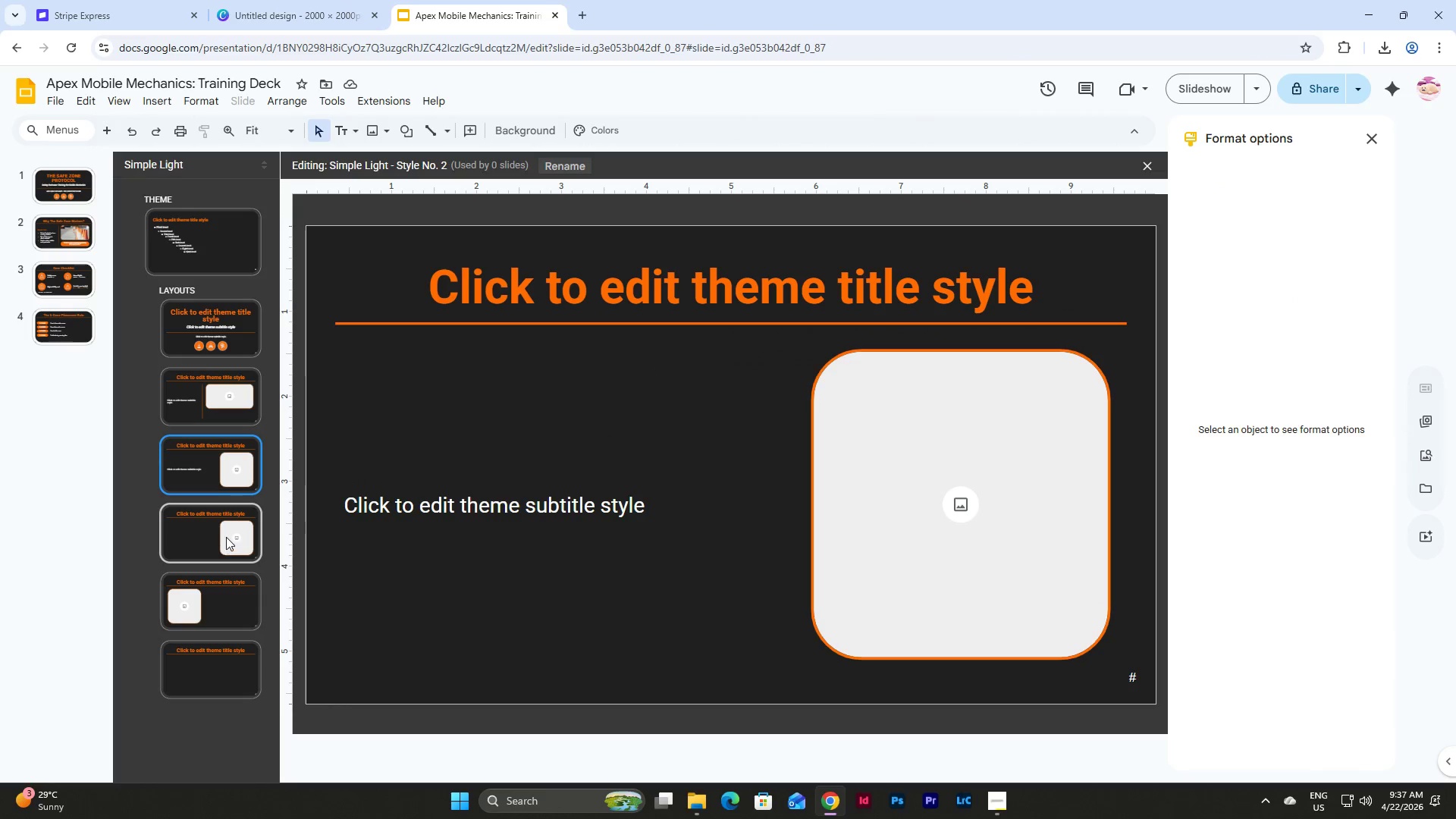 
left_click([240, 460])
 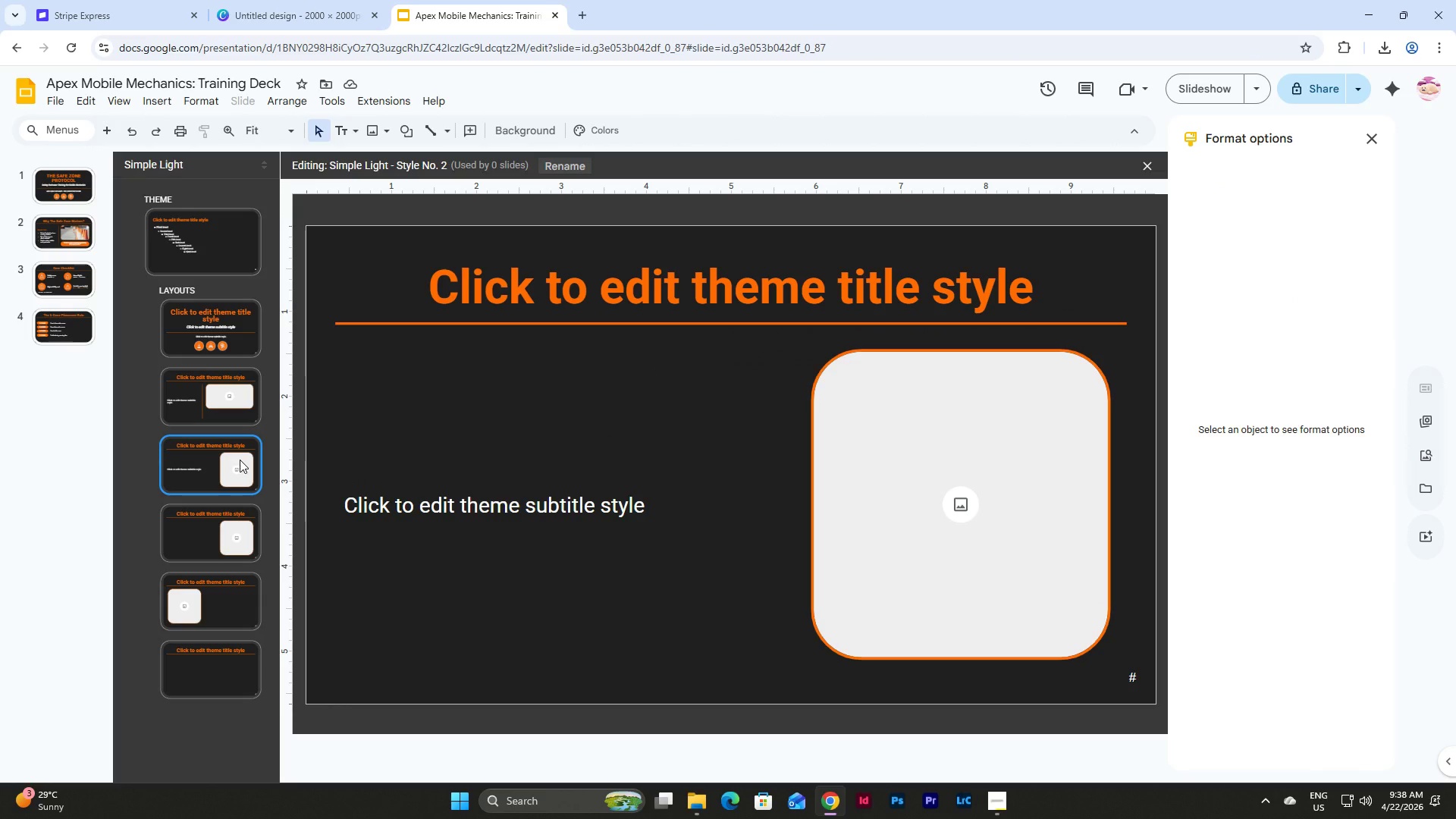 
key(Control+D)
 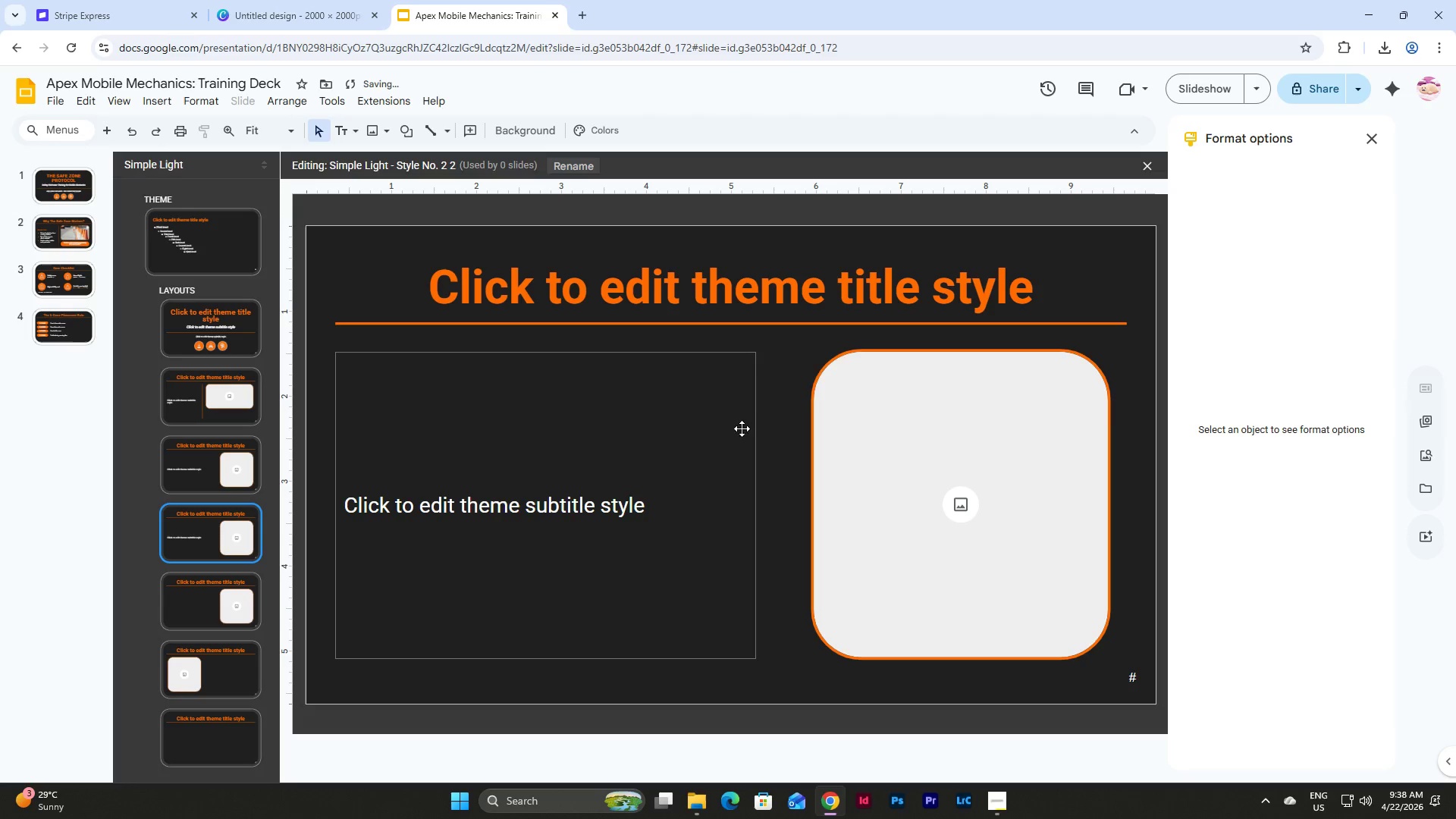 
left_click([723, 351])
 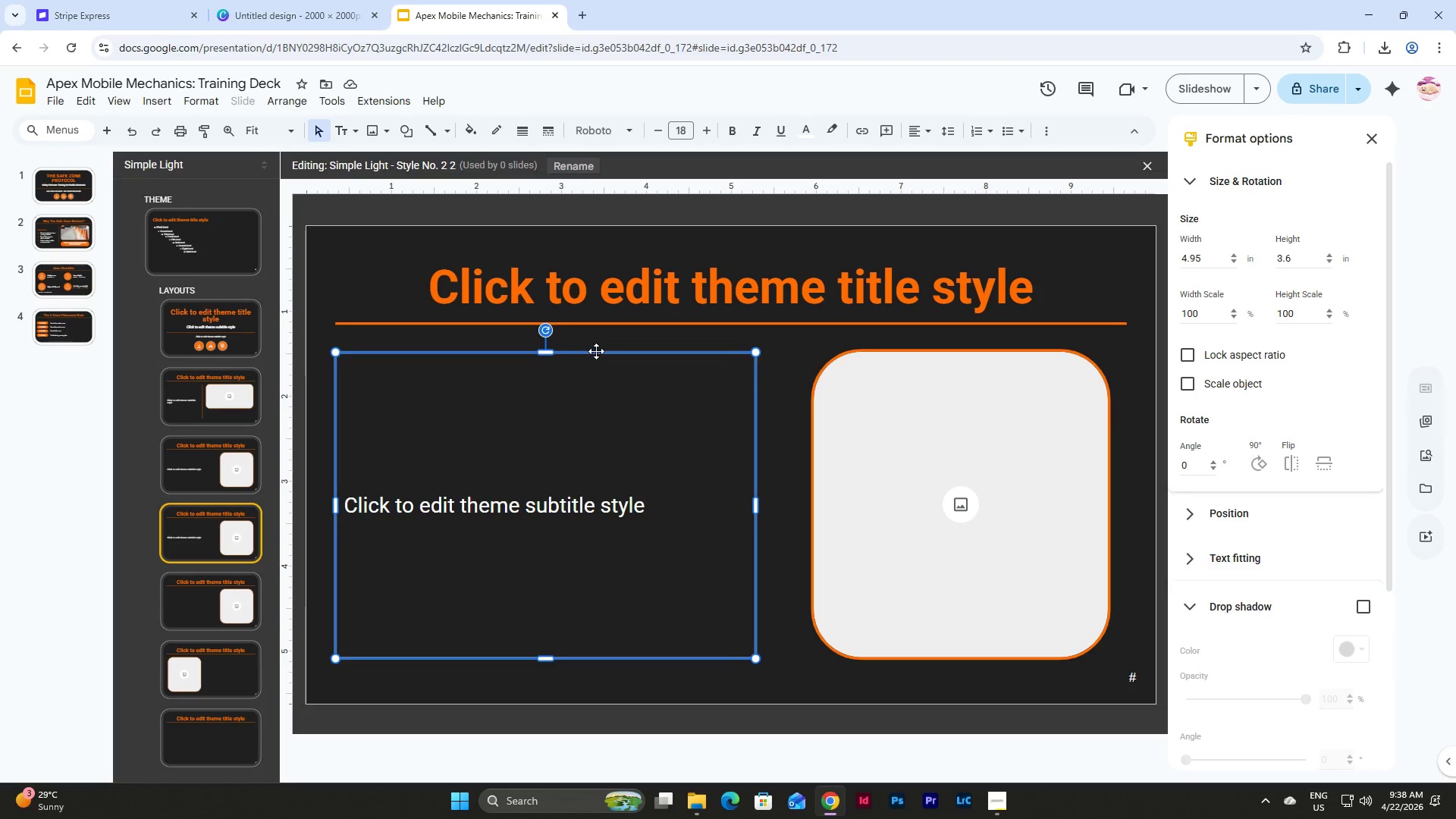 
wait(7.16)
 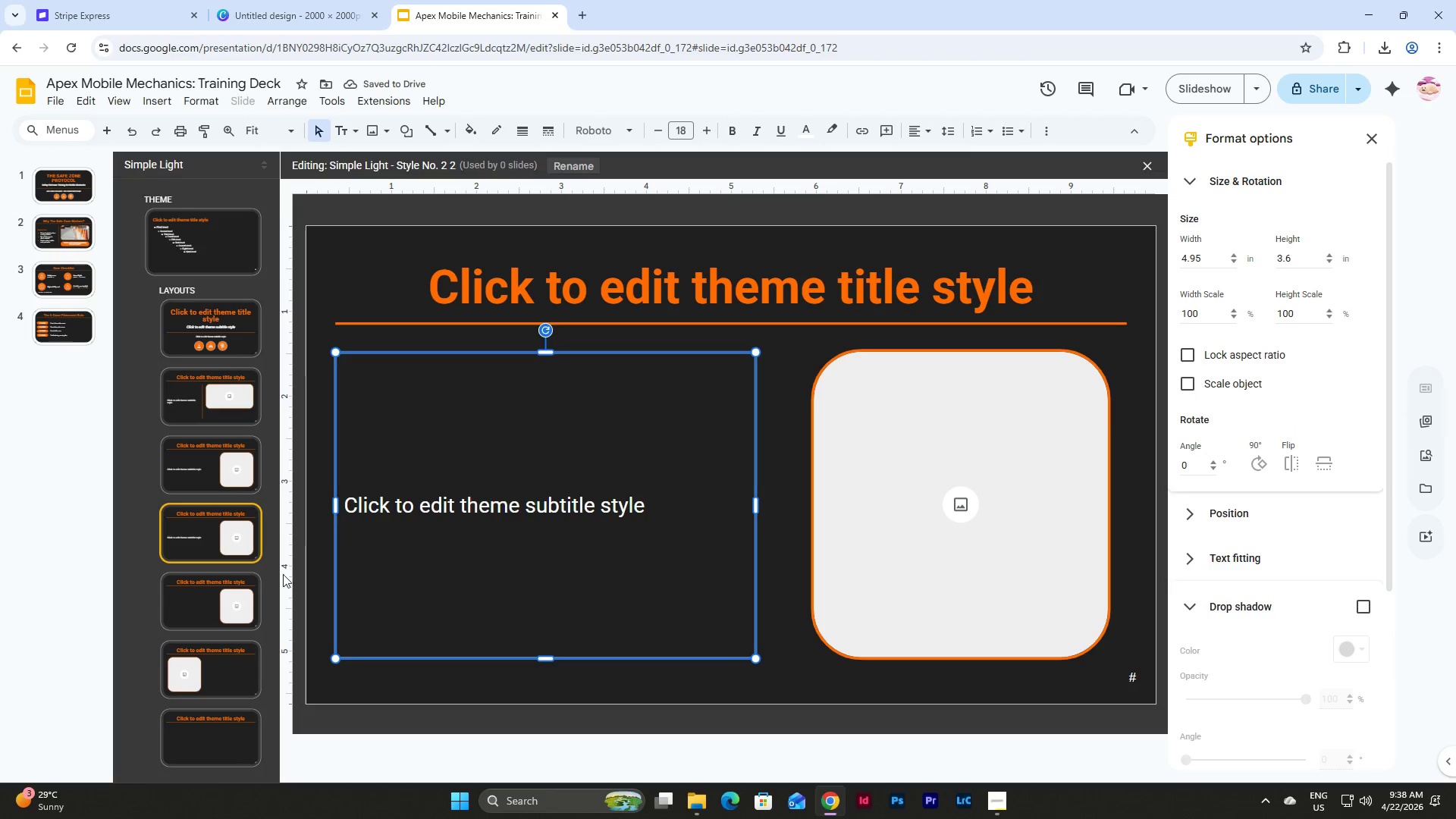 
left_click([1093, 449])
 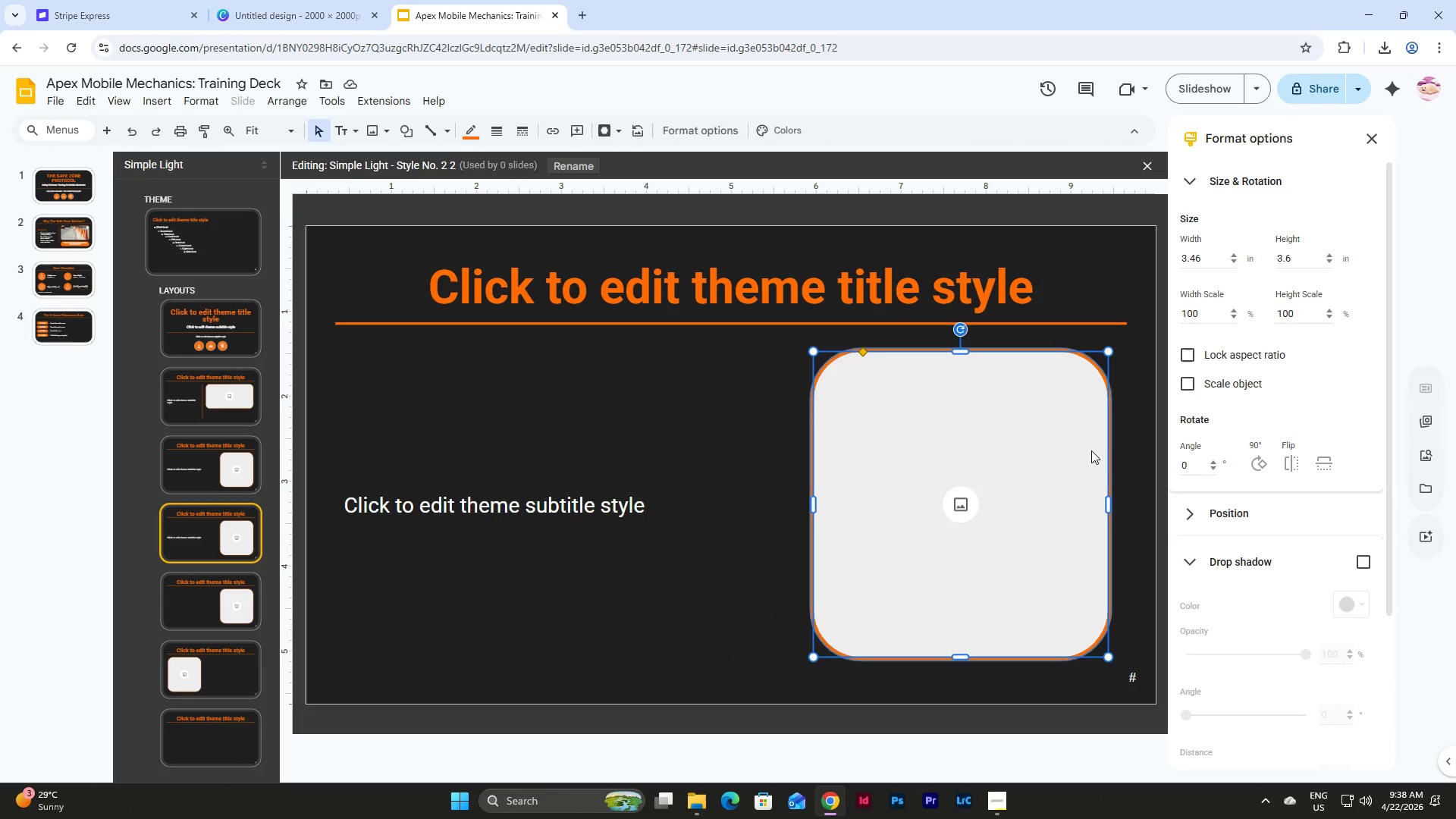 
key(Backspace)
 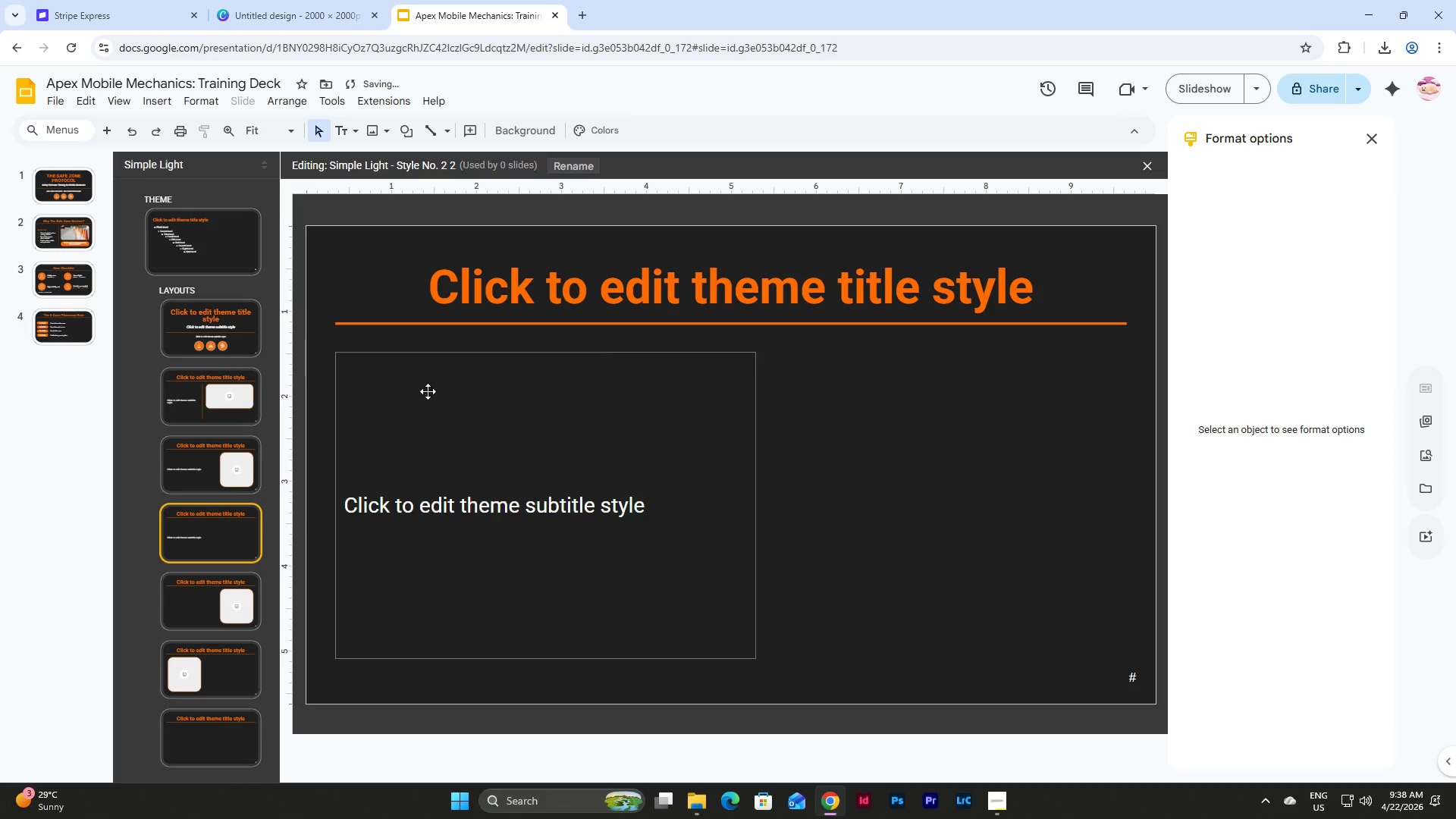 
left_click([704, 425])
 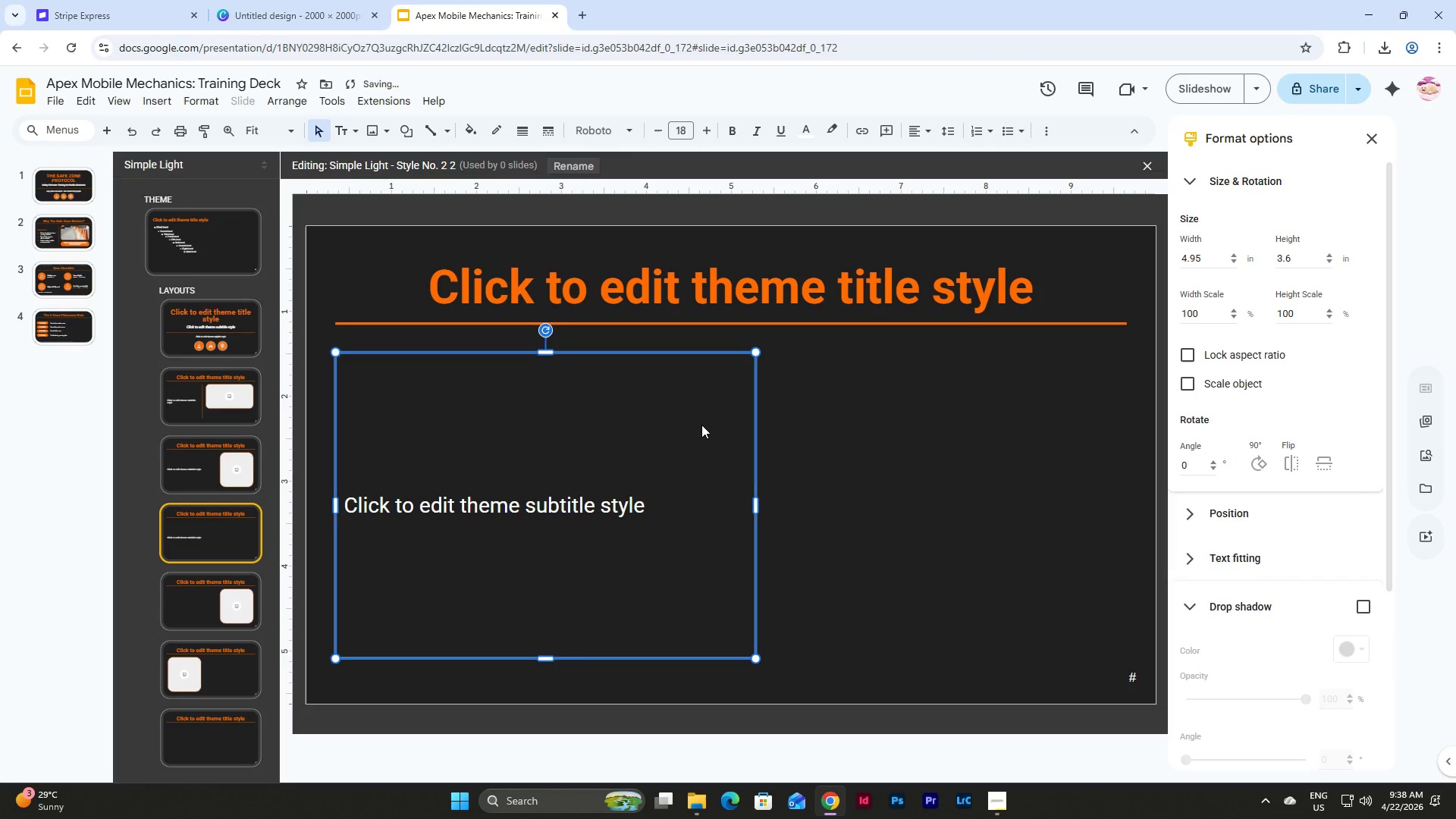 
key(Shift+ArrowRight)
 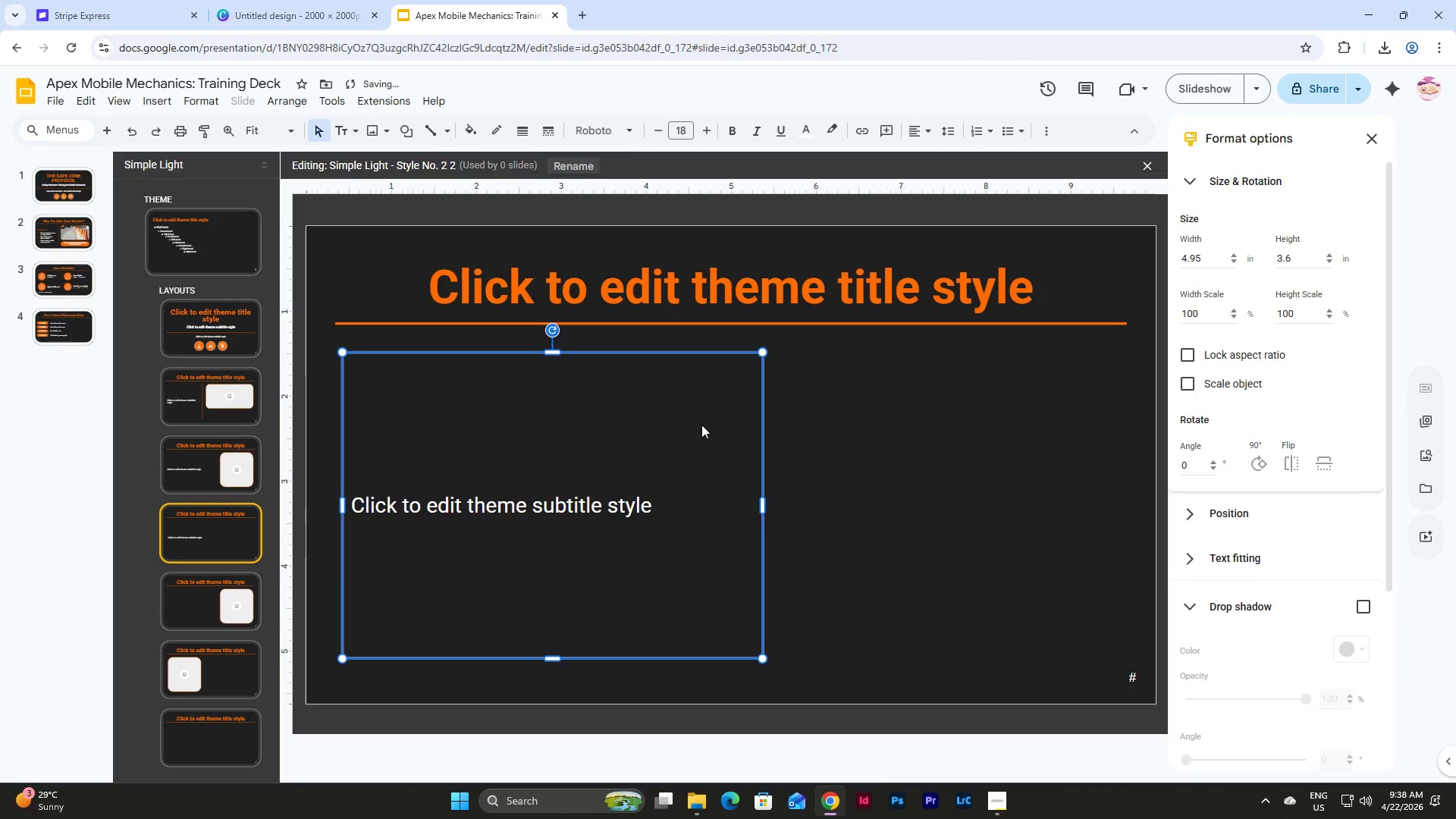 
hold_key(key=ArrowRight, duration=1.5)
 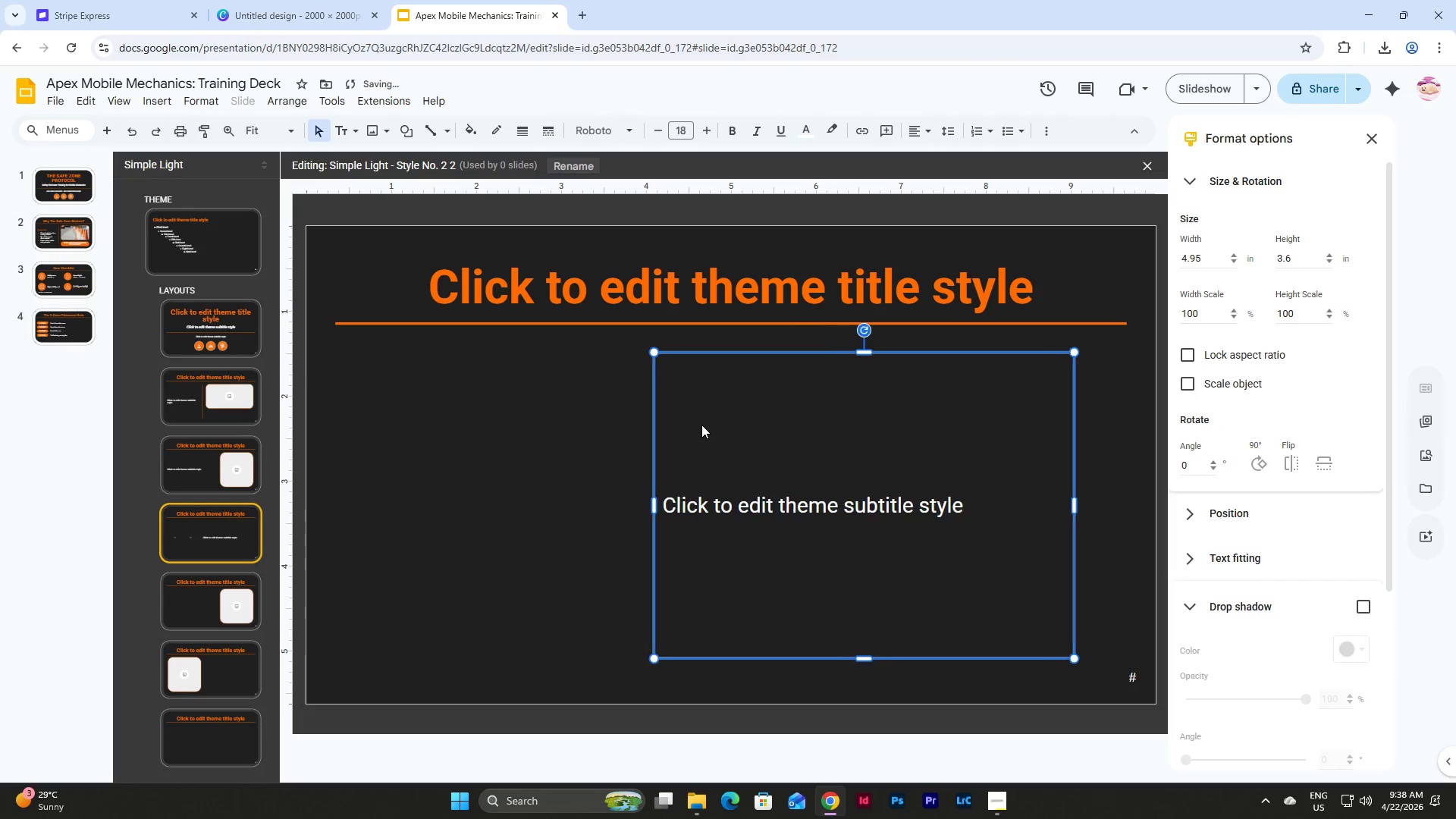 
hold_key(key=ArrowRight, duration=0.42)
 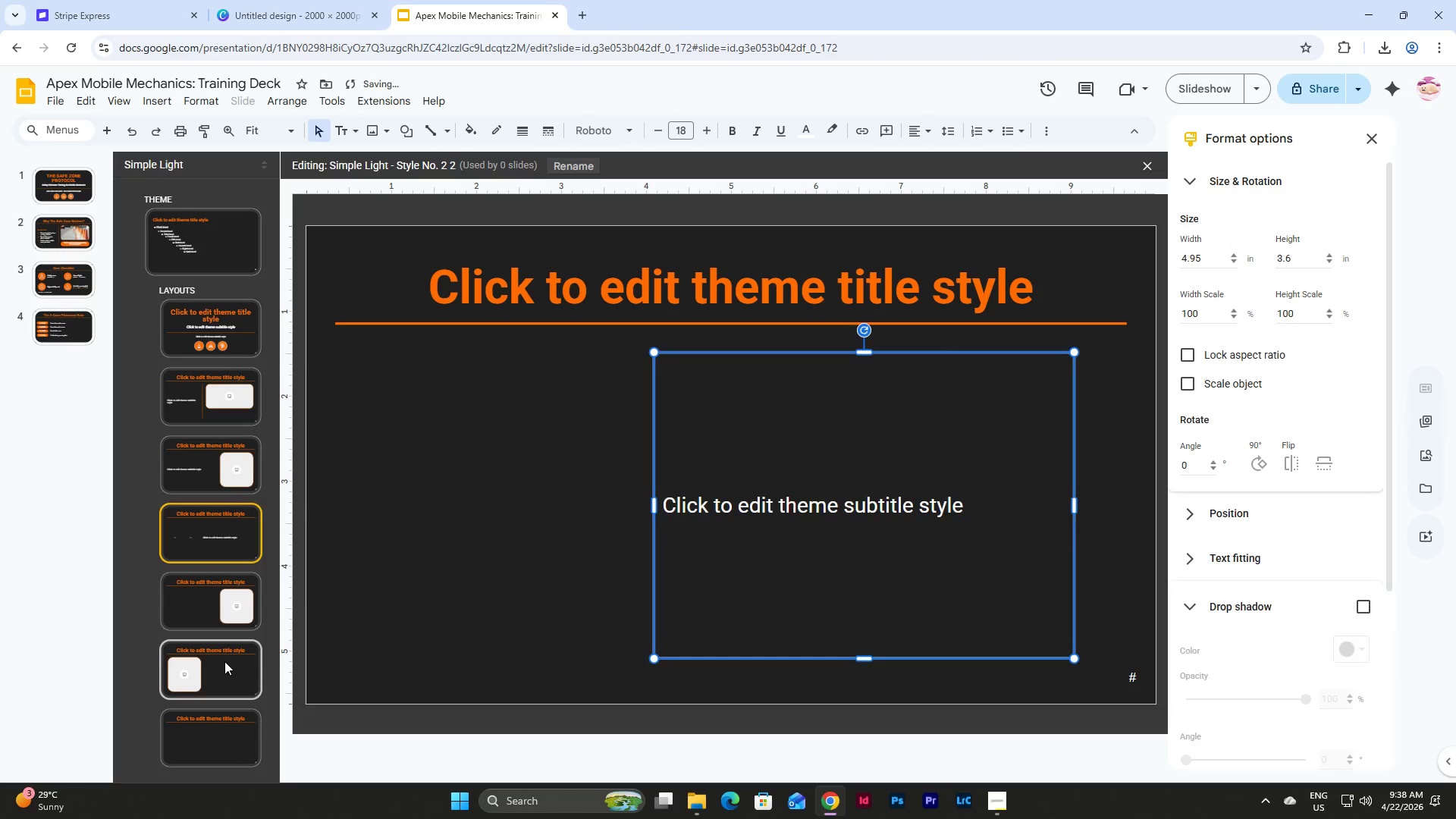 
double_click([427, 482])
 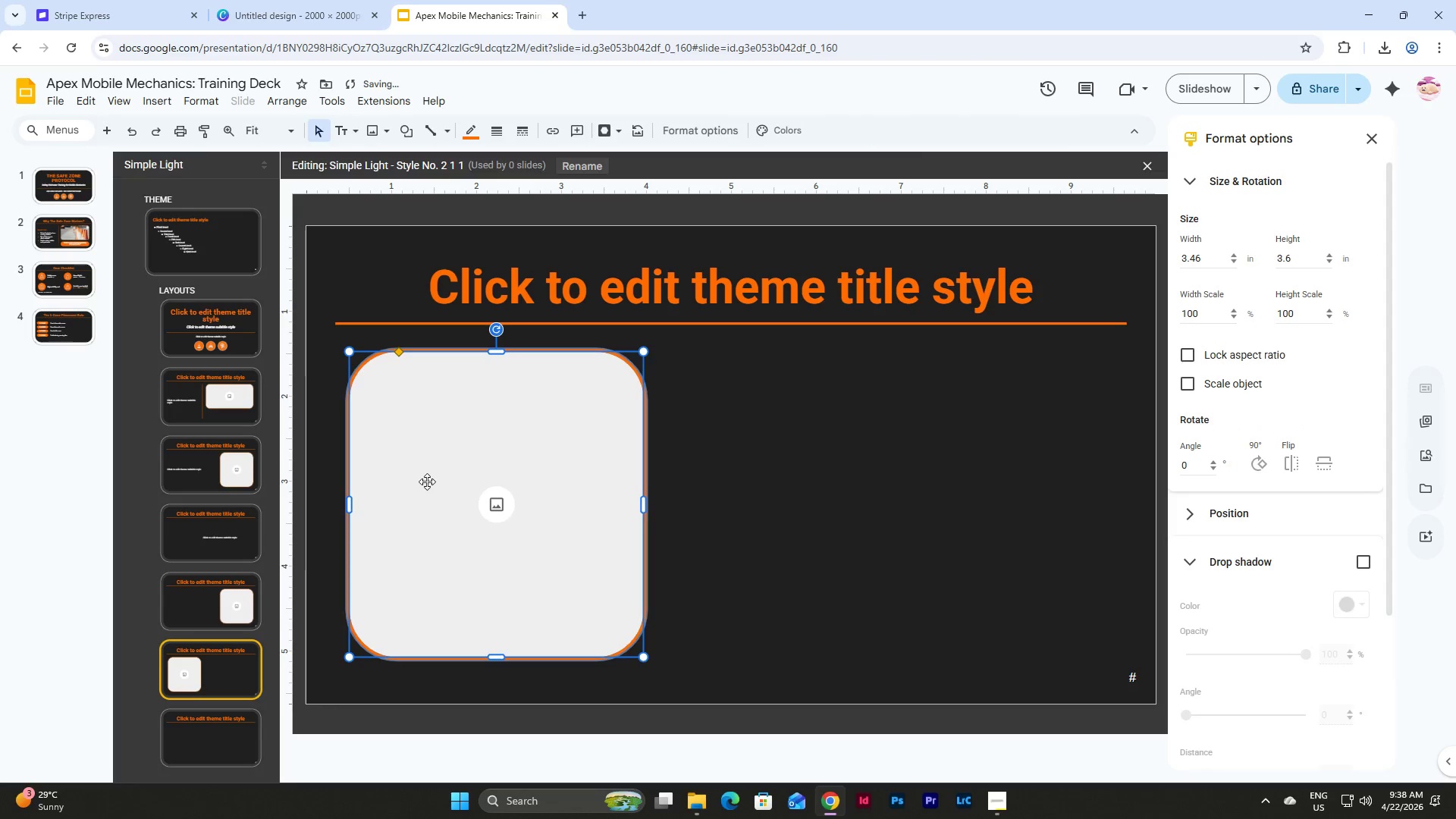 
key(Control+C)
 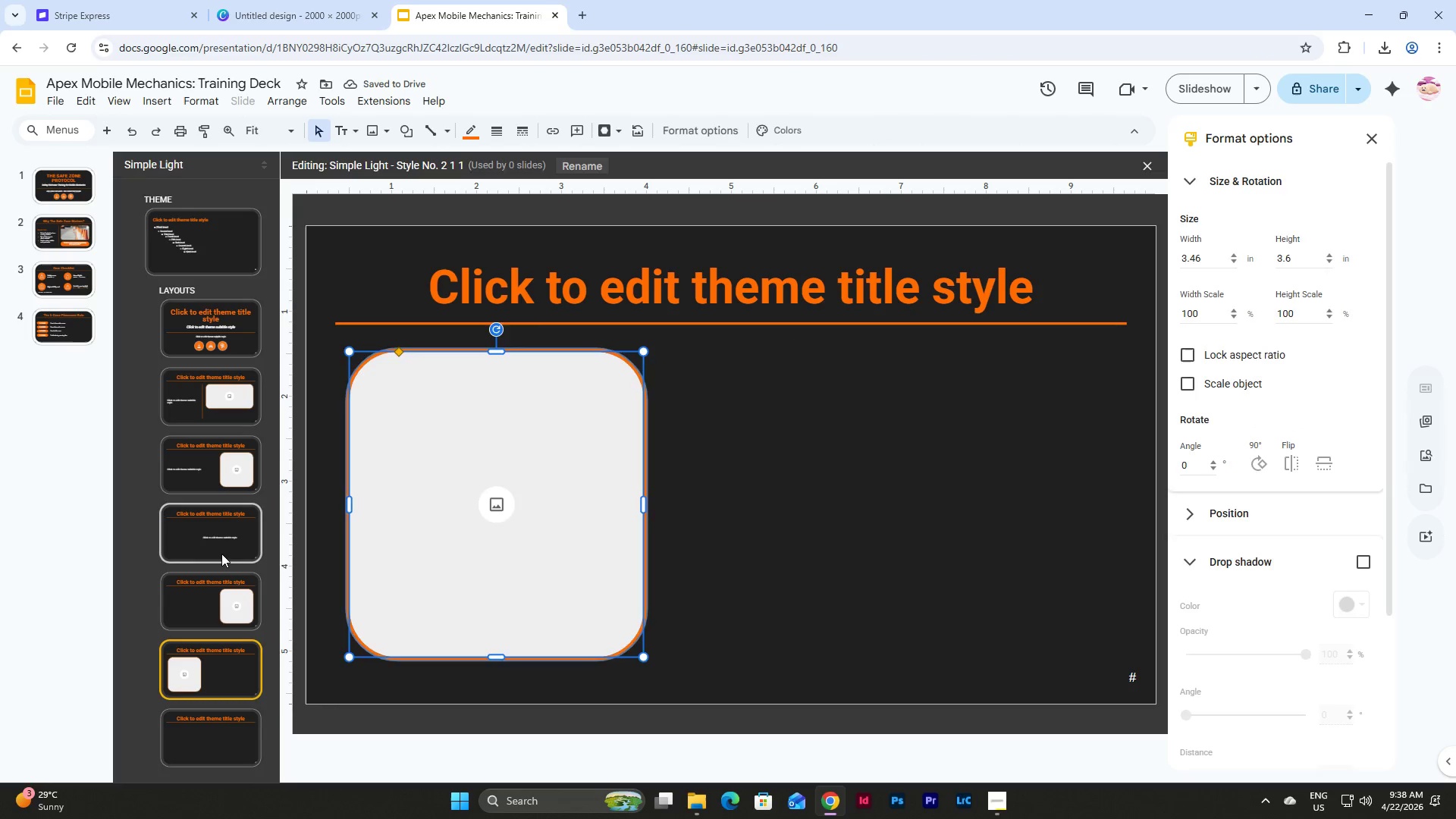 
double_click([551, 475])
 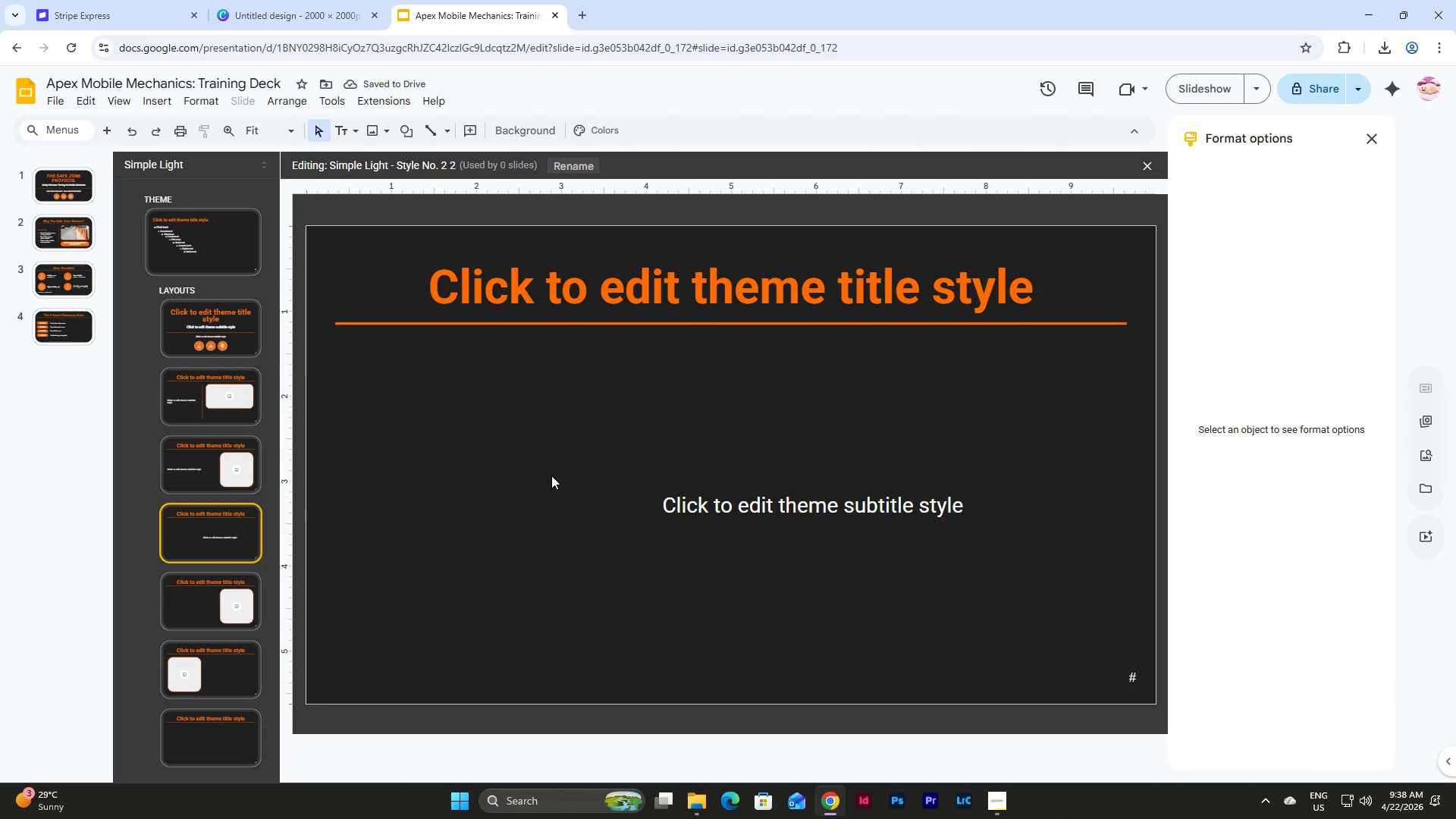 
key(Control+V)
 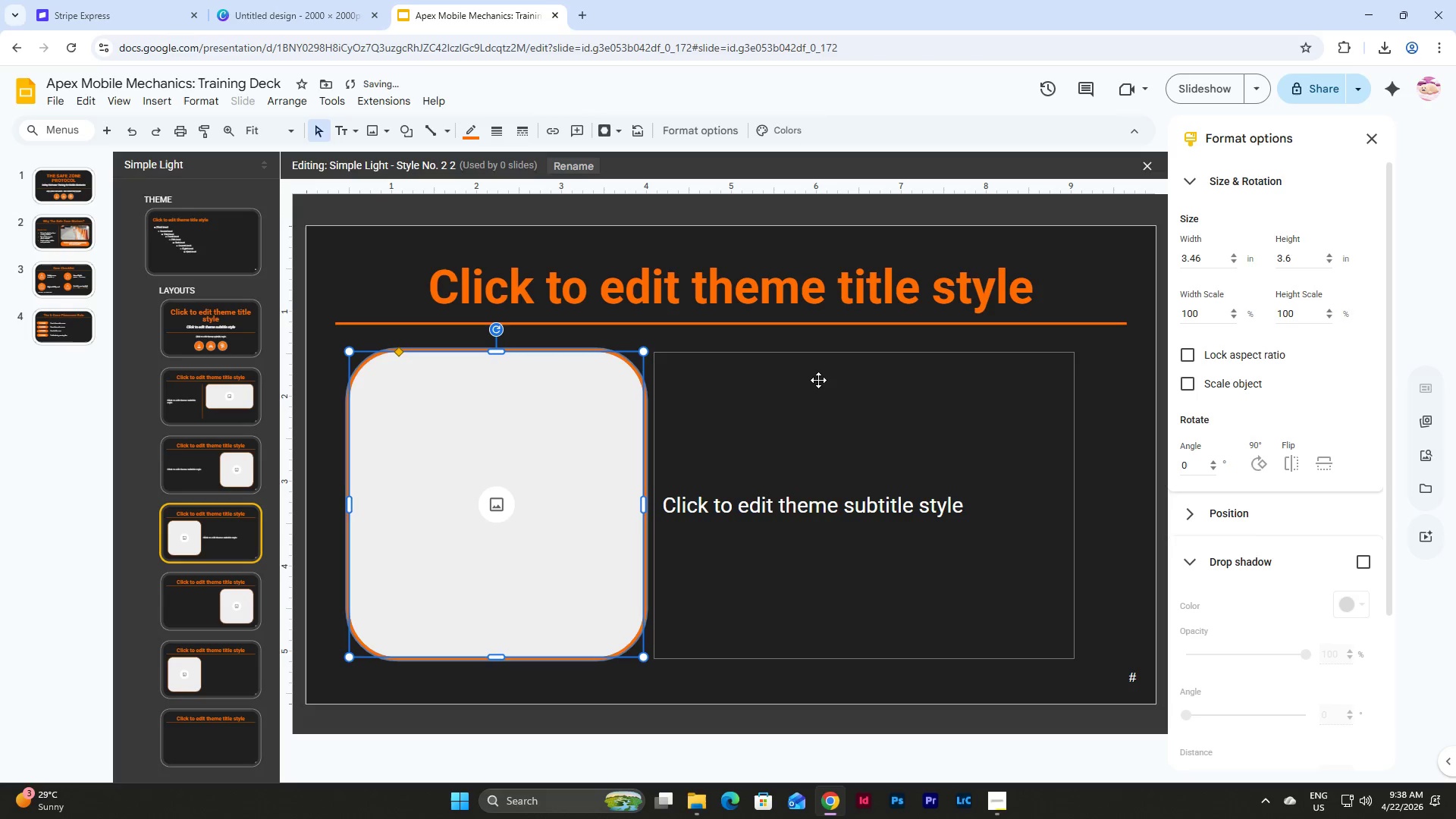 
left_click([817, 368])
 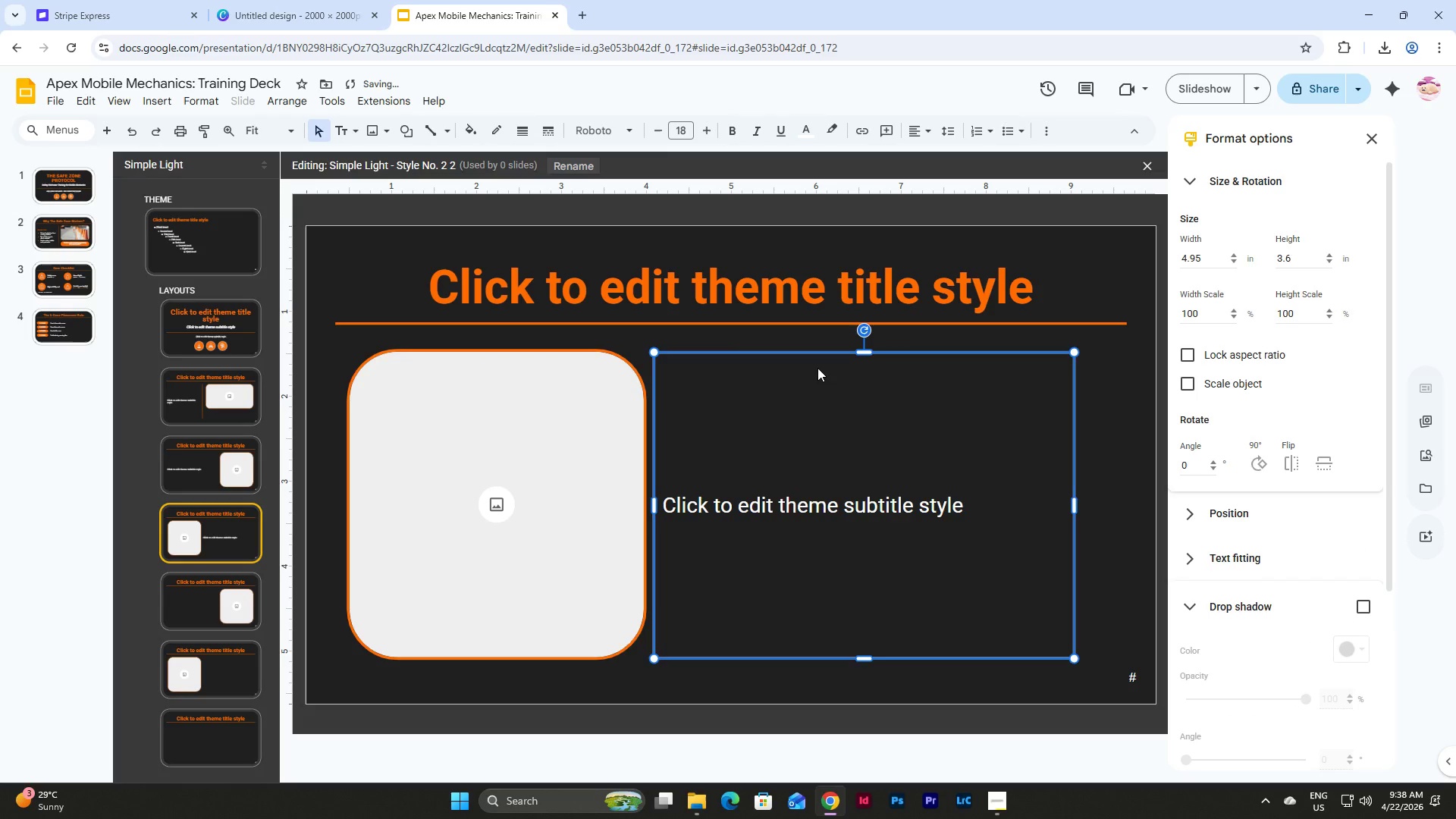 
hold_key(key=ShiftLeft, duration=1.66)
 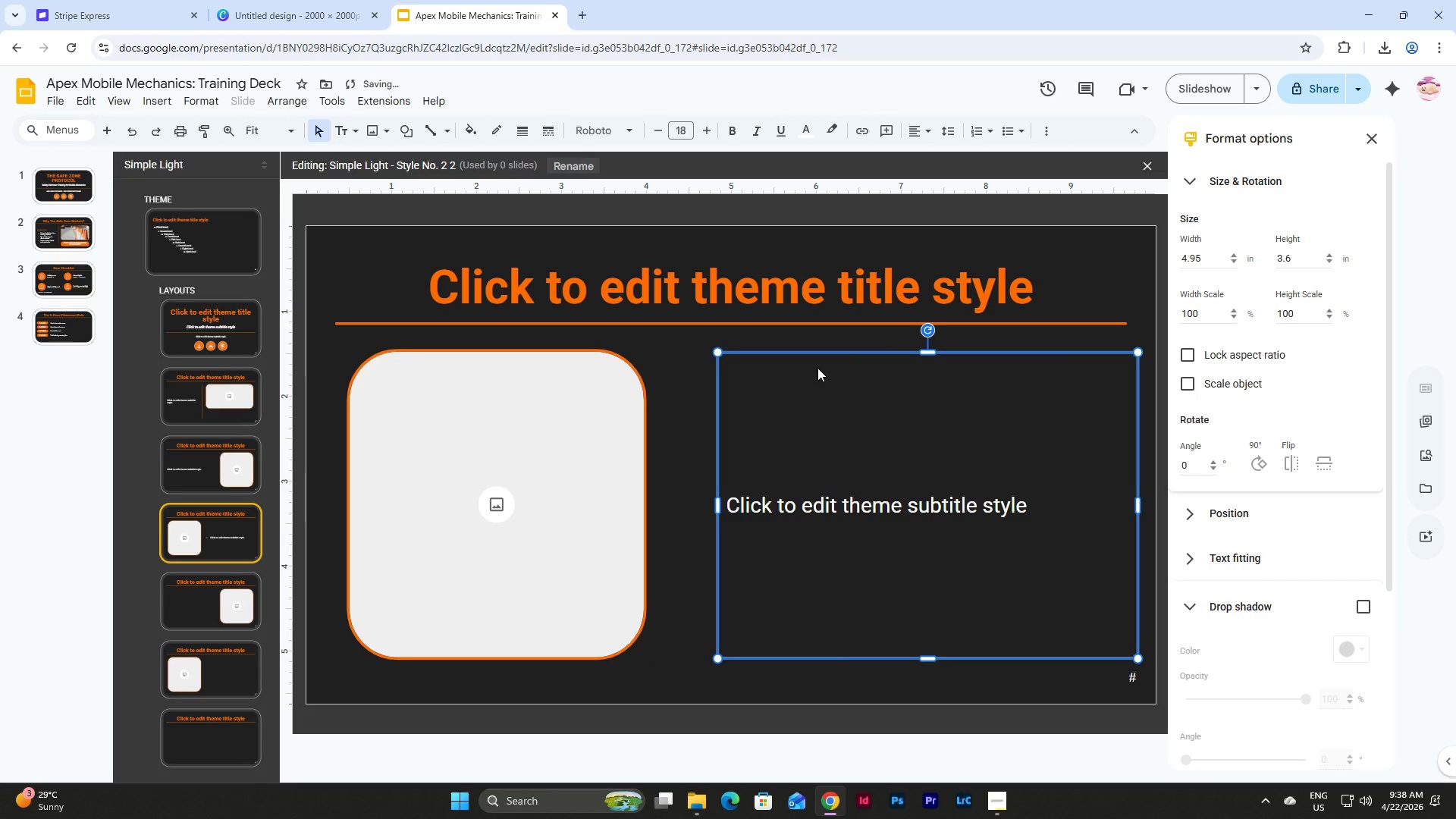 
hold_key(key=ArrowRight, duration=0.77)
 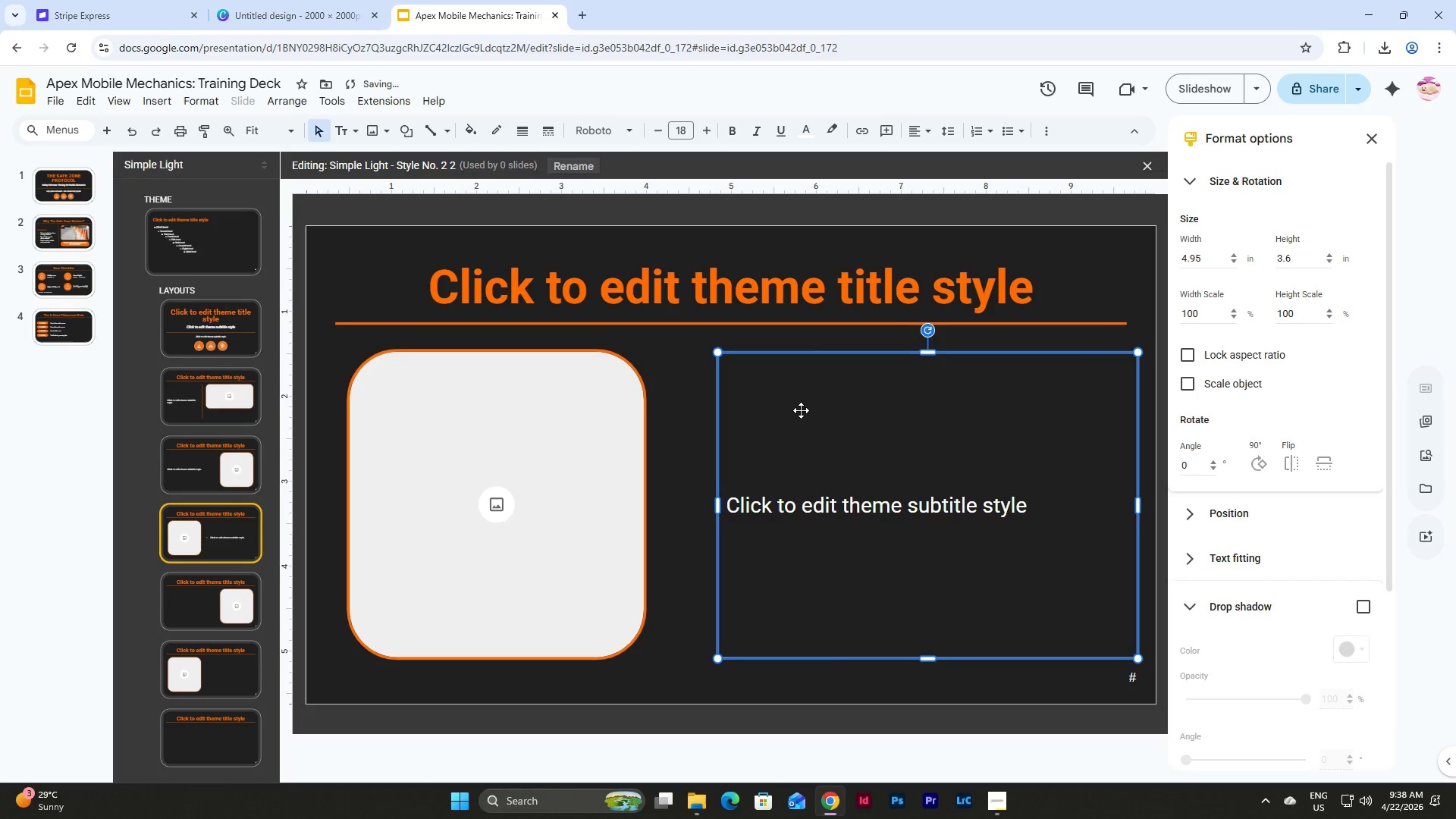 
left_click_drag(start_coordinate=[809, 401], to_coordinate=[801, 401])
 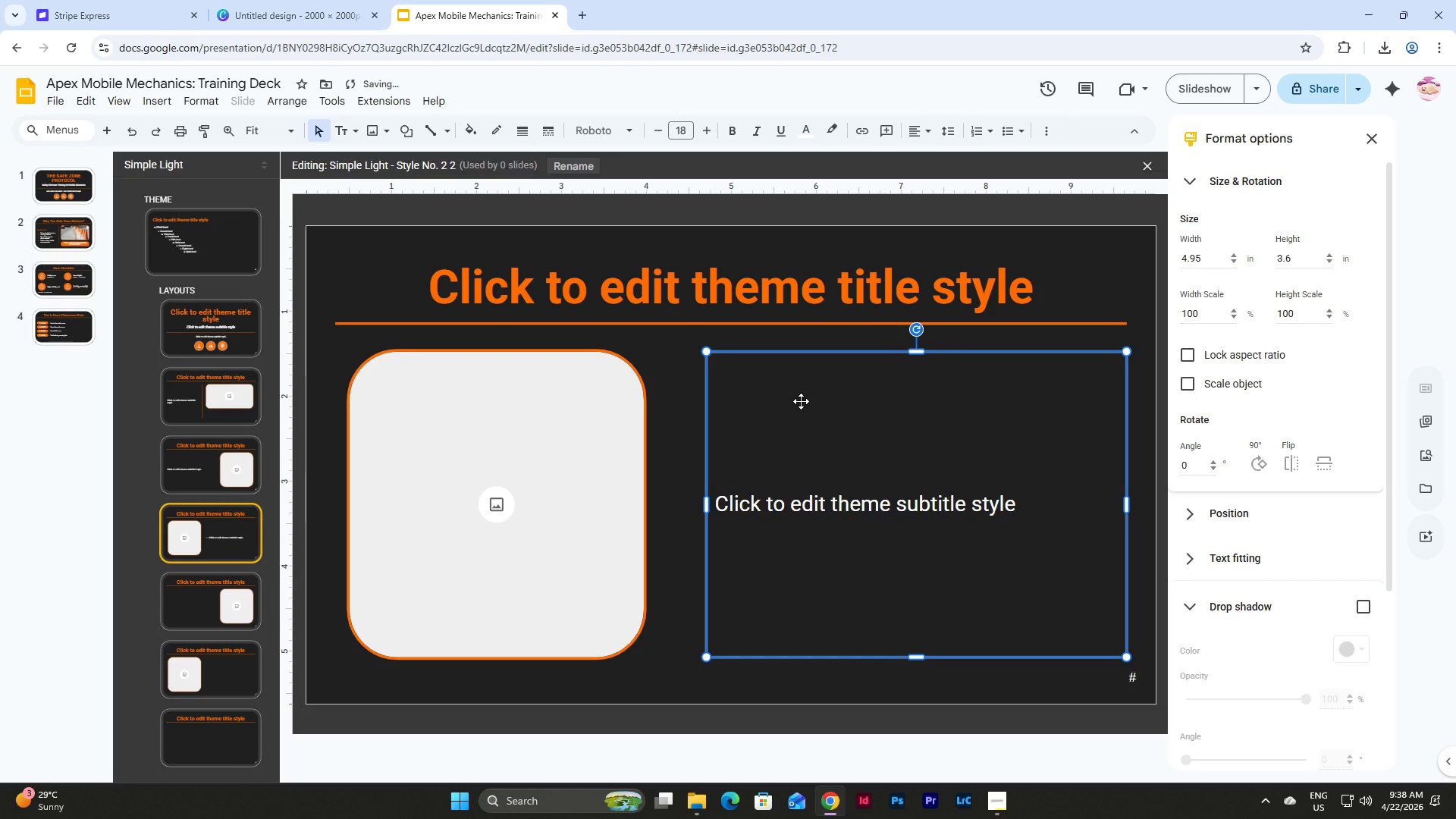 
key(Control+Z)
 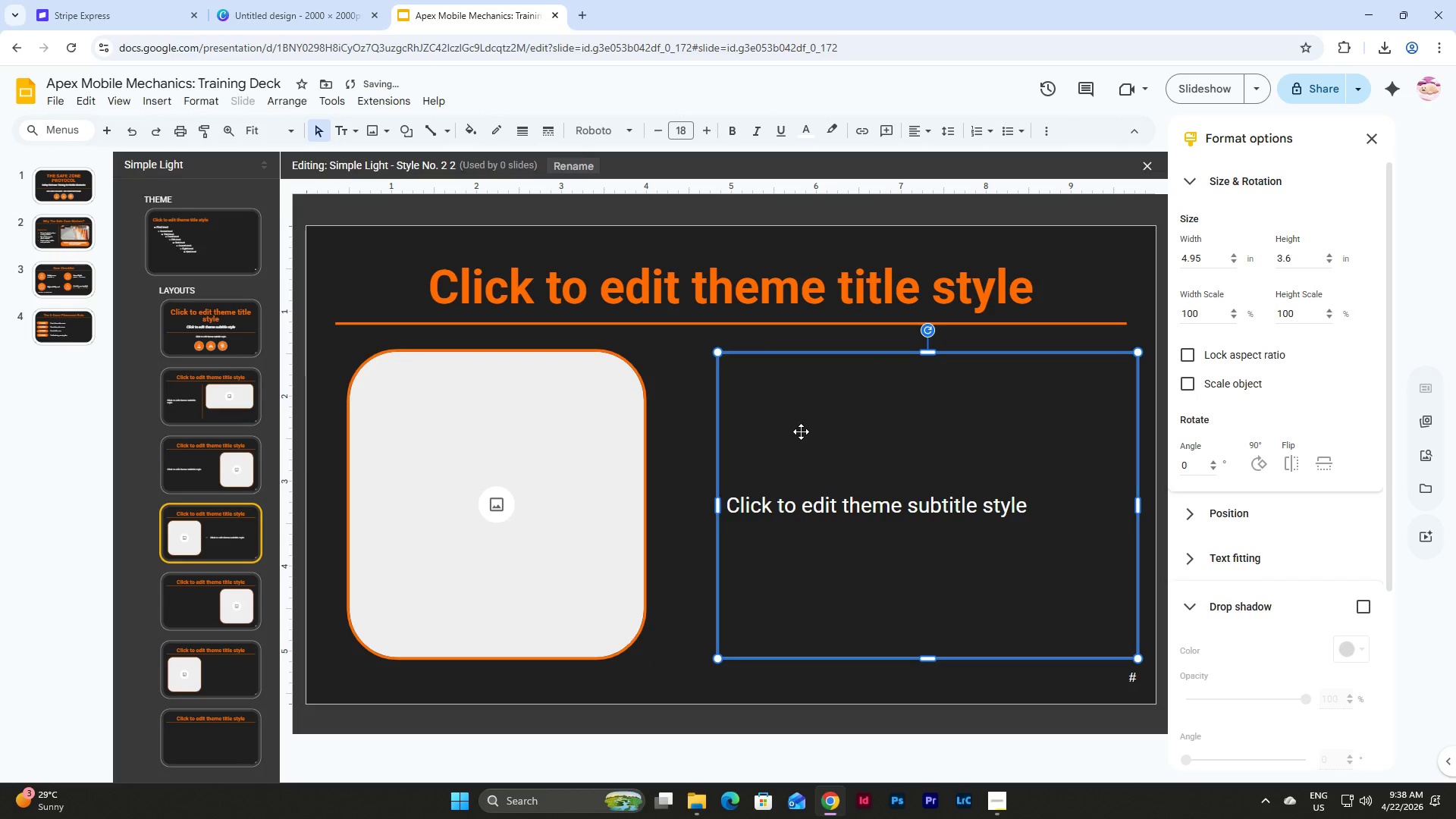 
left_click_drag(start_coordinate=[801, 431], to_coordinate=[791, 432])
 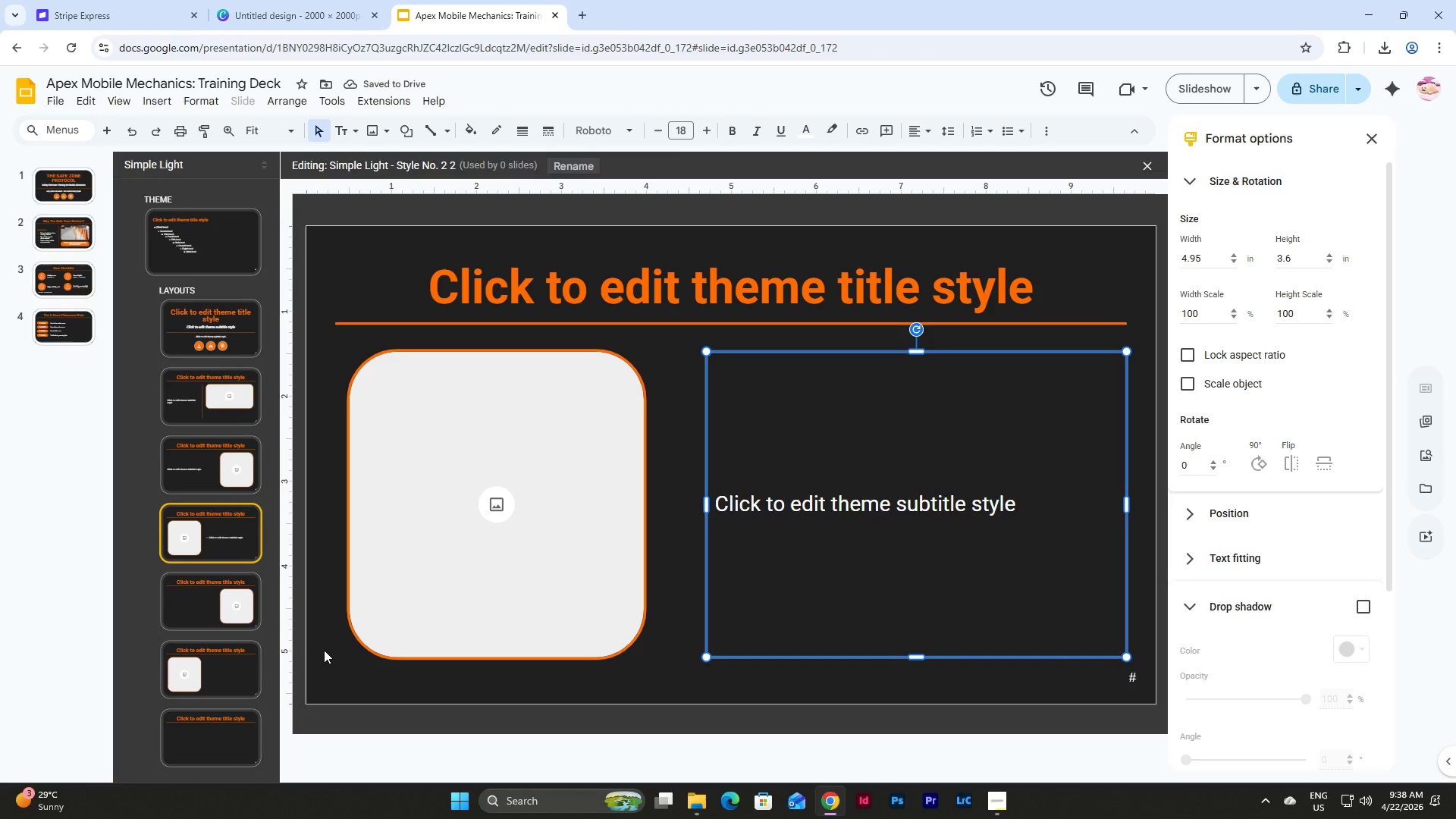 
left_click([219, 679])
 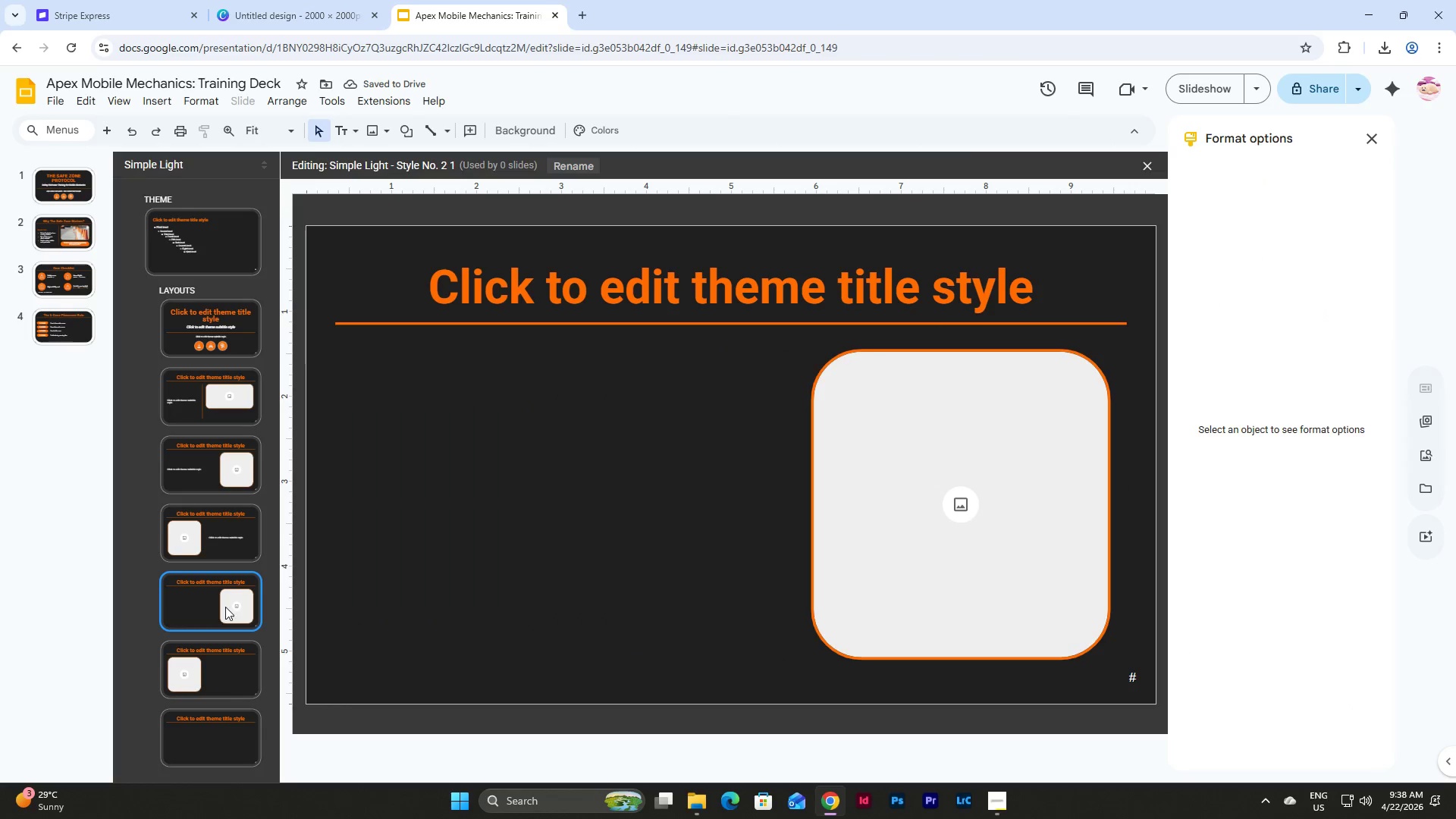 
double_click([221, 541])
 